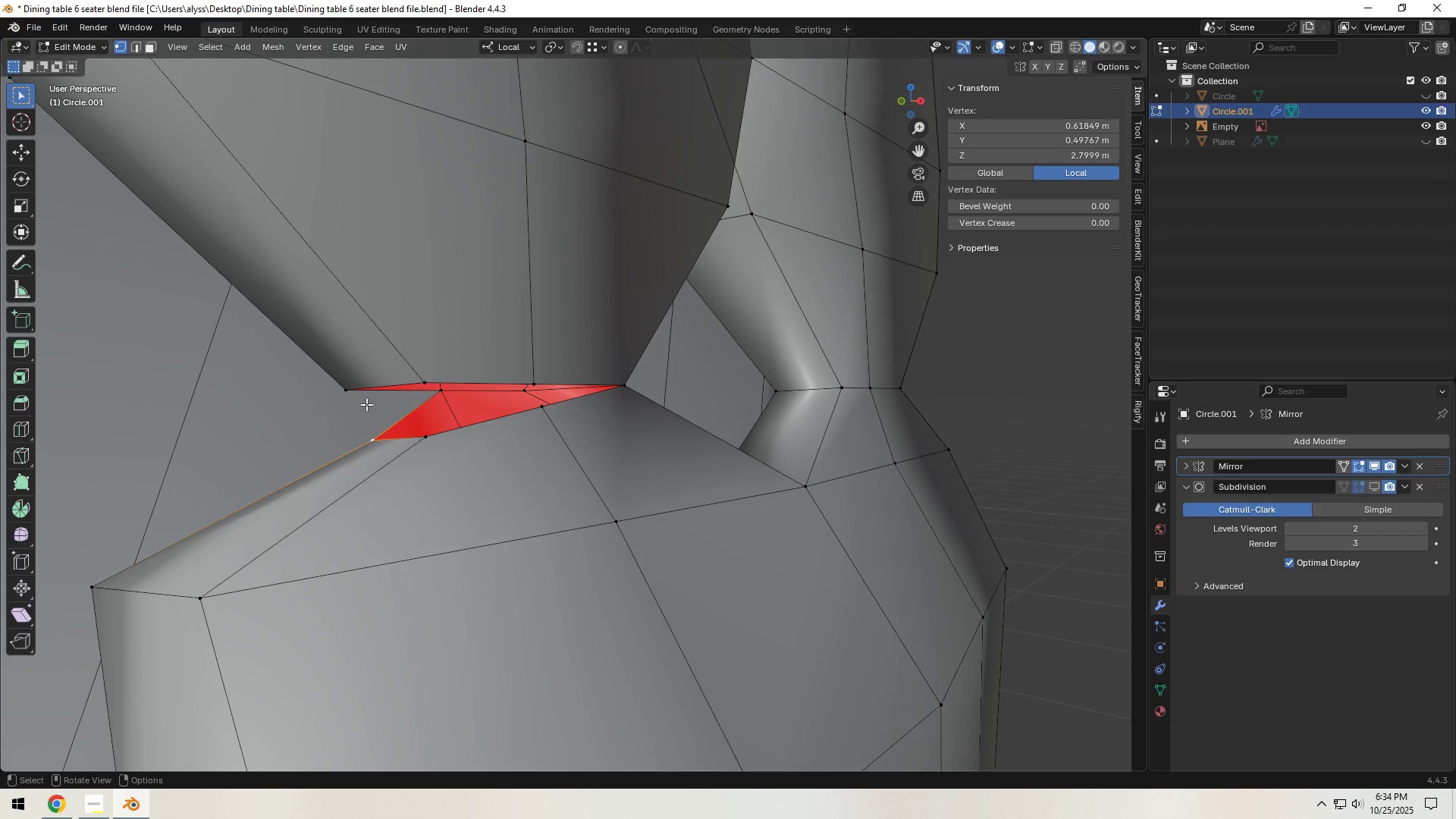 
hold_key(key=ShiftLeft, duration=0.46)
left_click([348, 391])
 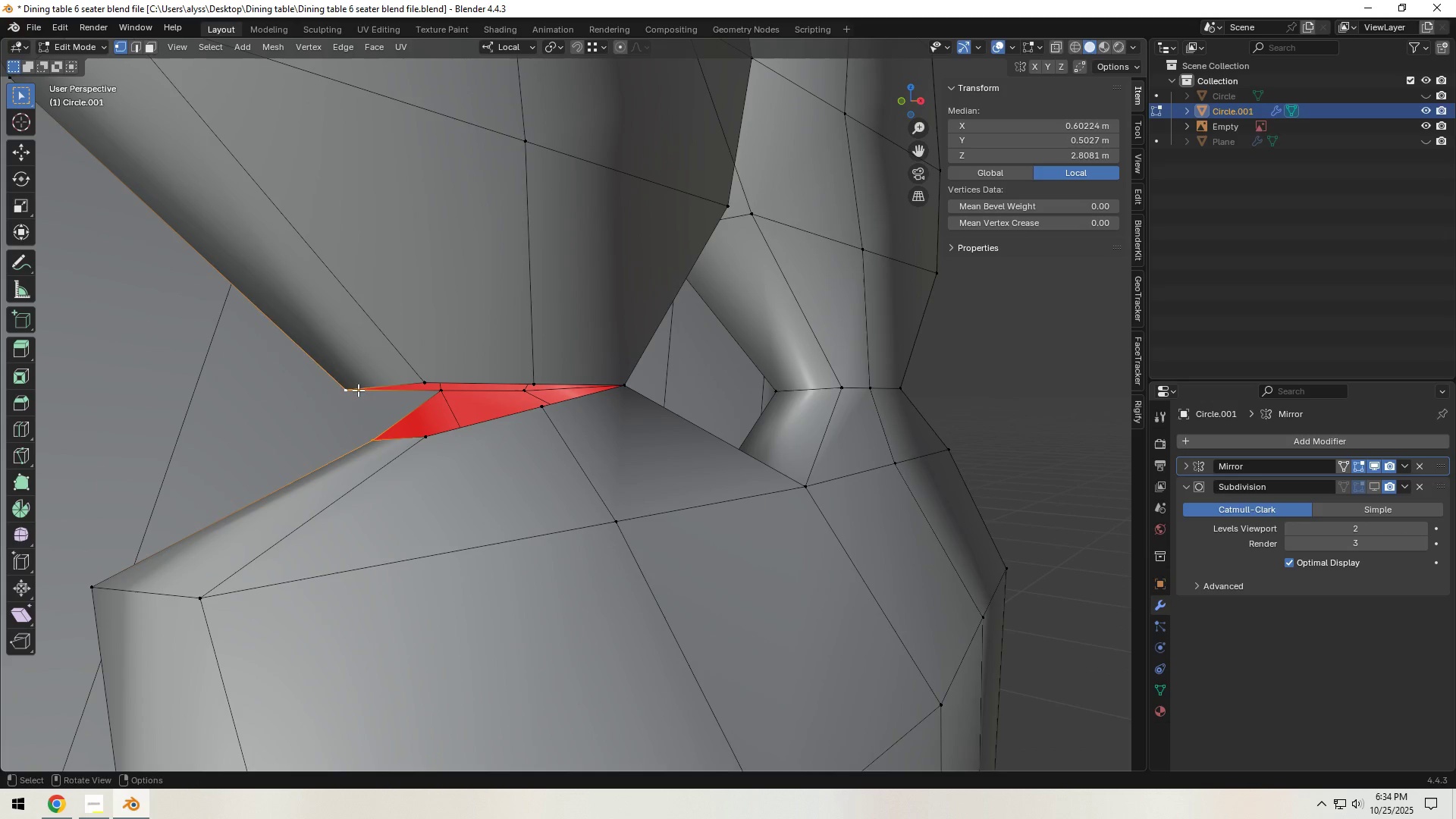 
key(M)
 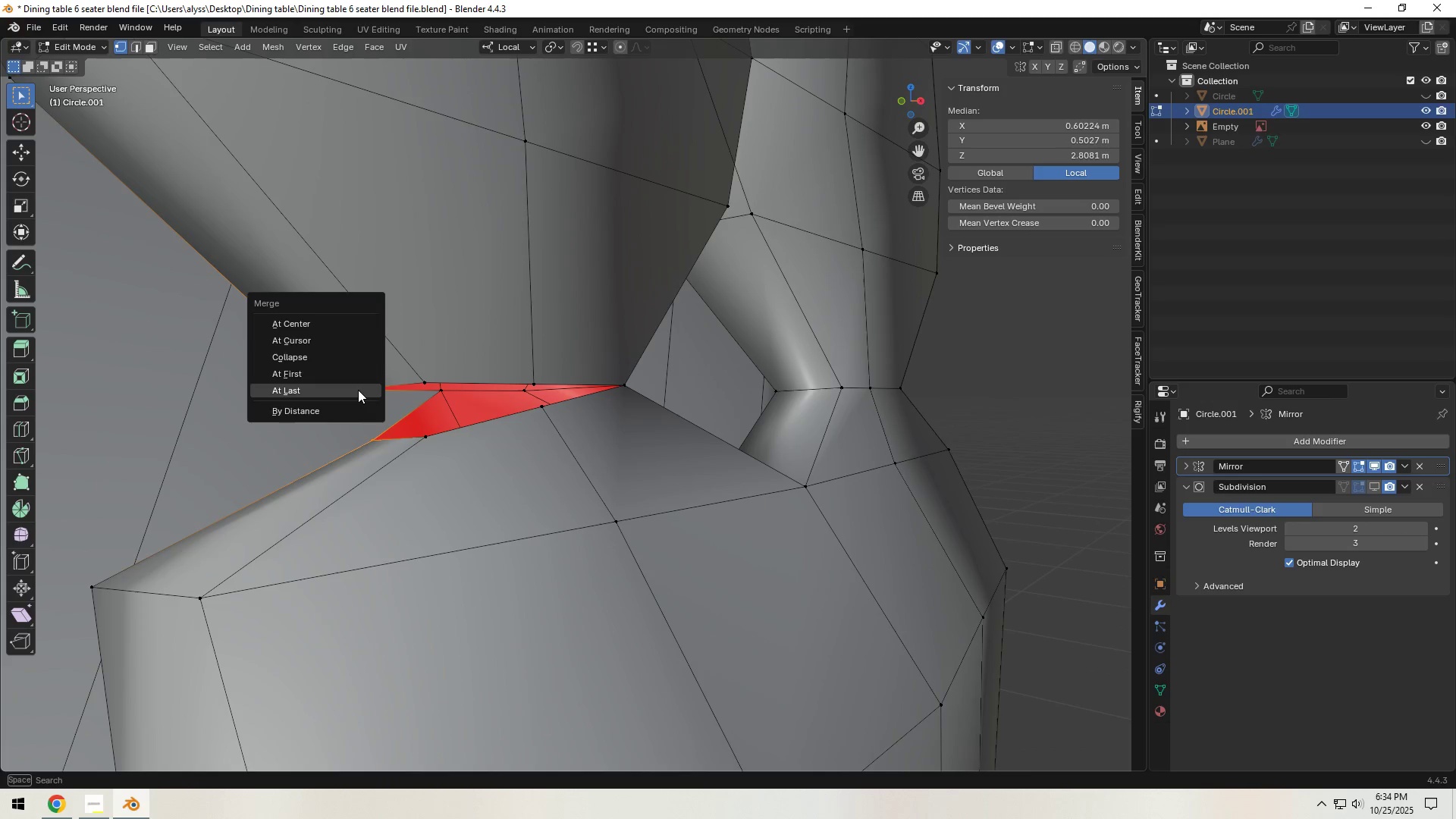 
left_click([358, 390])
 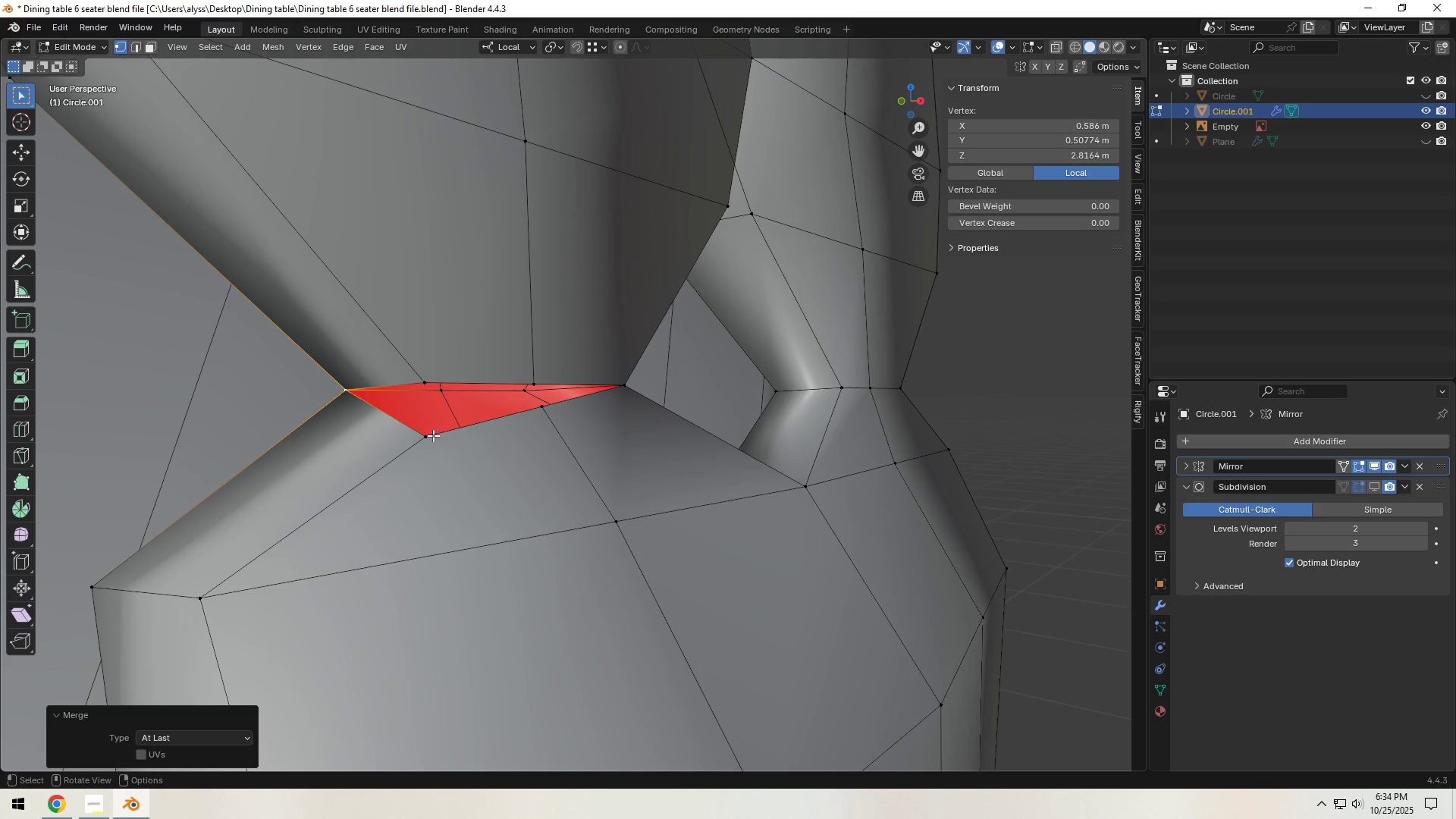 
left_click([430, 437])
 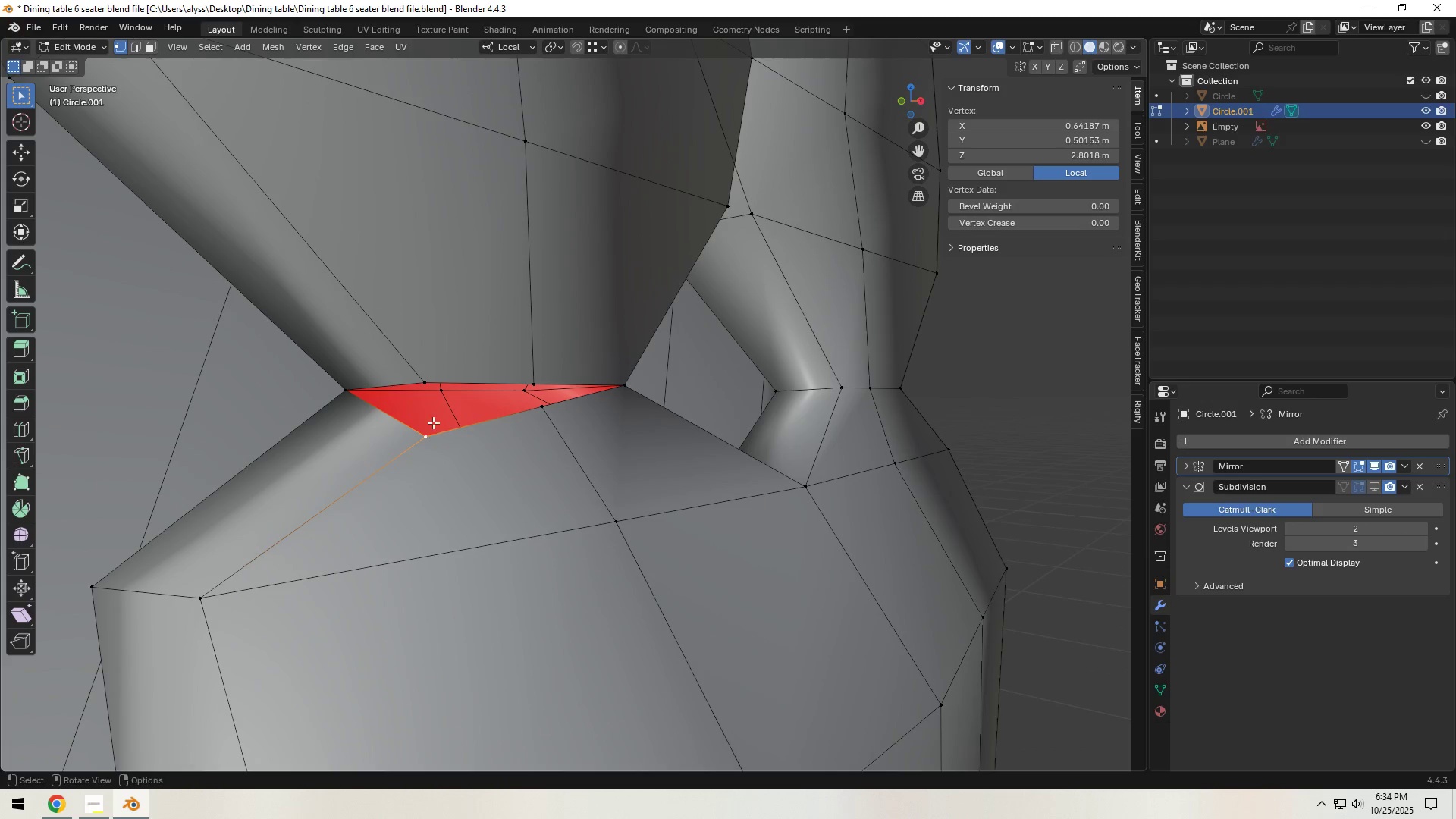 
hold_key(key=ShiftLeft, duration=0.42)
double_click([431, 388])
 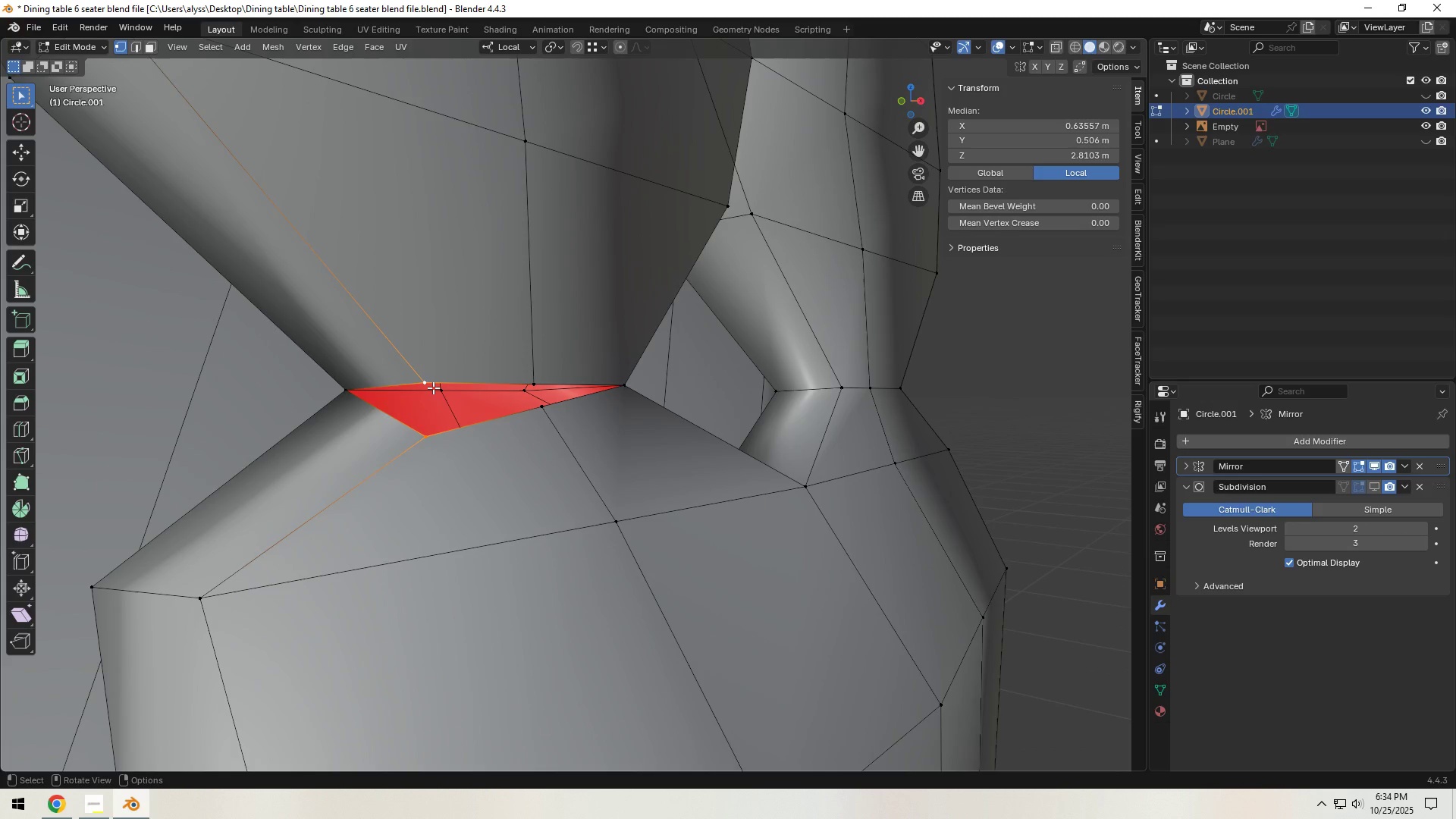 
key(M)
 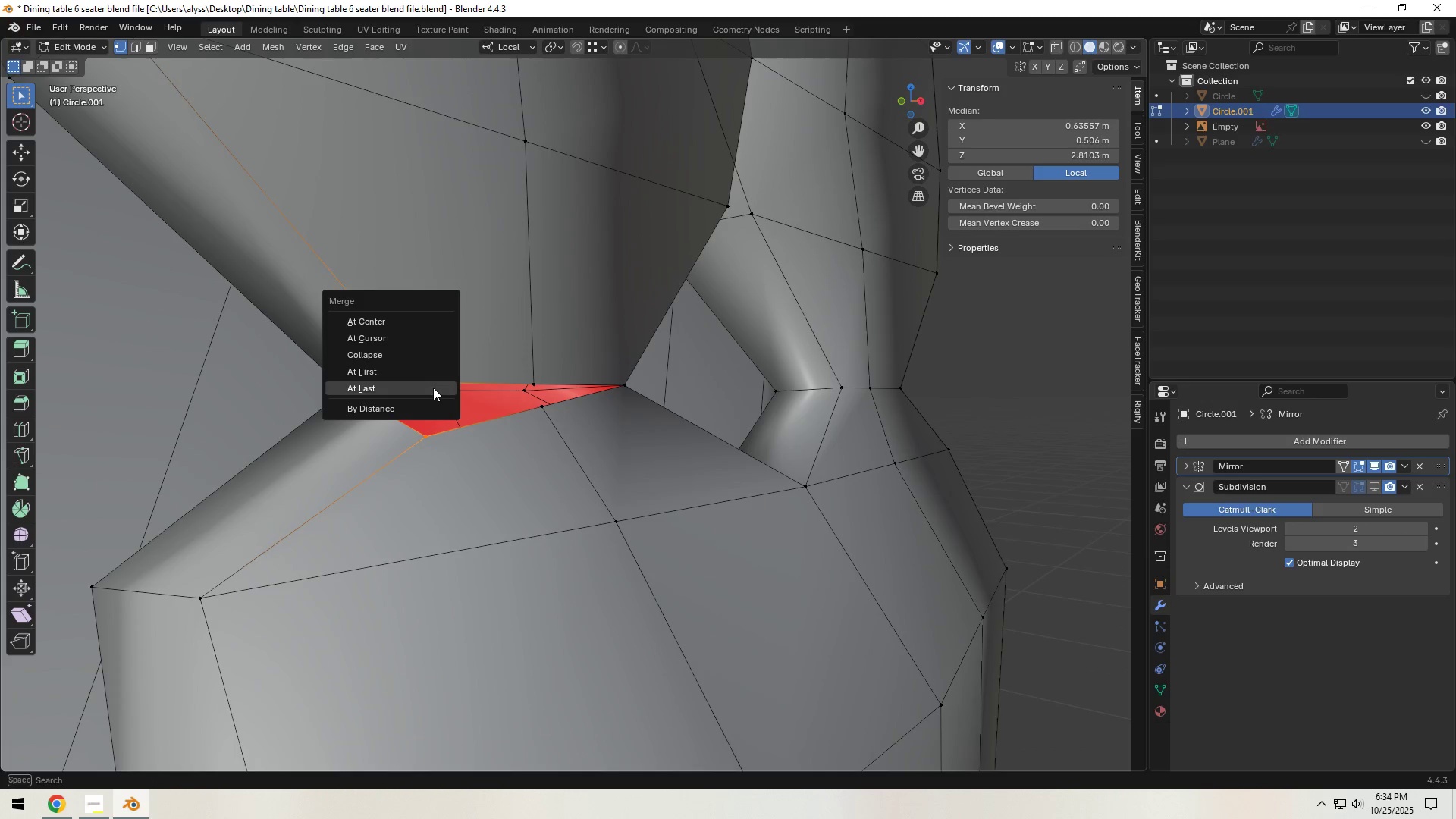 
left_click([433, 388])
 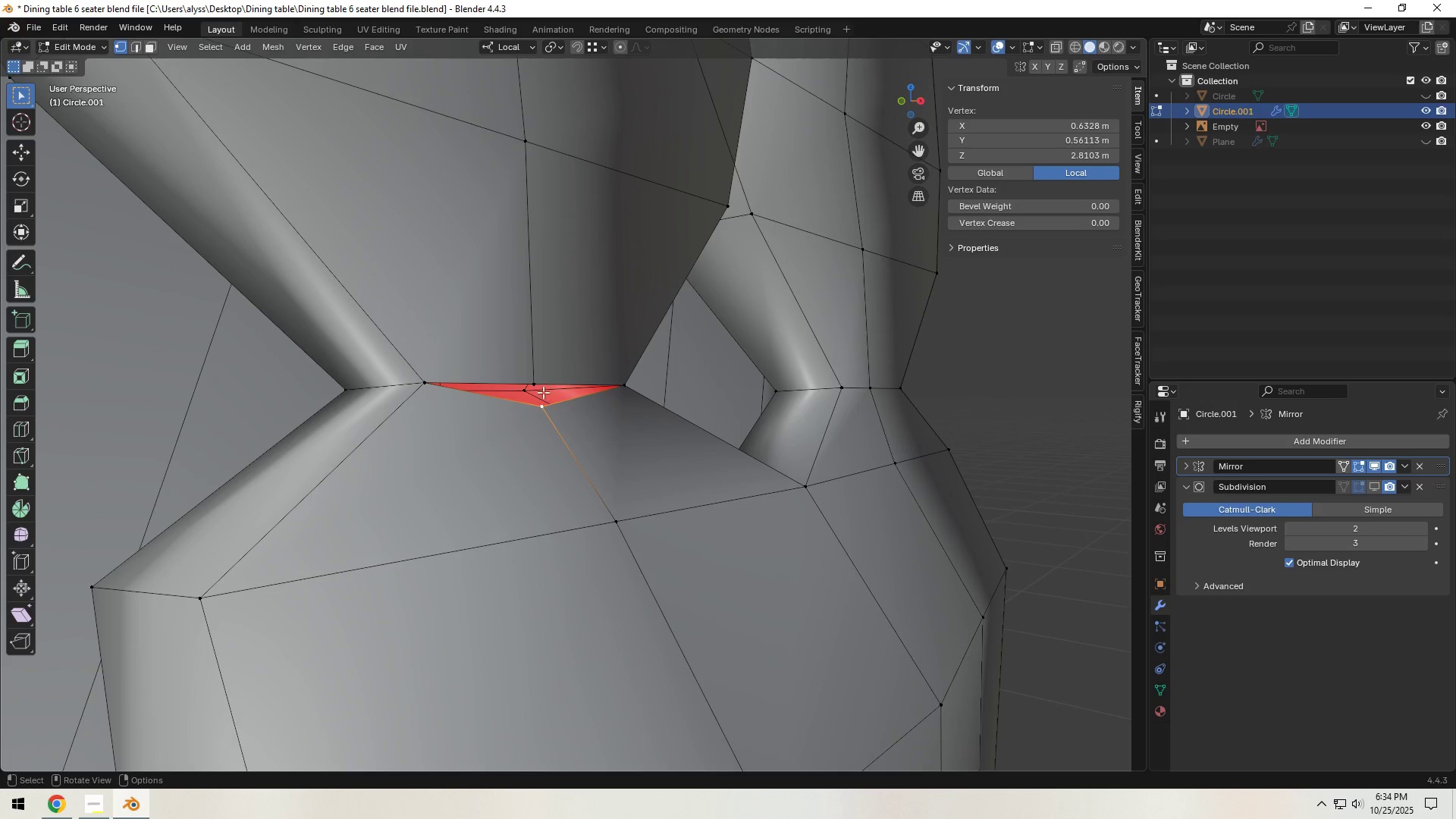 
hold_key(key=ShiftLeft, duration=0.32)
left_click([540, 384])
 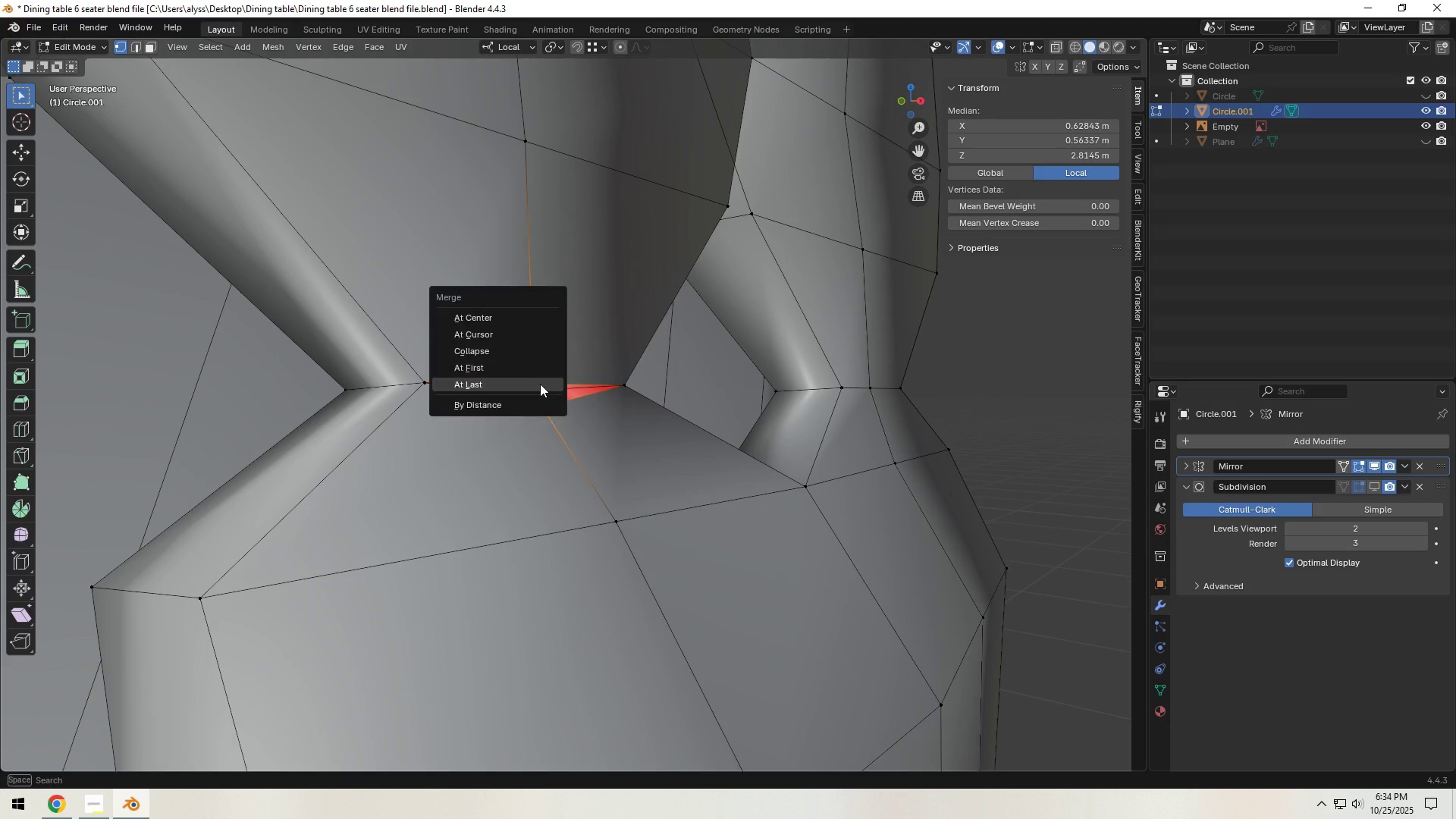 
key(M)
 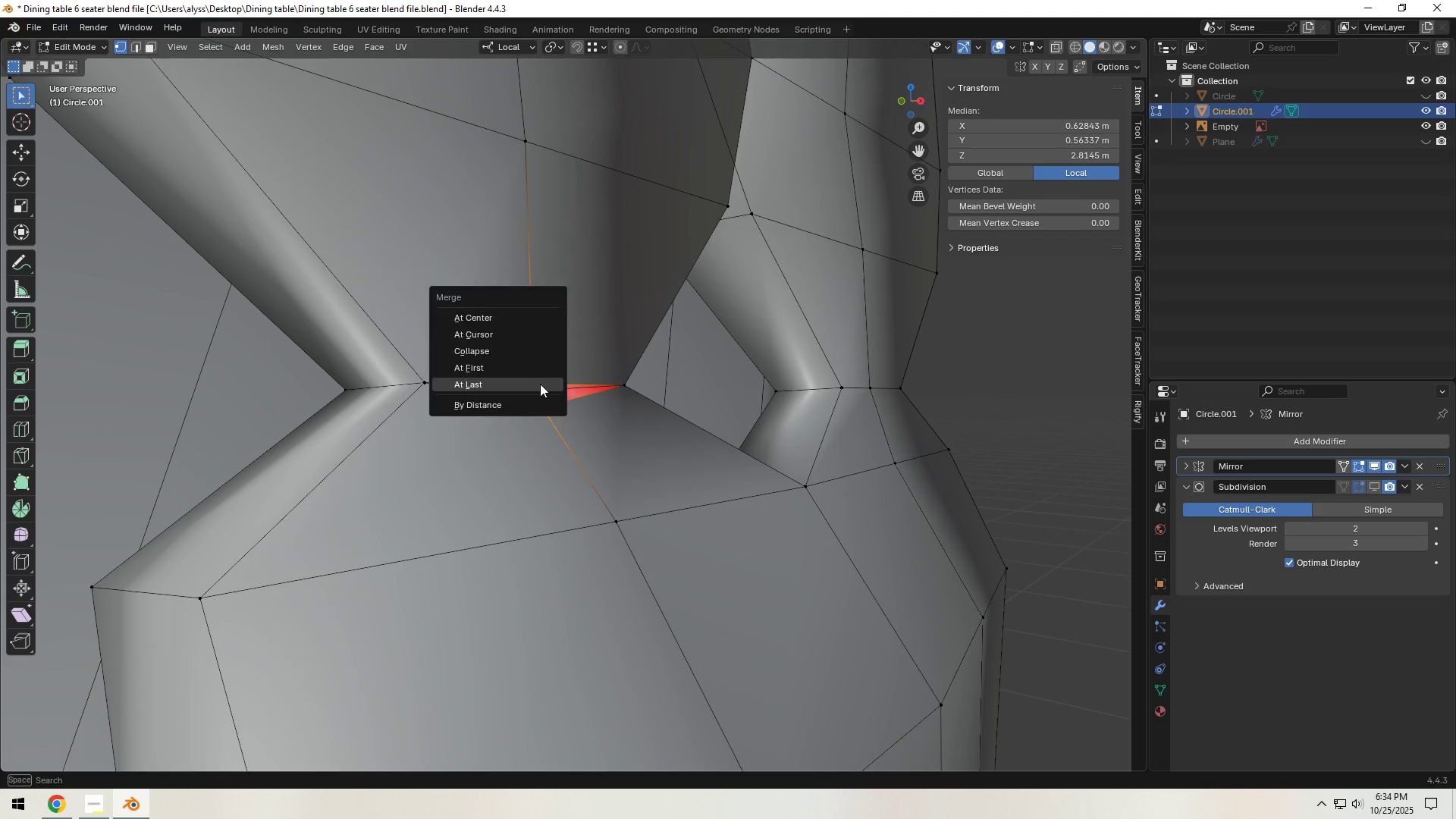 
left_click([540, 384])
 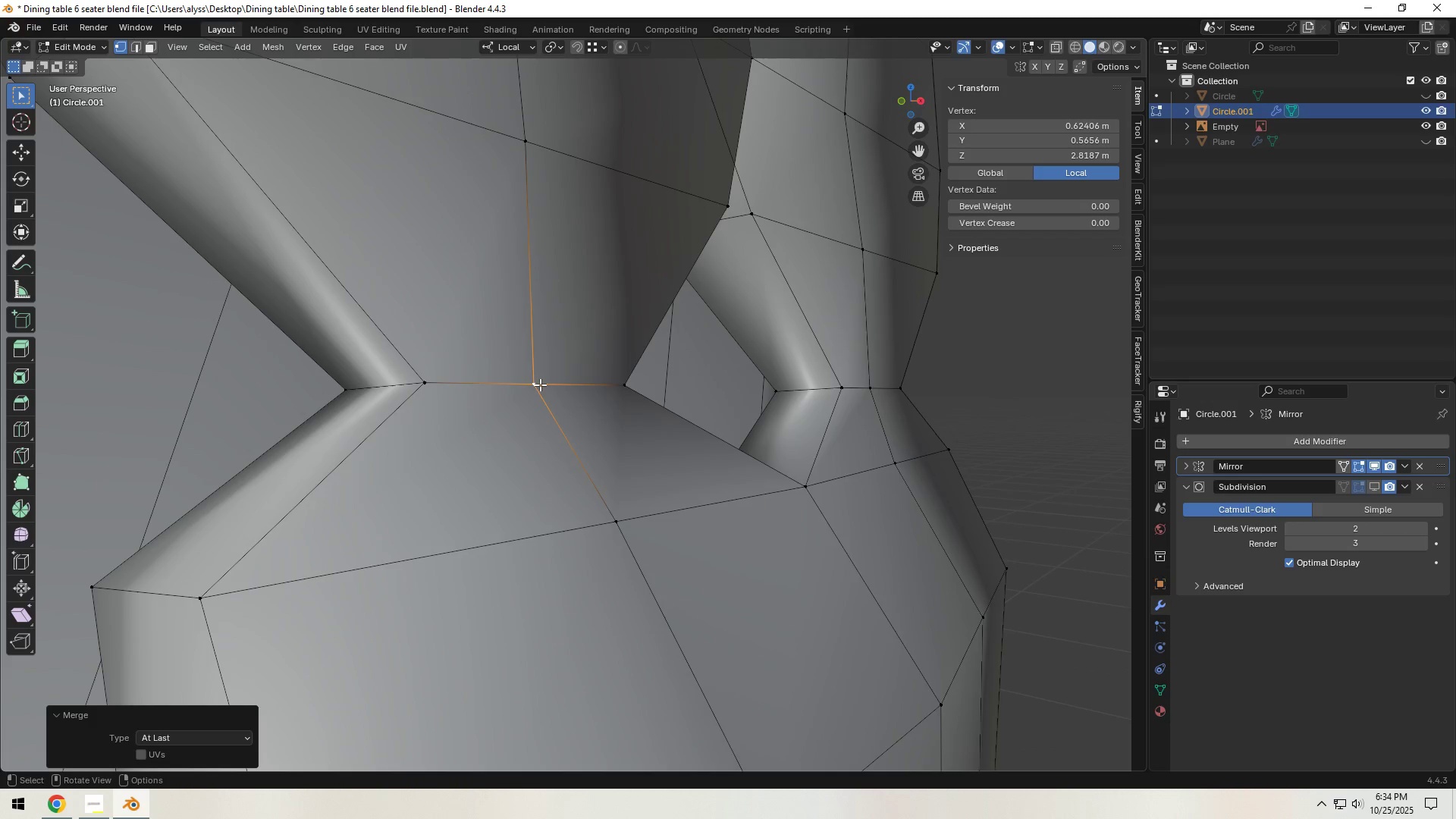 
scroll: coordinate [487, 403], scroll_direction: down, amount: 11.0
 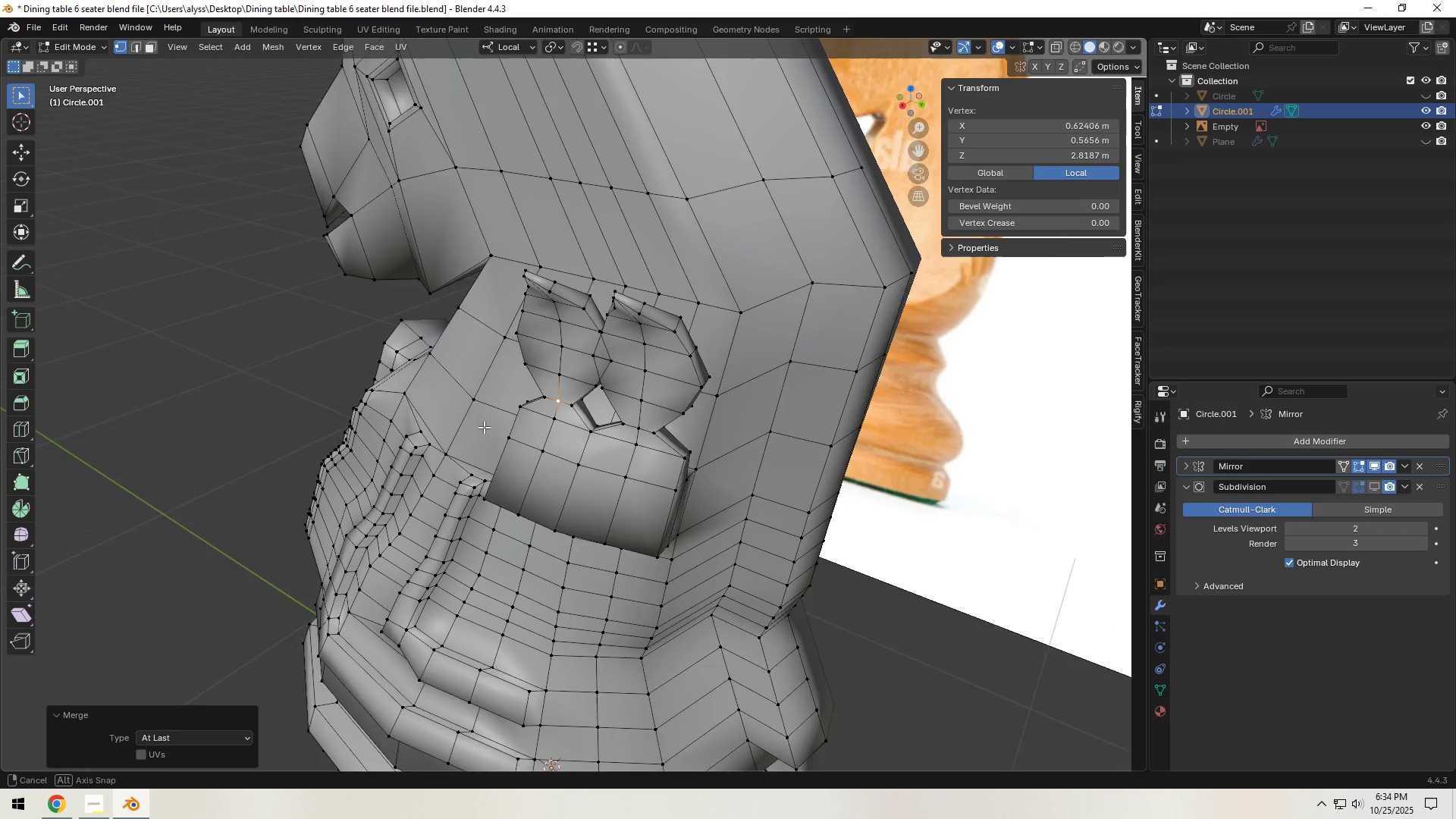 
scroll: coordinate [502, 422], scroll_direction: up, amount: 3.0
 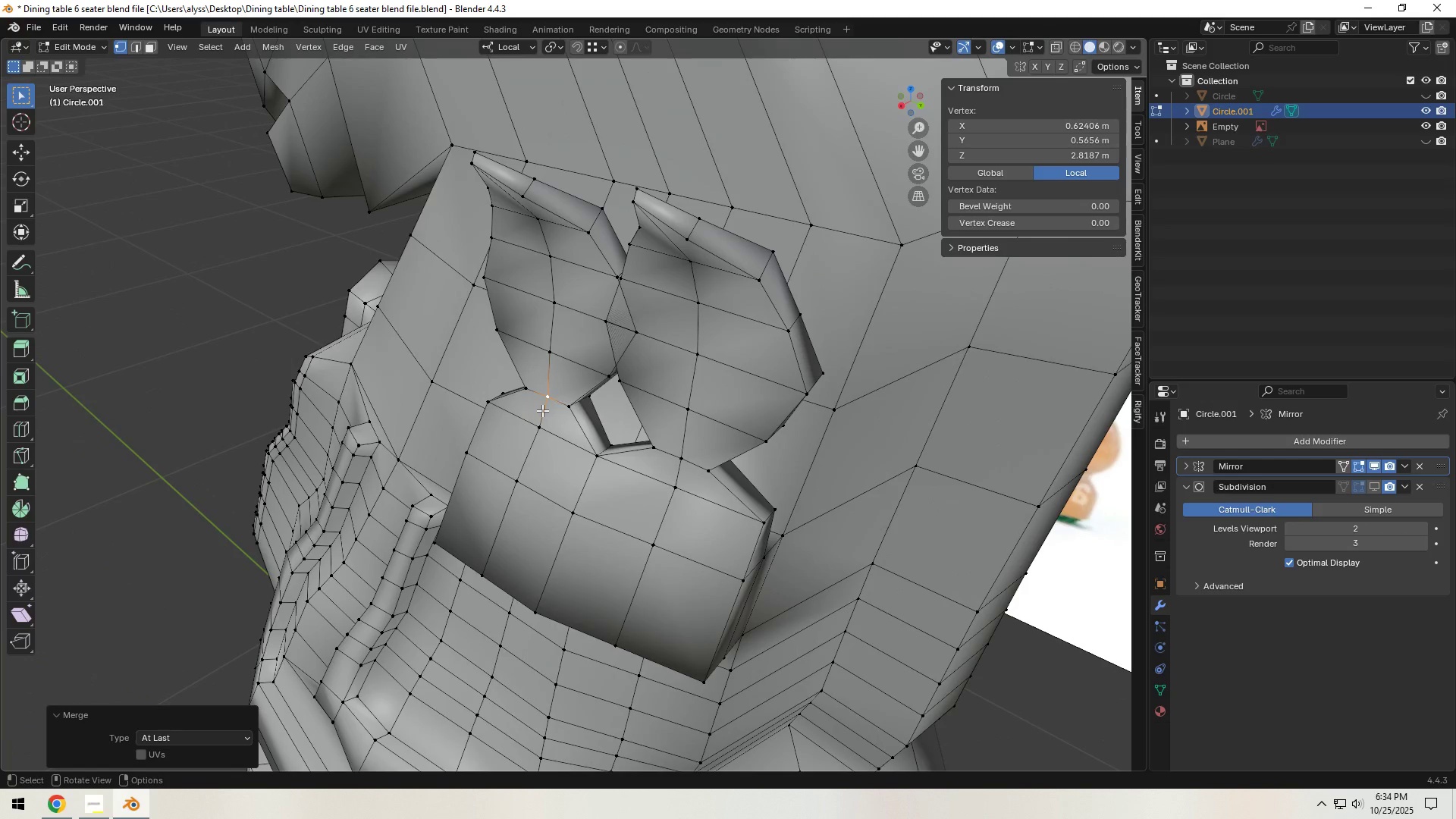 
key(Shift+ShiftLeft)
 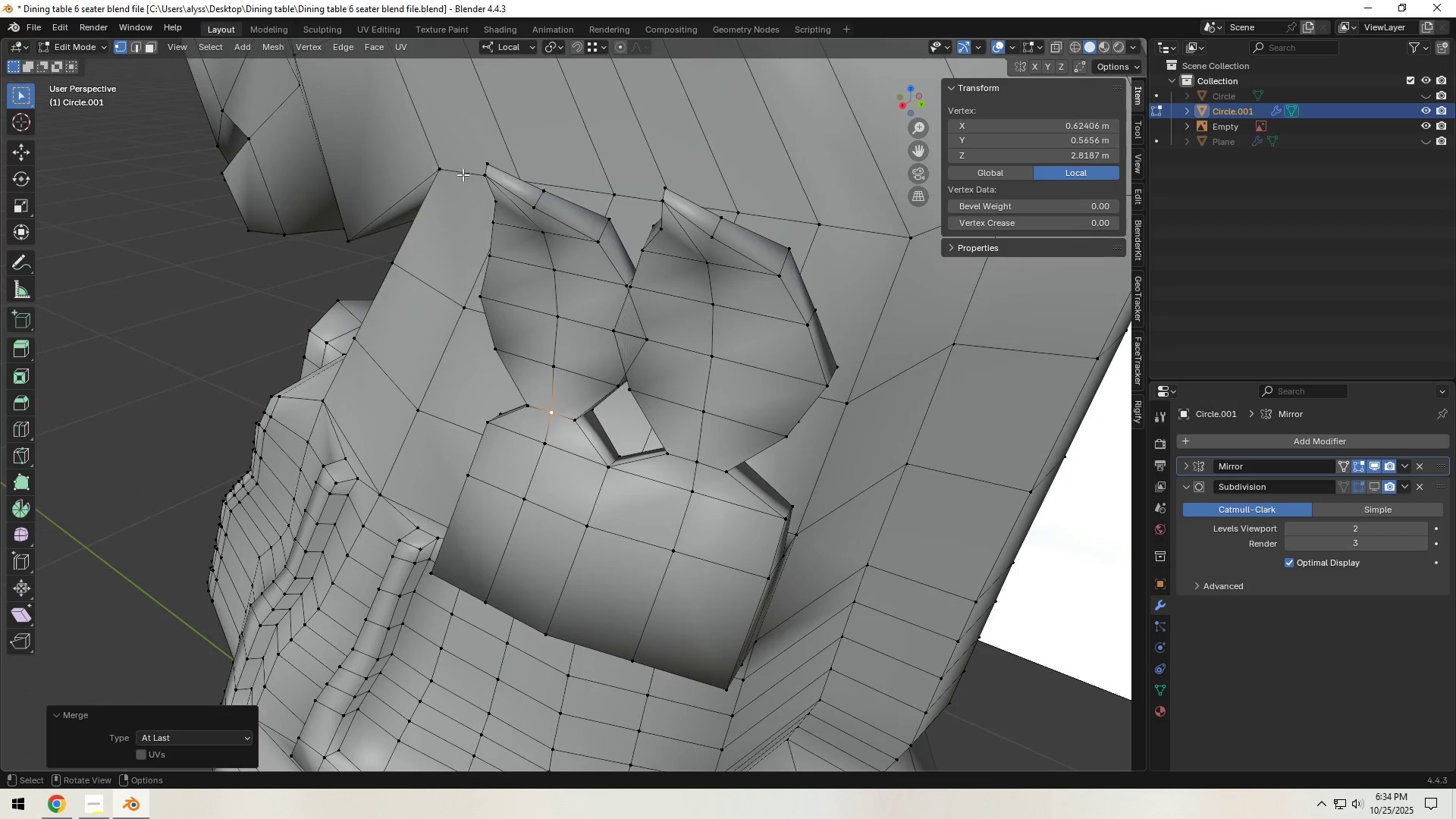 
key(2)
 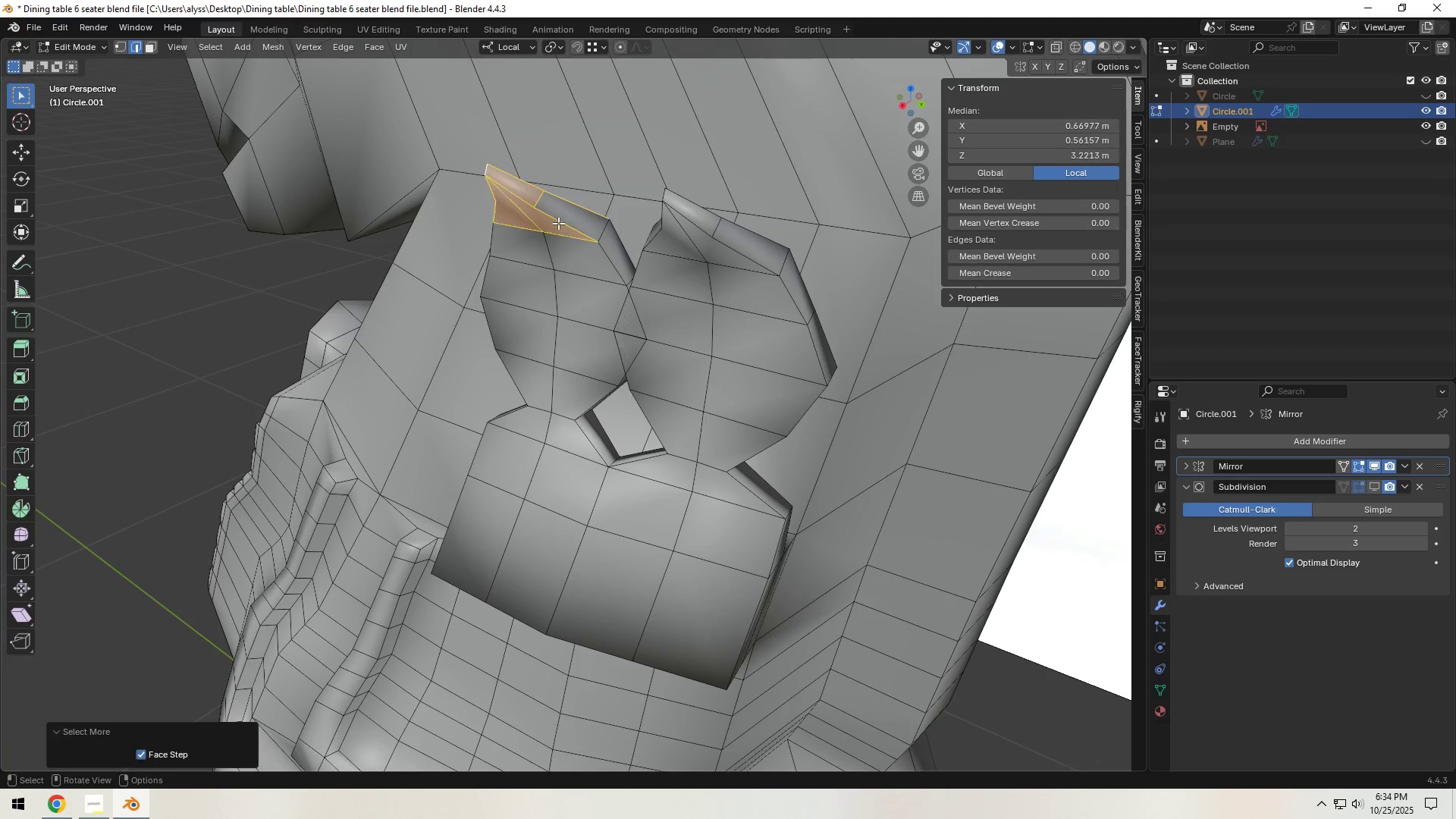 
double_click([558, 224])
 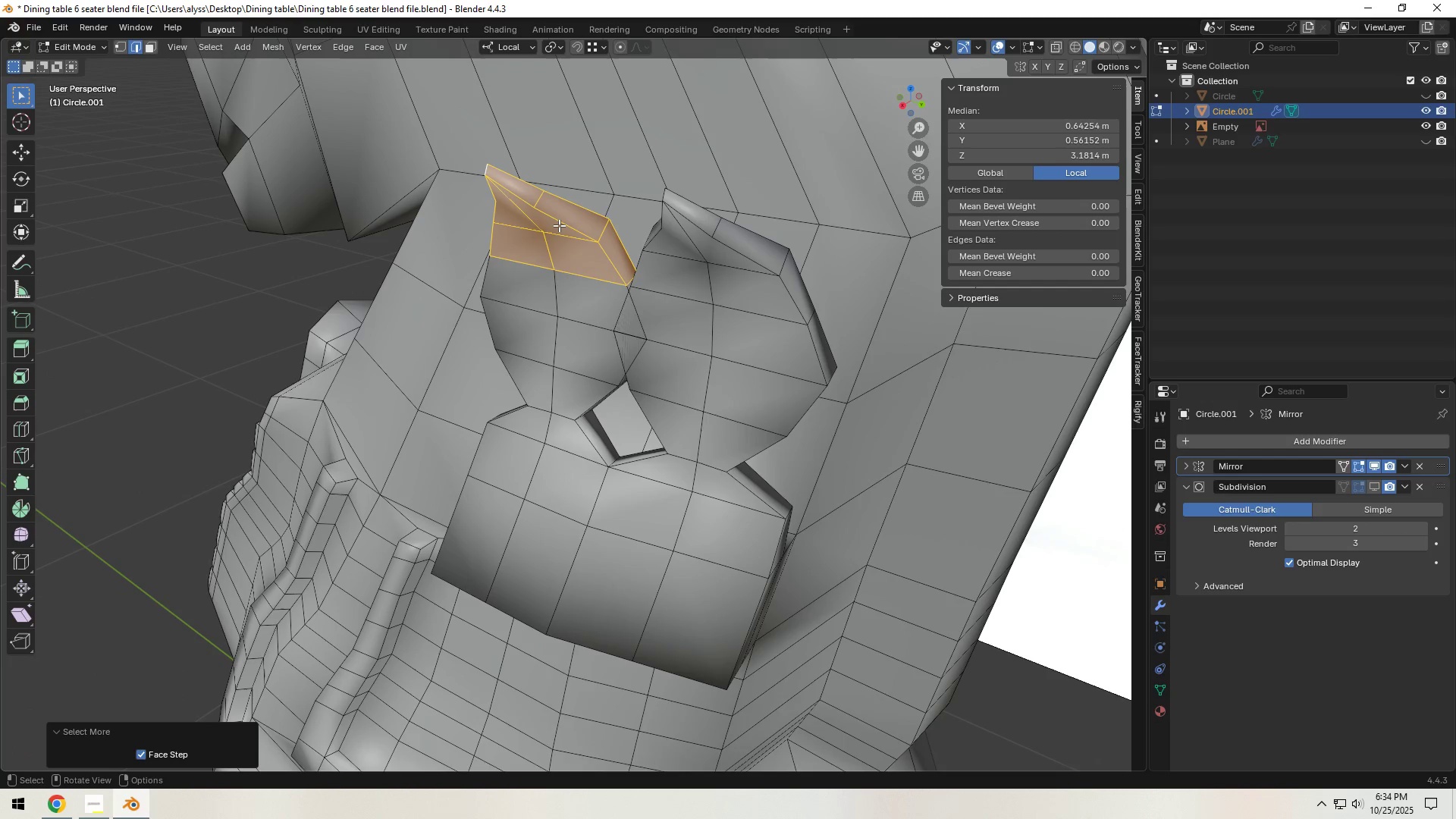 
triple_click([560, 226])
 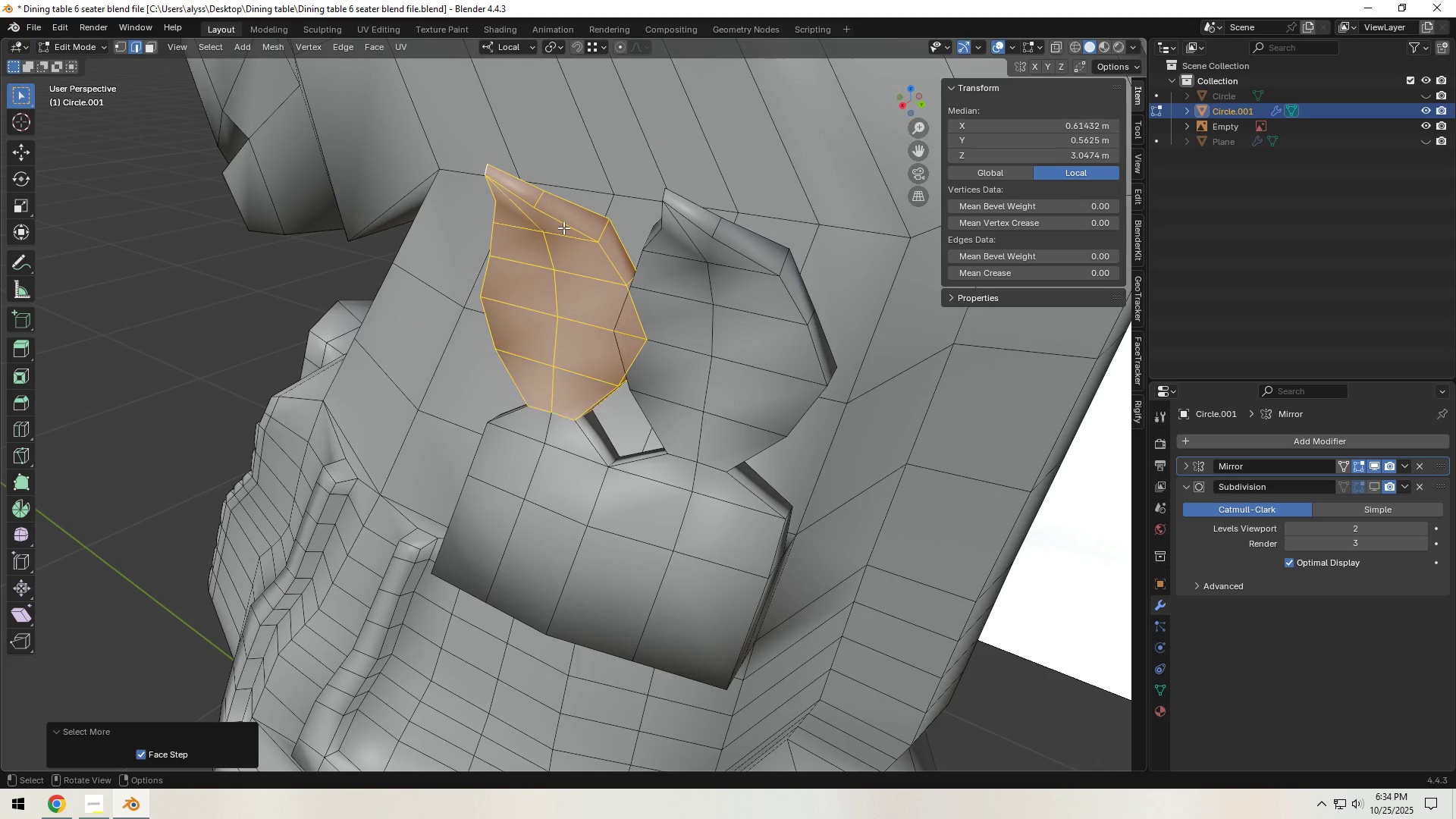 
triple_click([563, 228])
 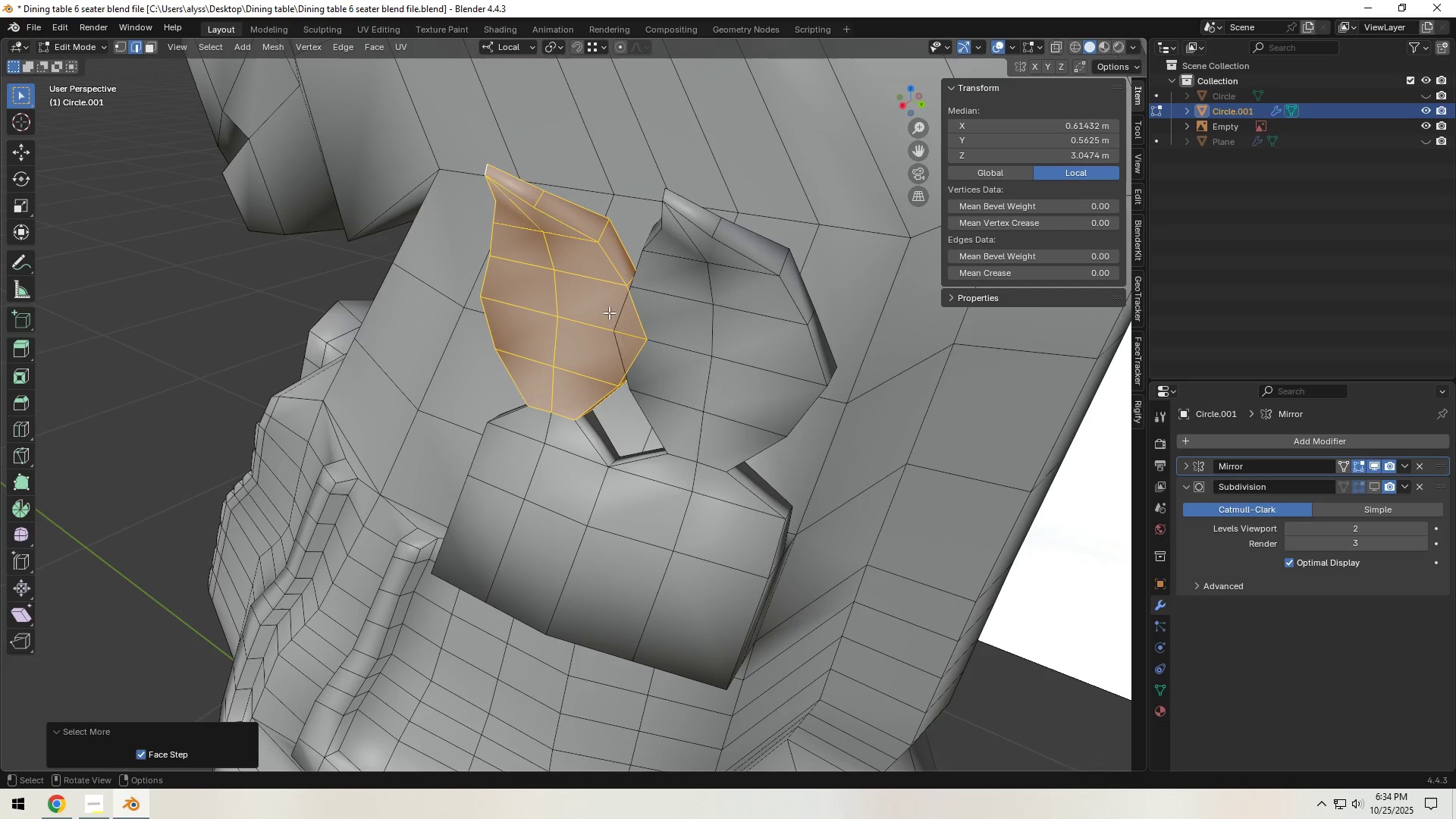 
type(`rg)
 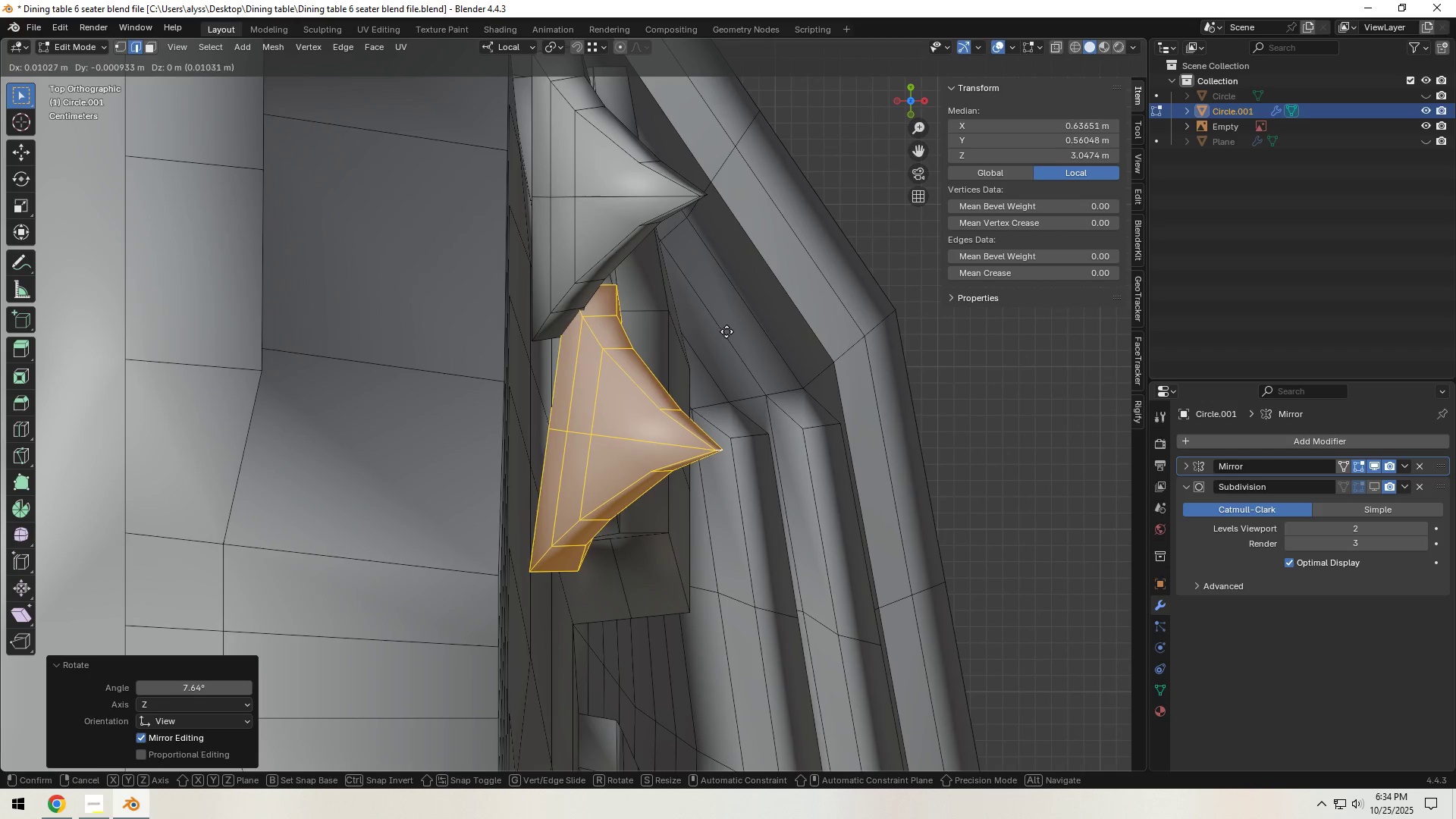 
scroll: coordinate [626, 333], scroll_direction: up, amount: 2.0
 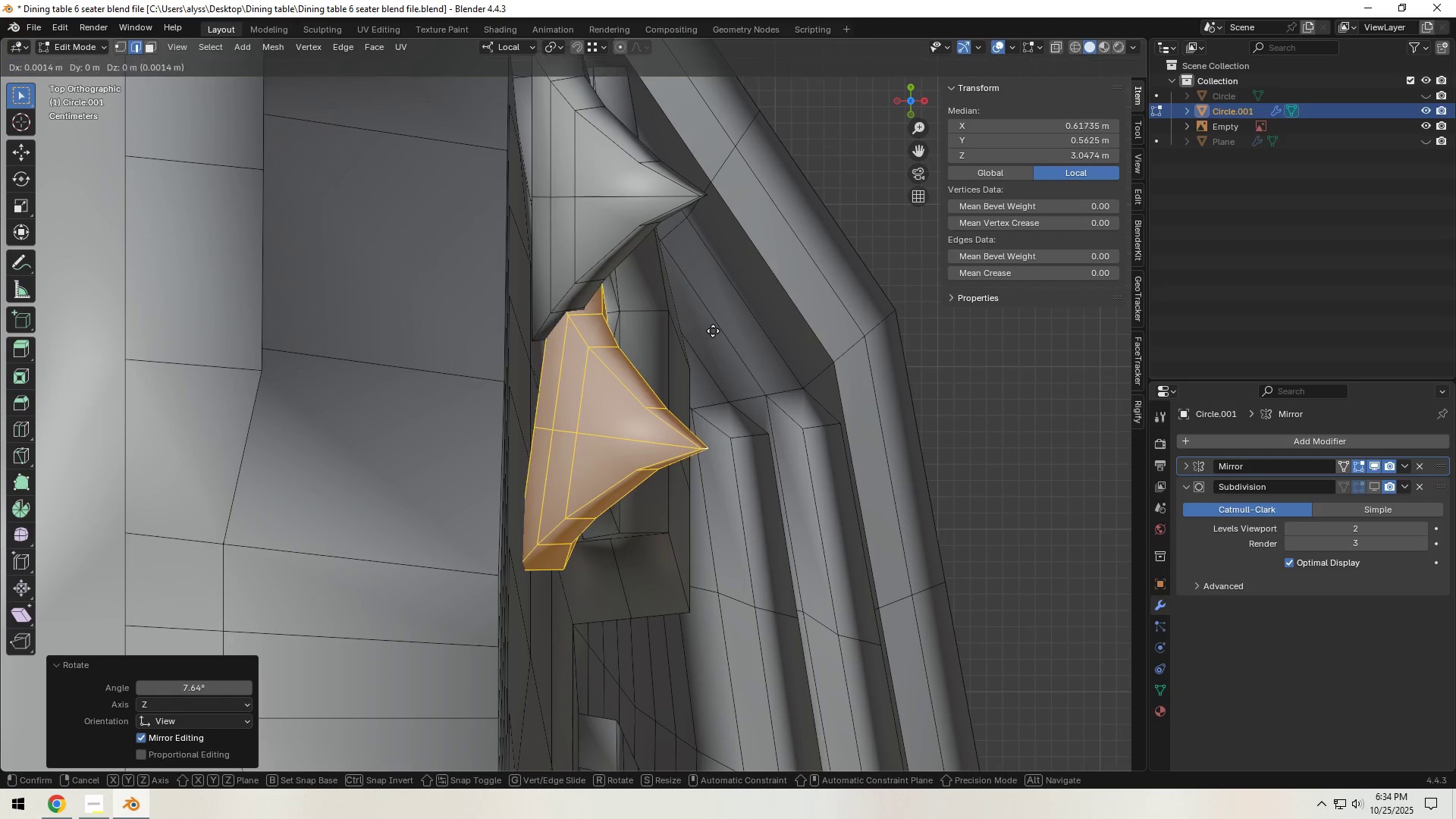 
left_click([731, 331])
 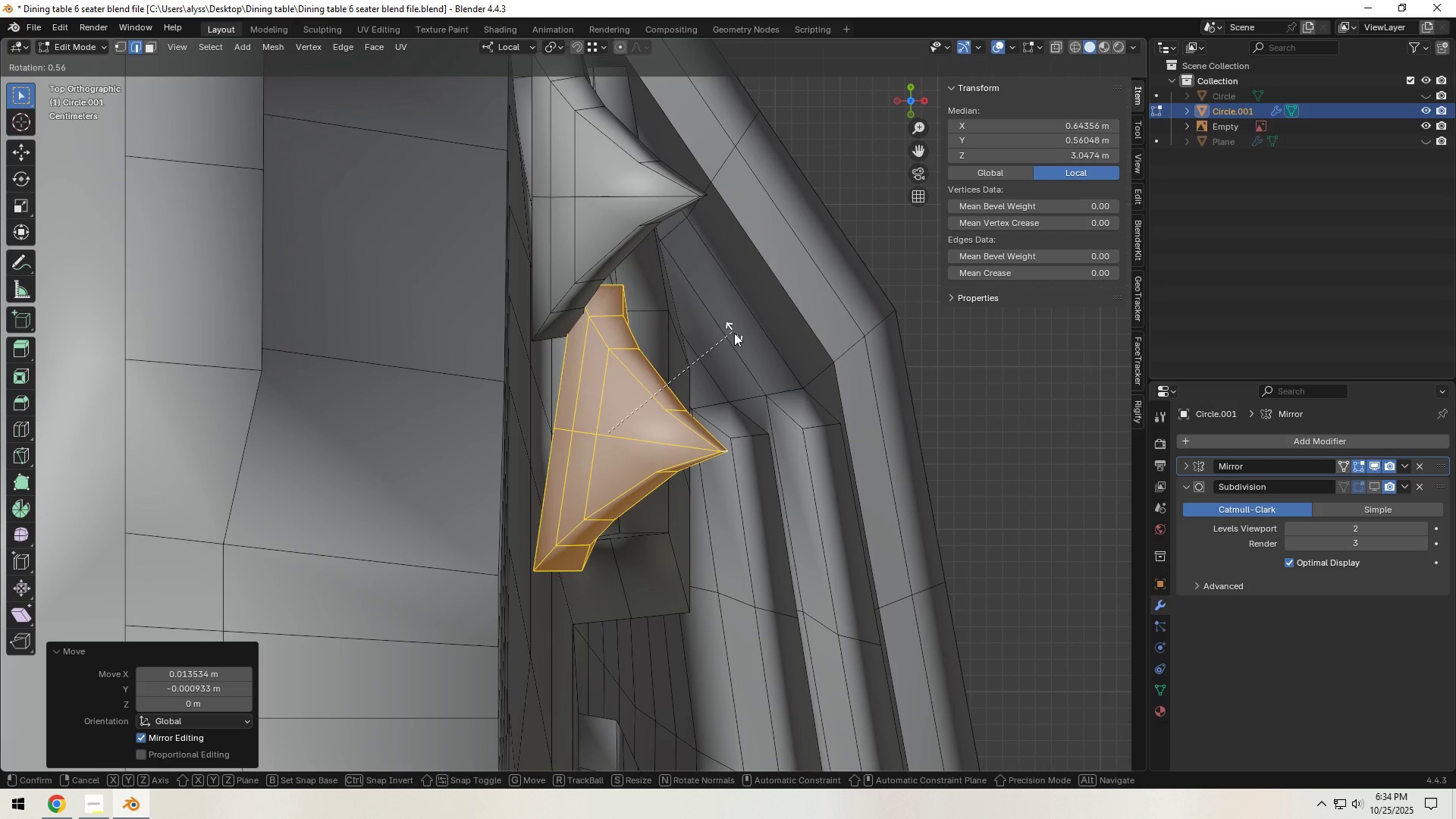 
key(R)
 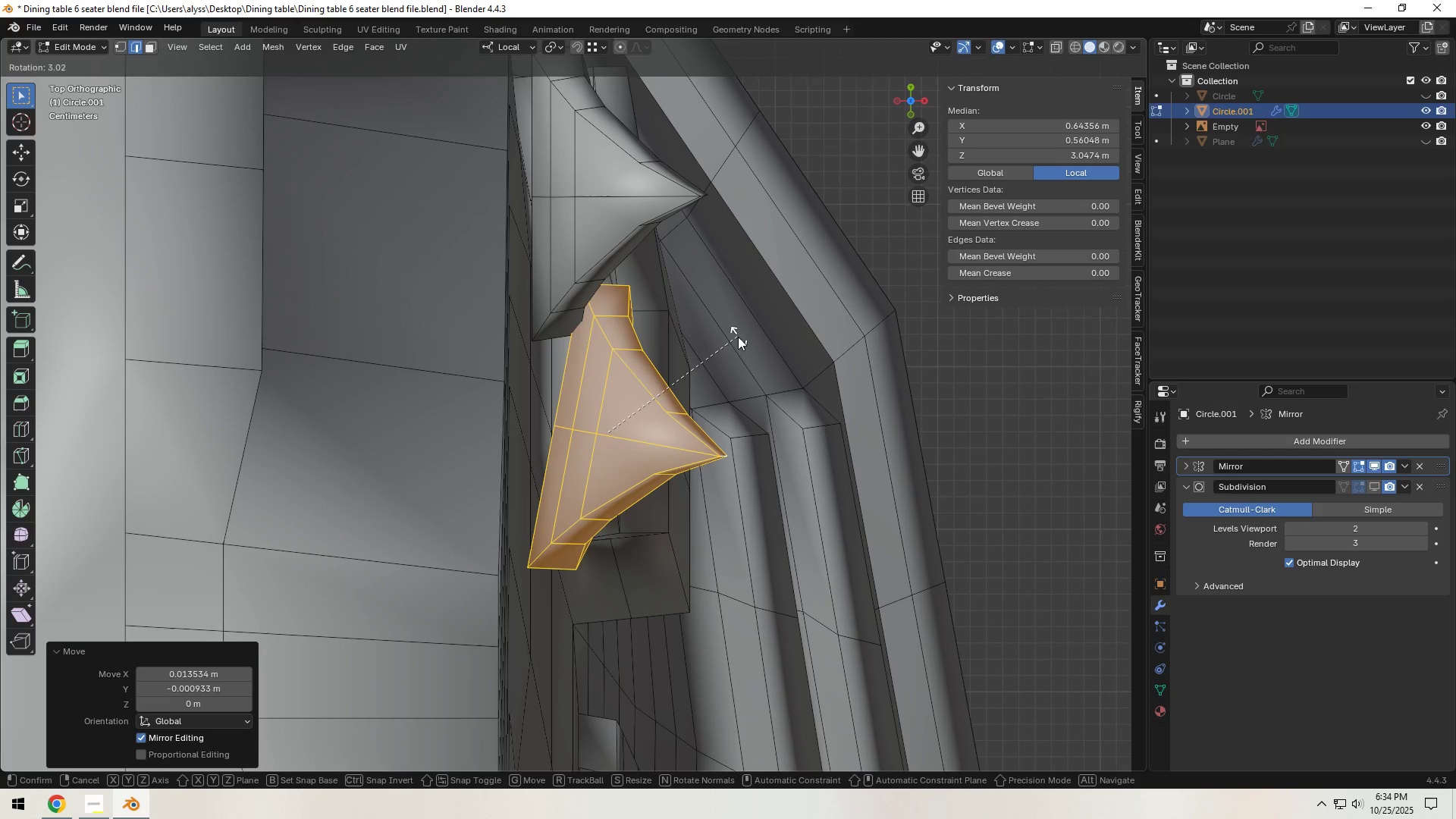 
left_click([739, 337])
 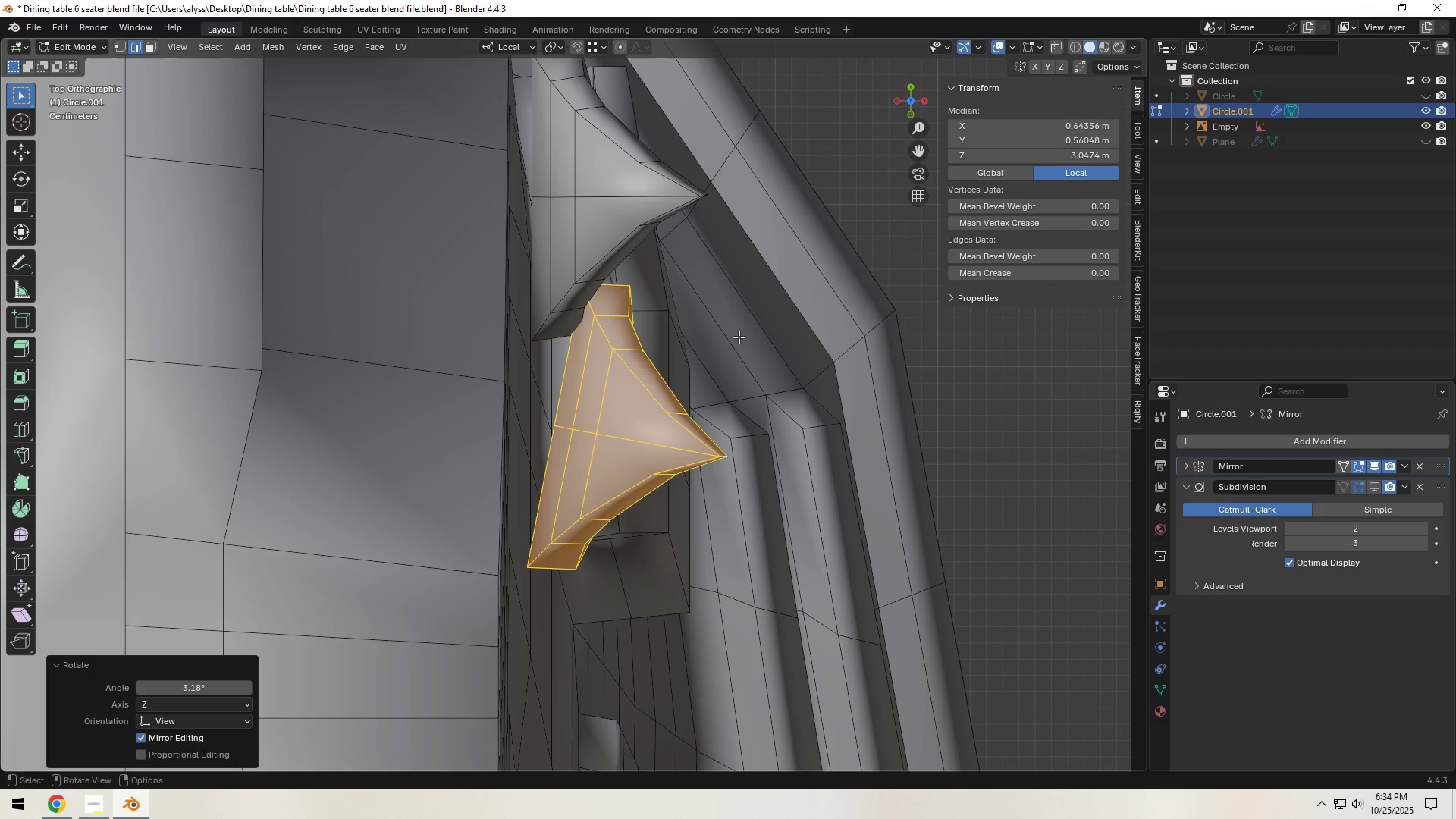 
key(G)
 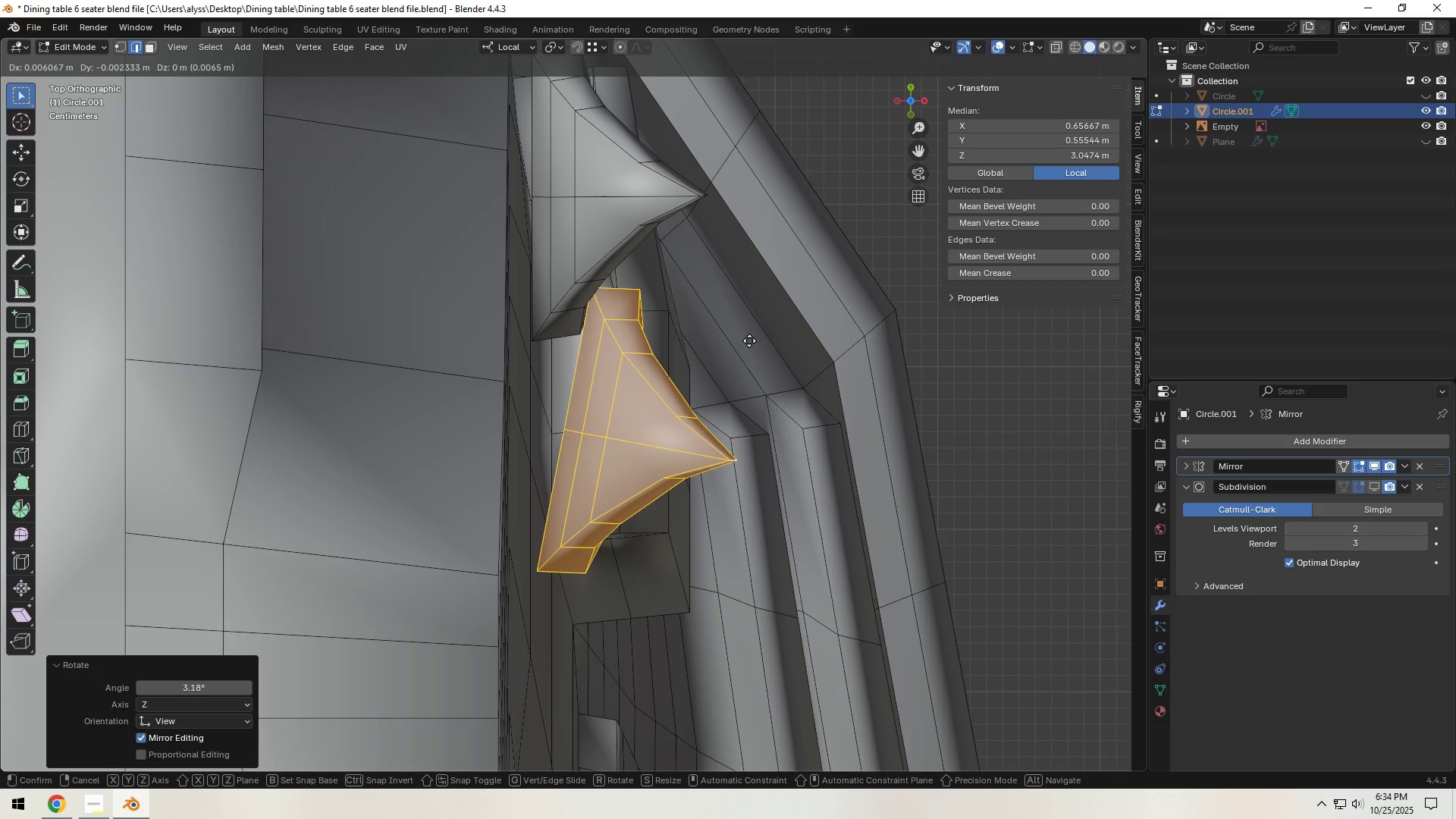 
left_click([749, 340])
 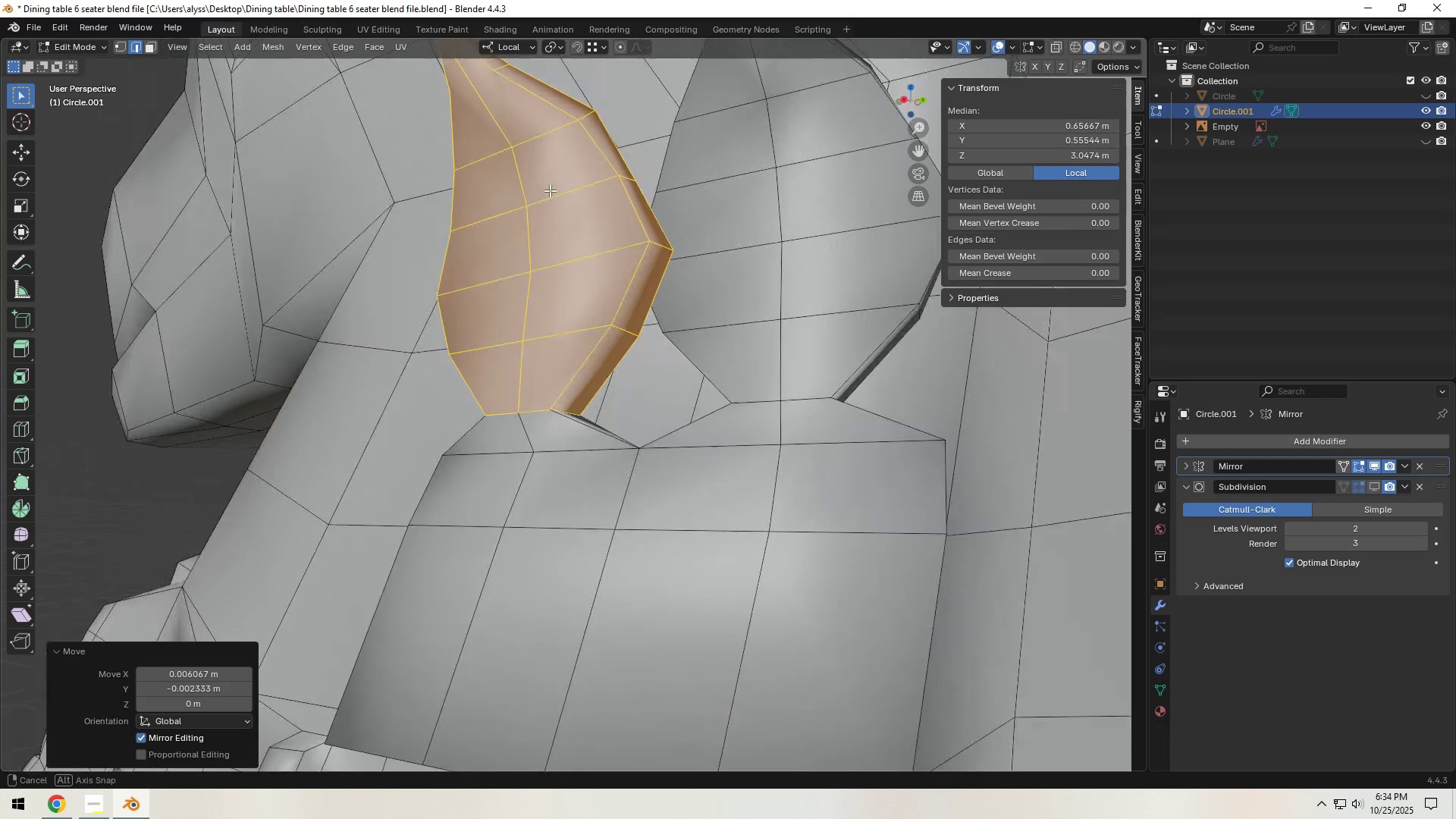 
scroll: coordinate [586, 344], scroll_direction: up, amount: 1.0
 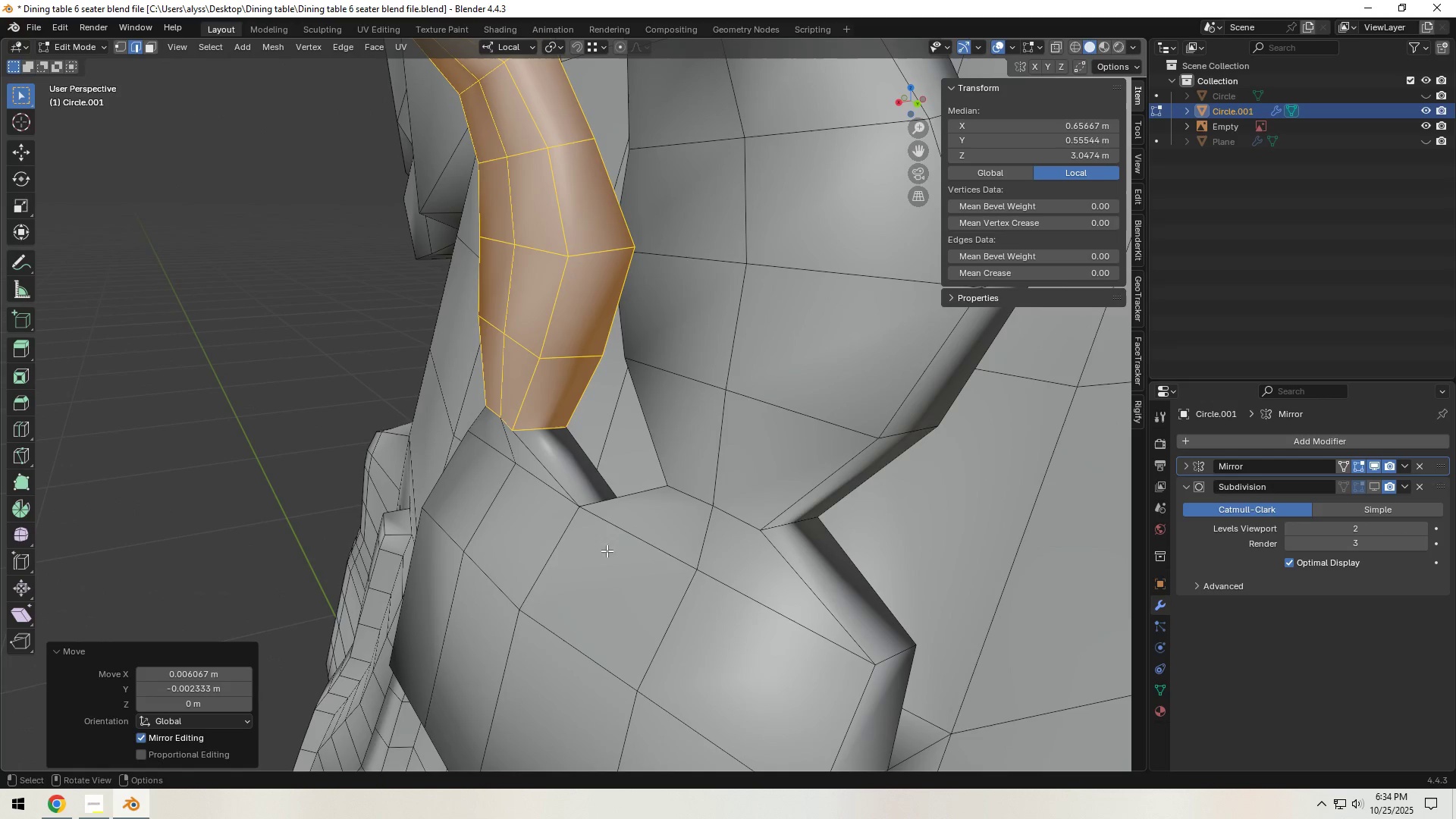 
scroll: coordinate [639, 541], scroll_direction: down, amount: 6.0
 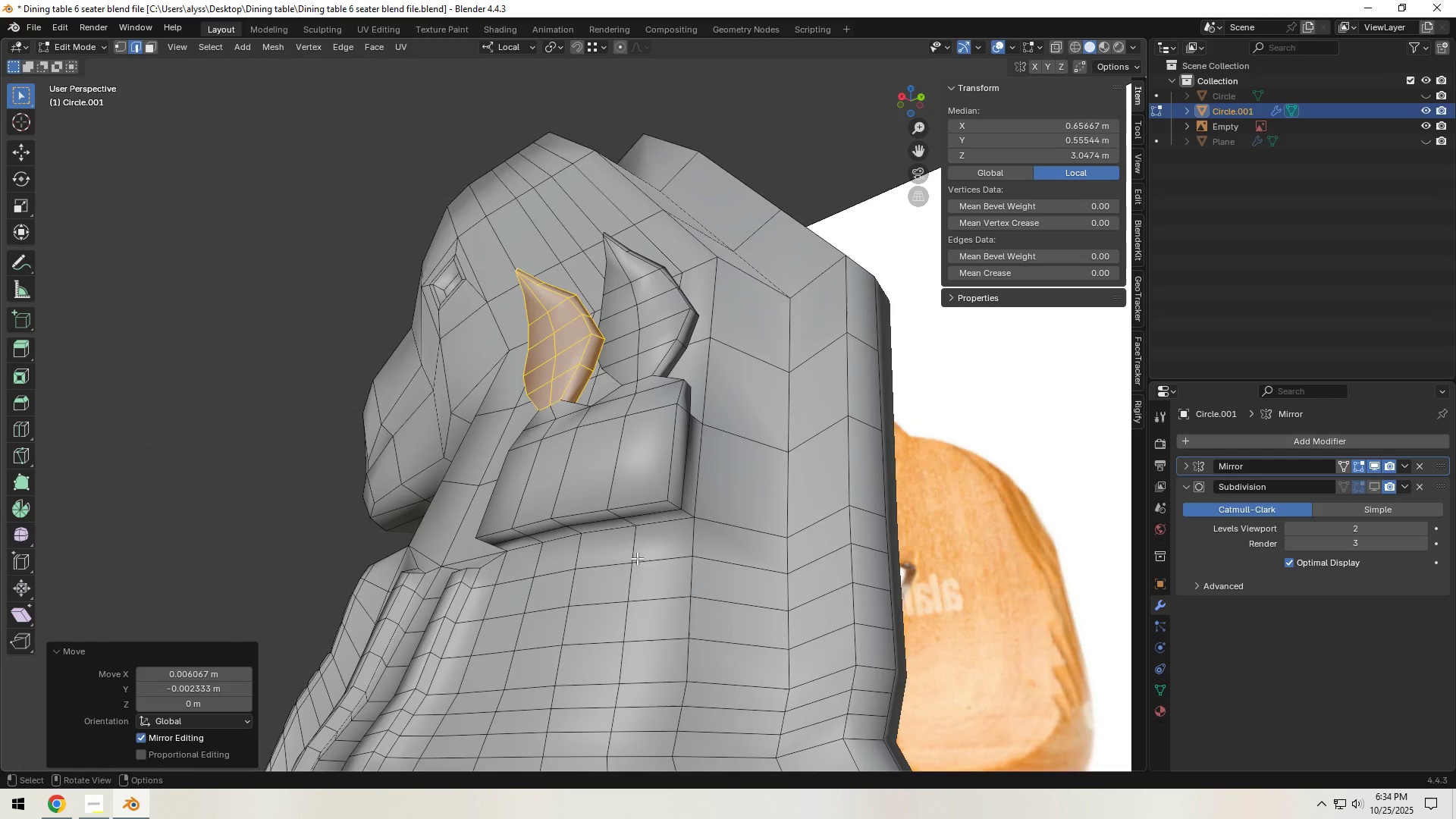 
key(Shift+ShiftLeft)
 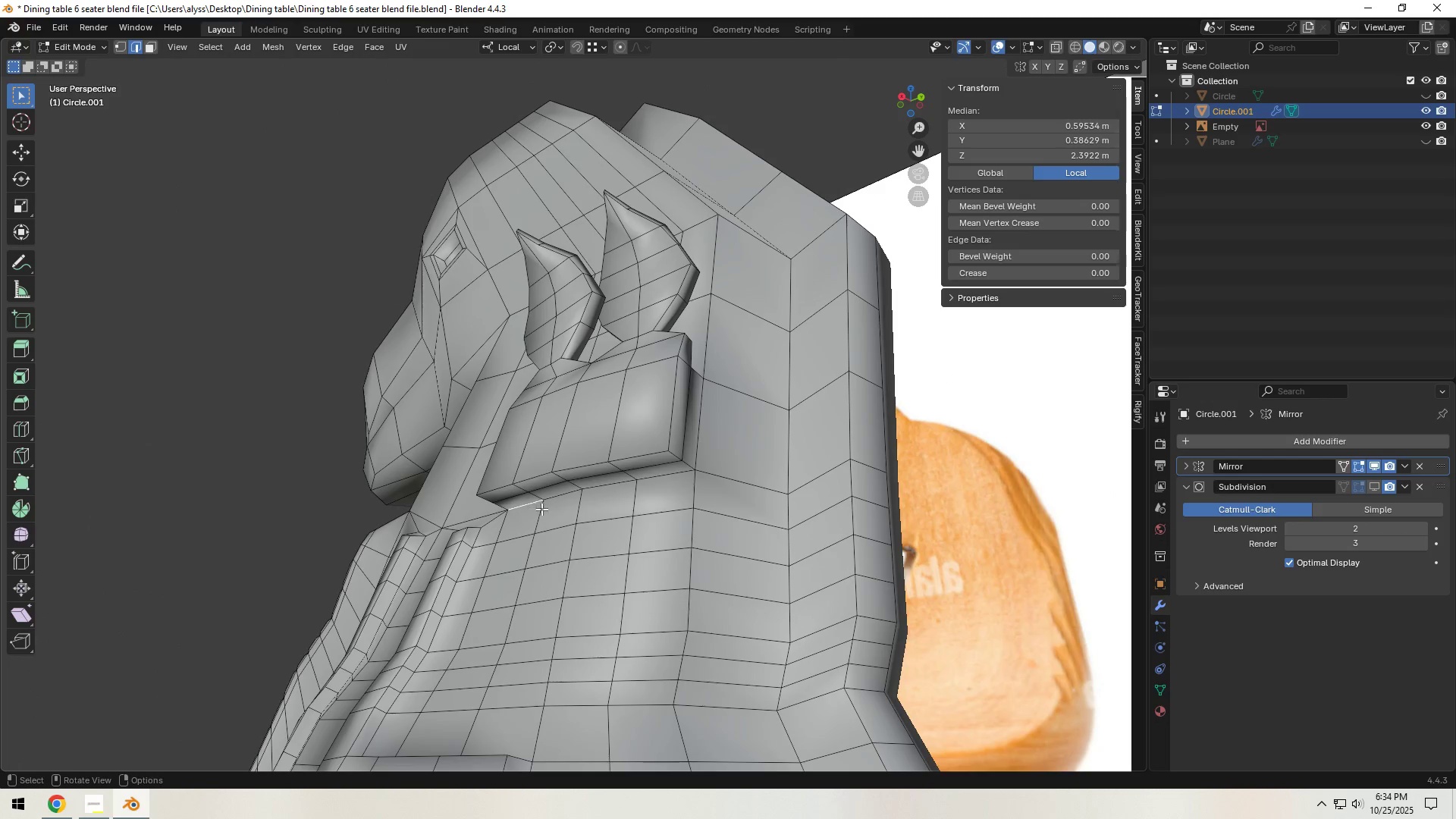 
hold_key(key=ShiftLeft, duration=1.39)
left_click([569, 500])
 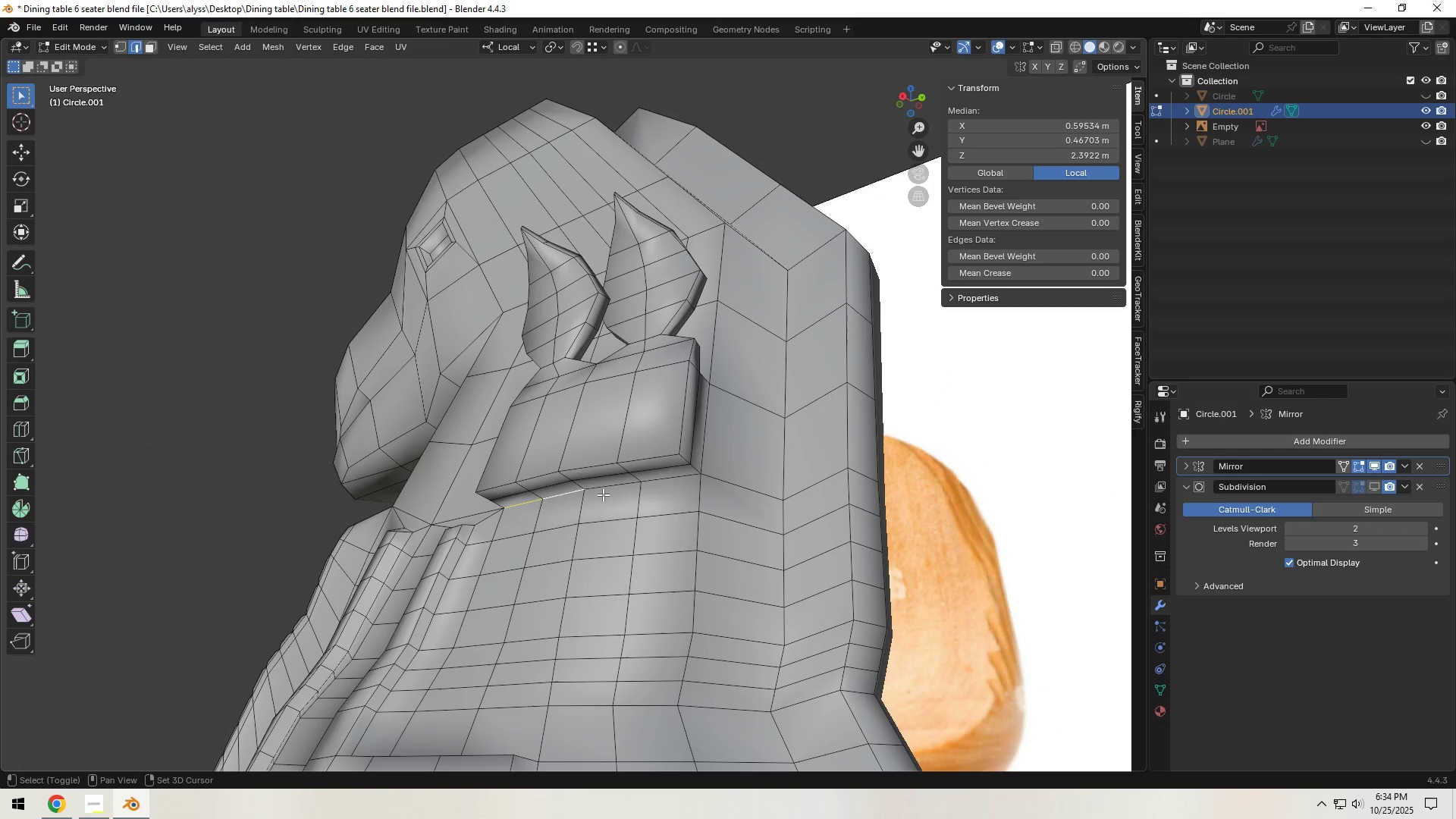 
double_click([603, 494])
 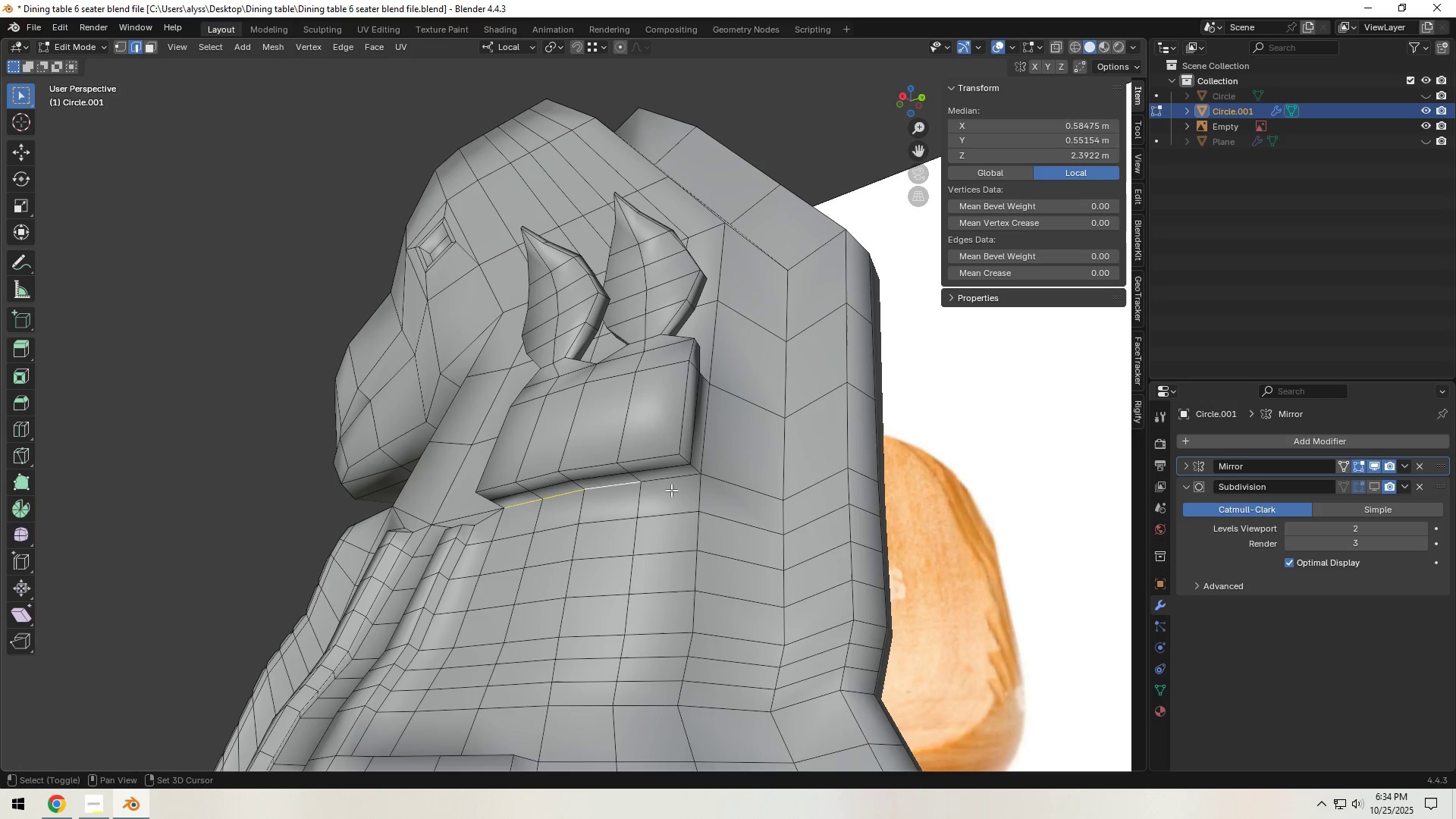 
left_click([671, 488])
 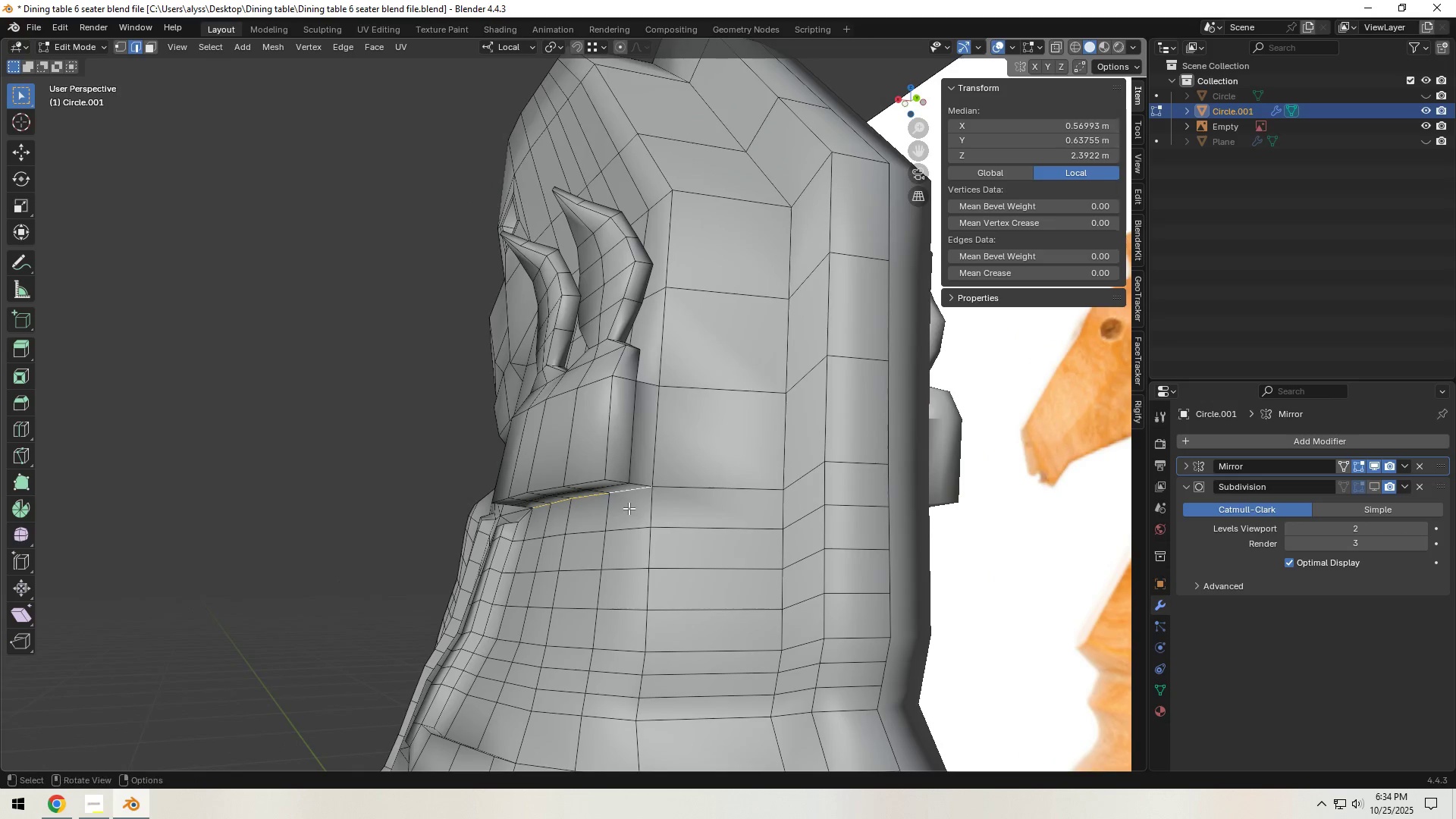 
type(gg)
 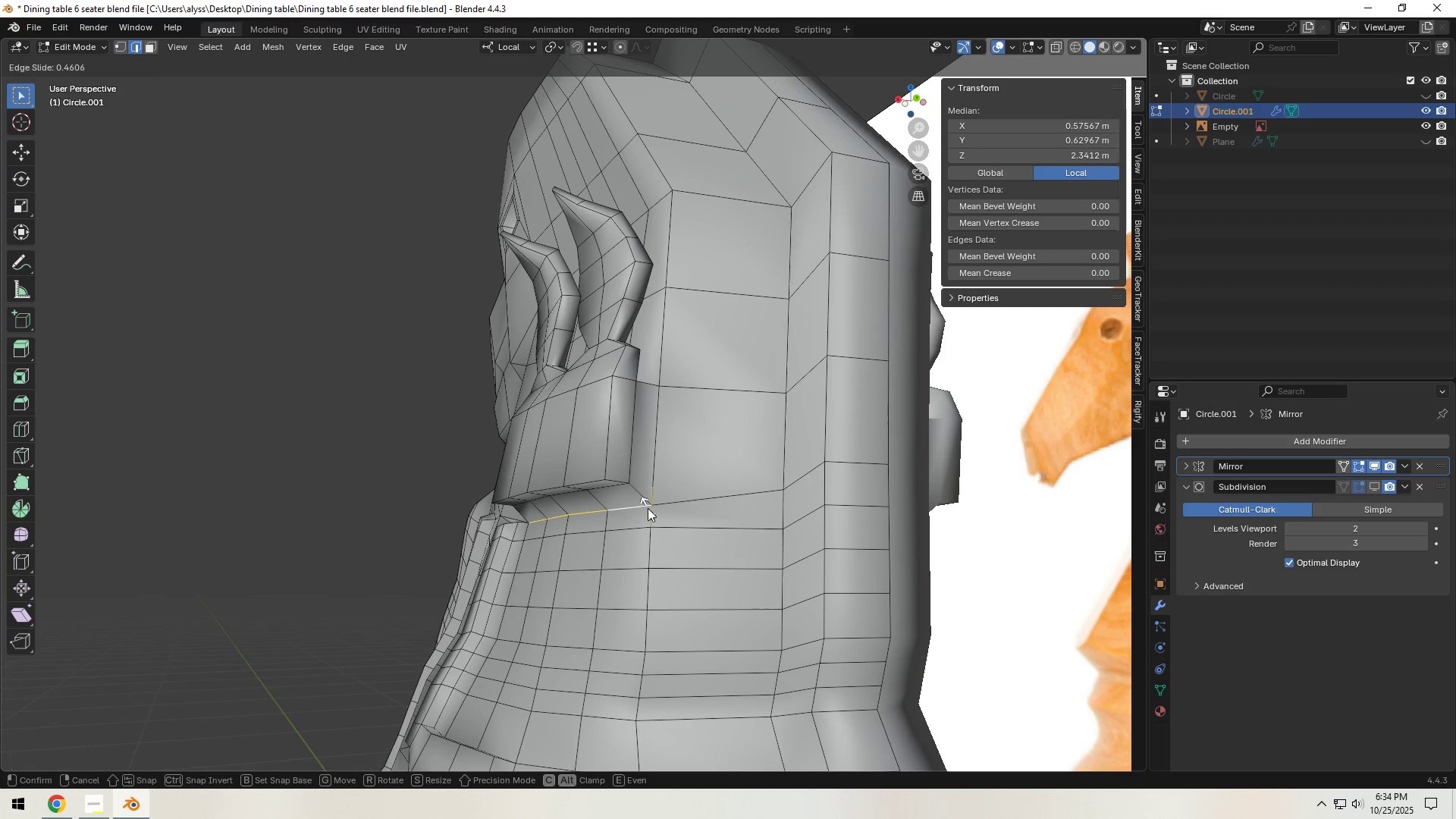 
left_click([648, 508])
 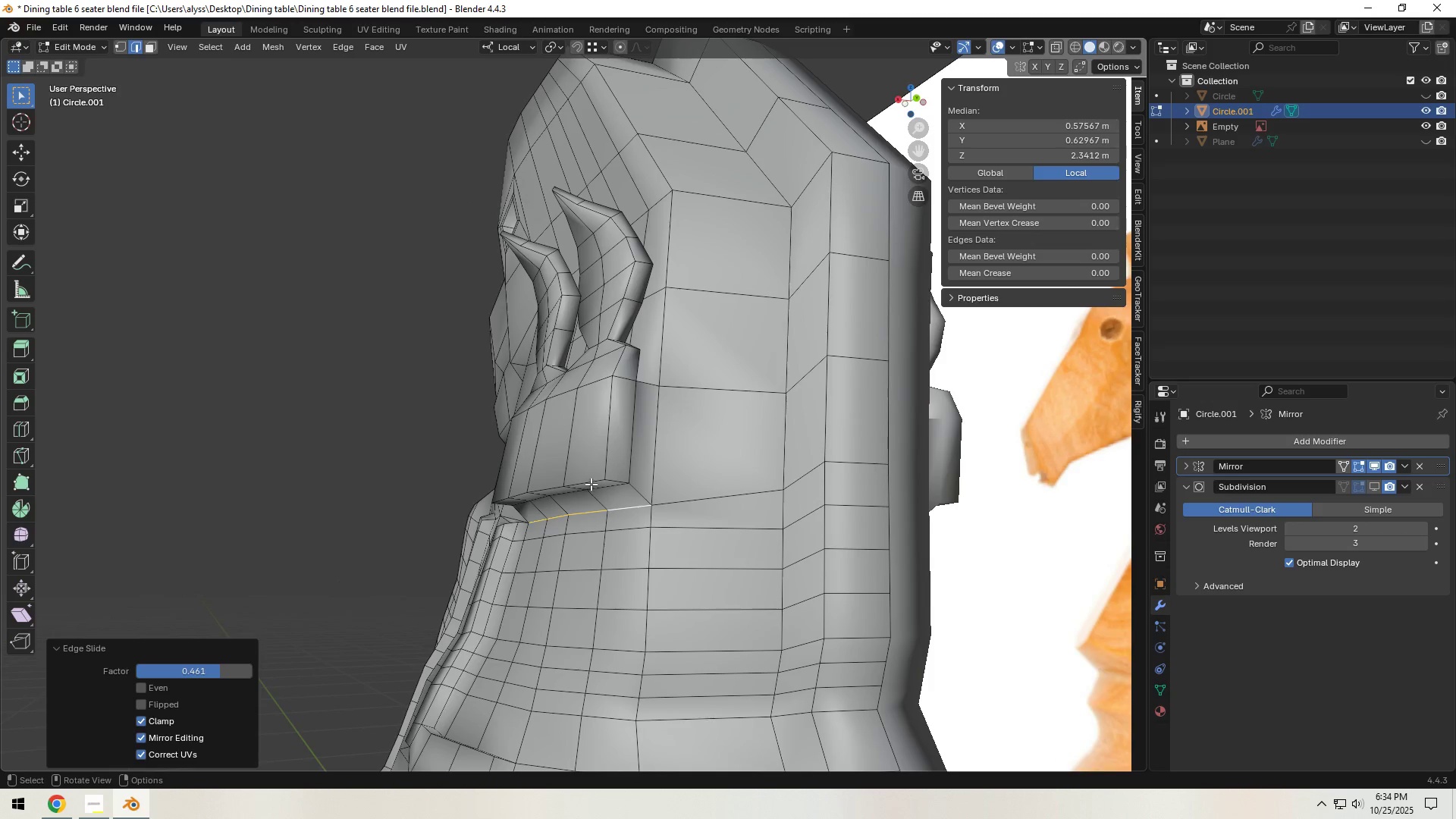 
hold_key(key=ShiftLeft, duration=1.32)
double_click([551, 486])
 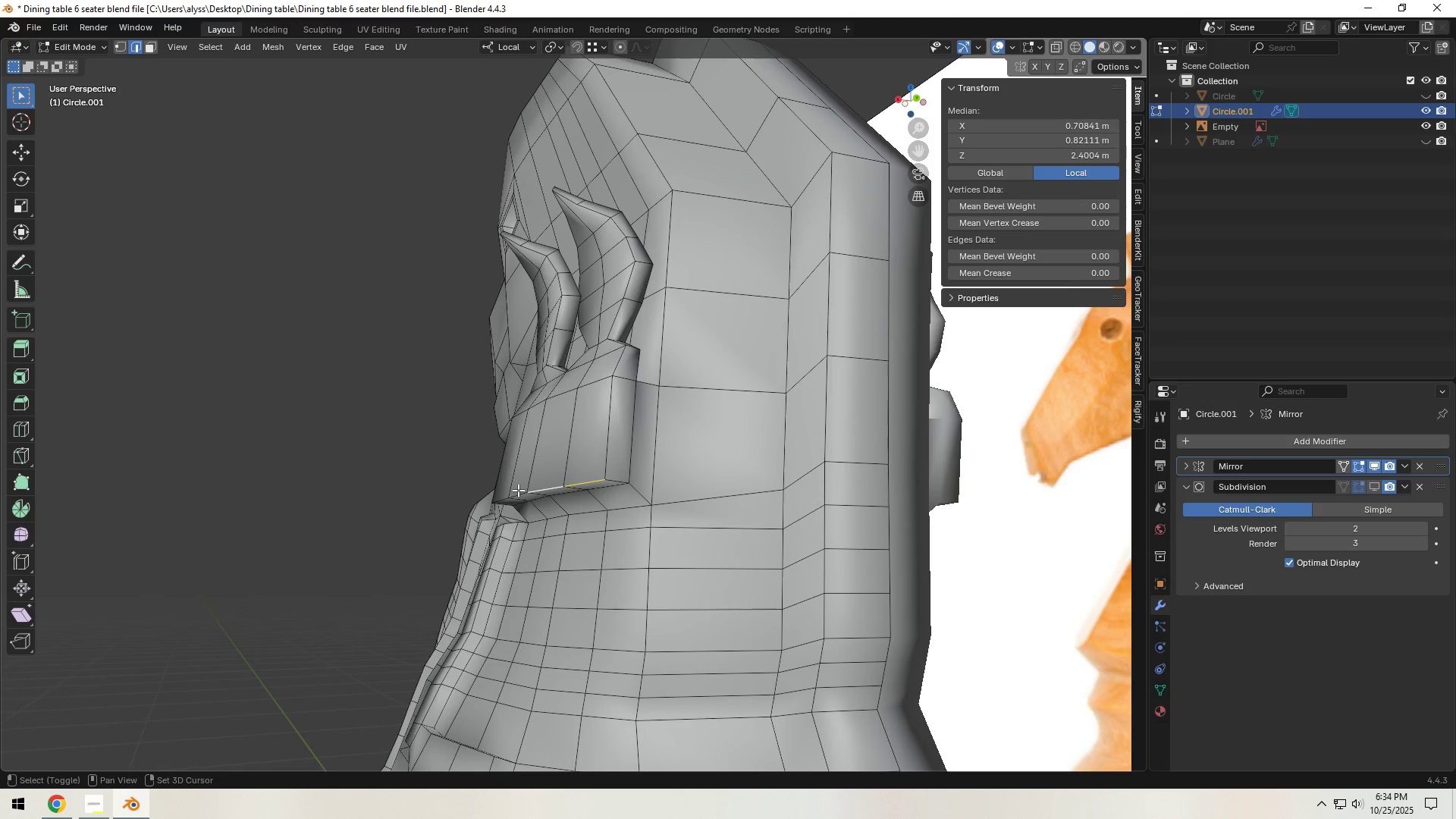 
triple_click([519, 490])
 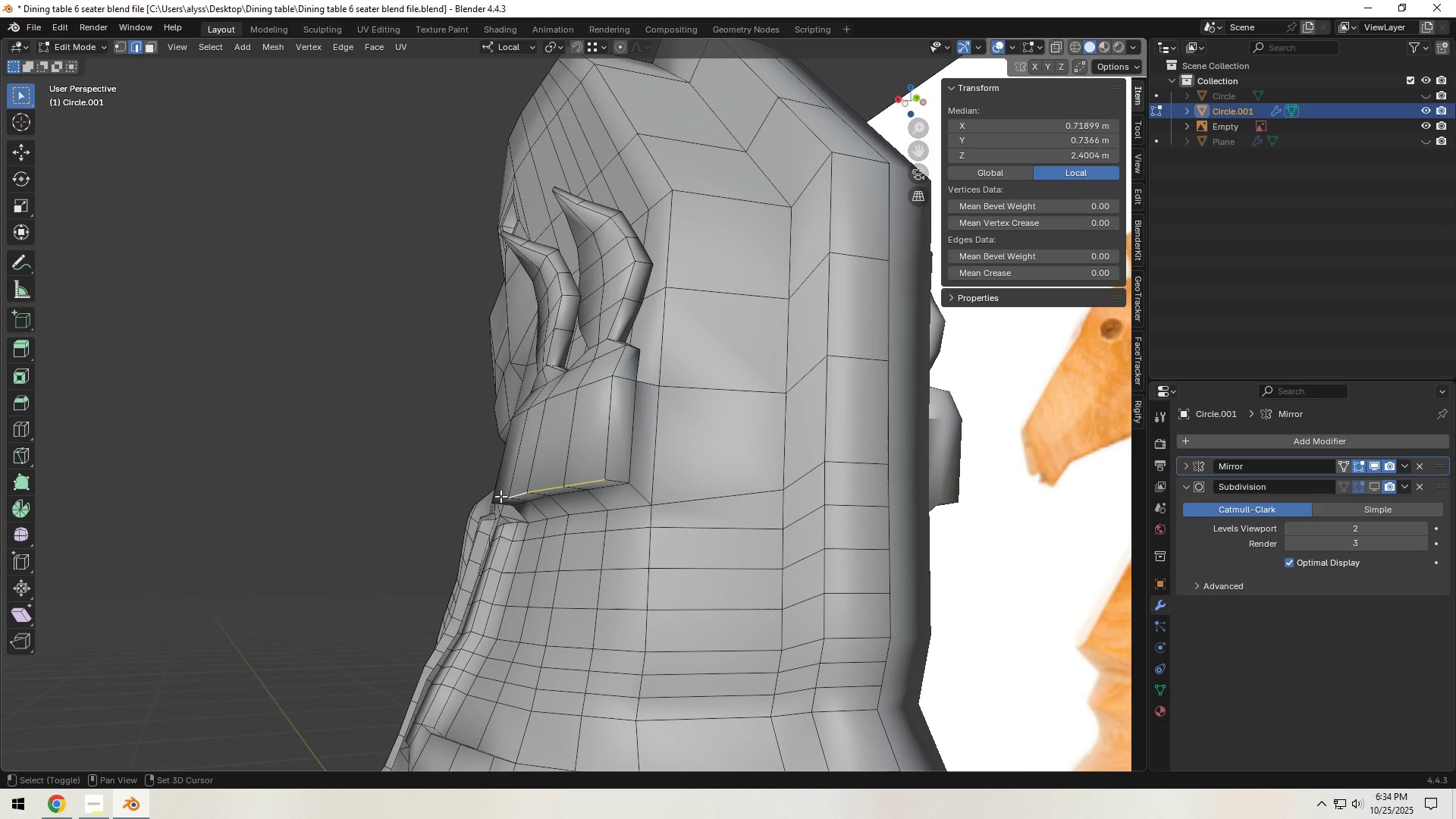 
left_click([500, 496])
 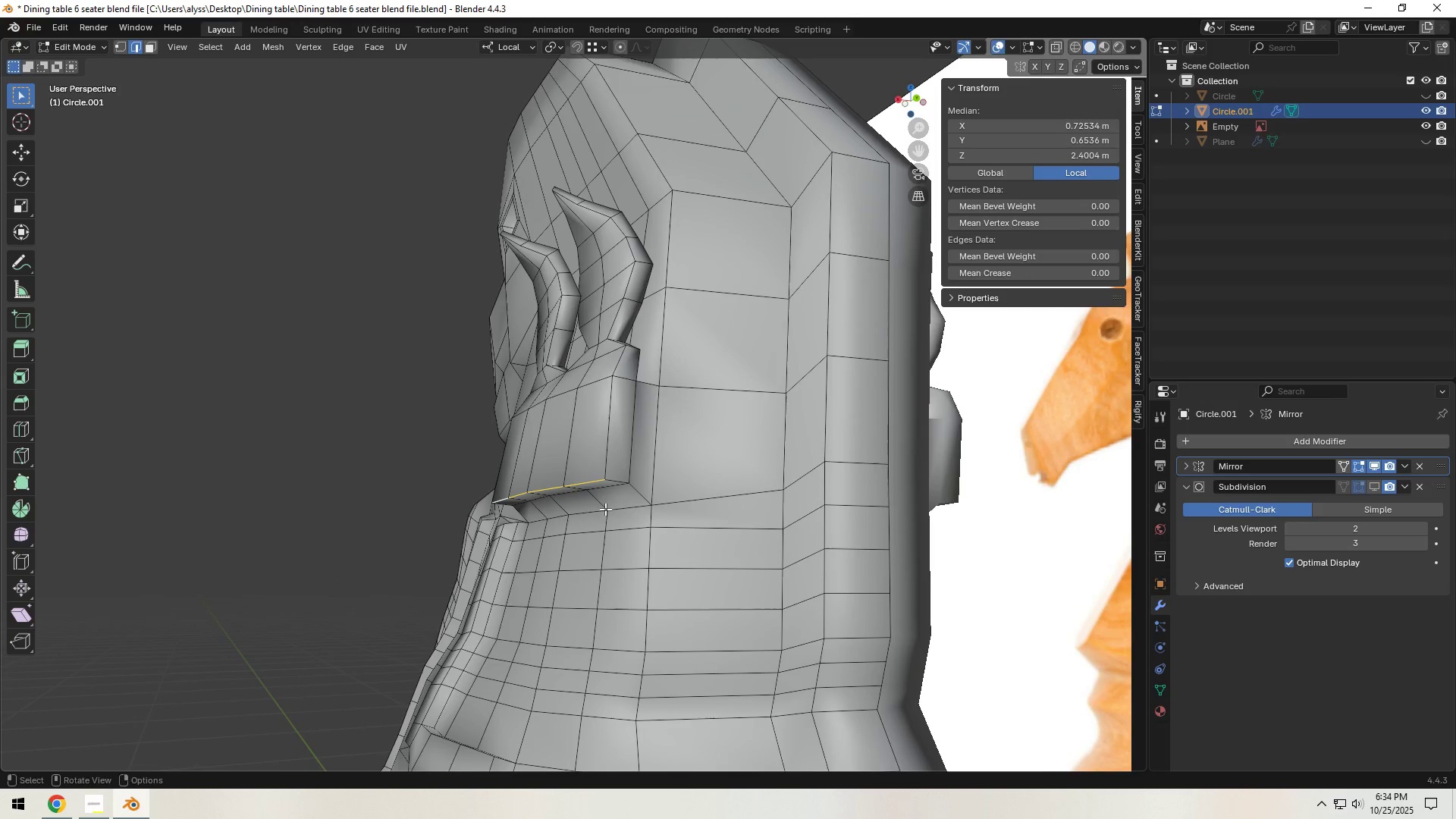 
type(gg)
 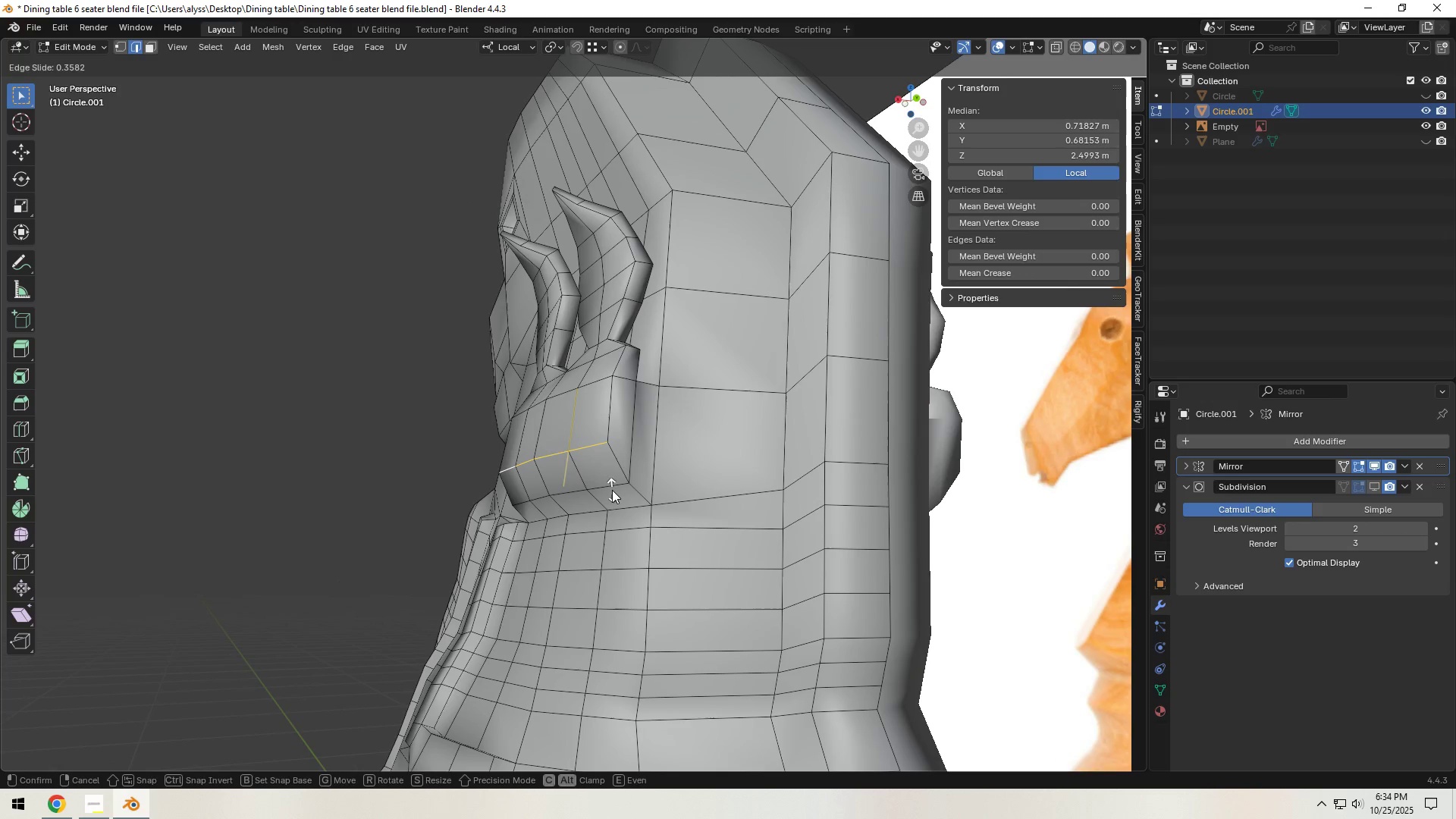 
left_click([612, 490])
 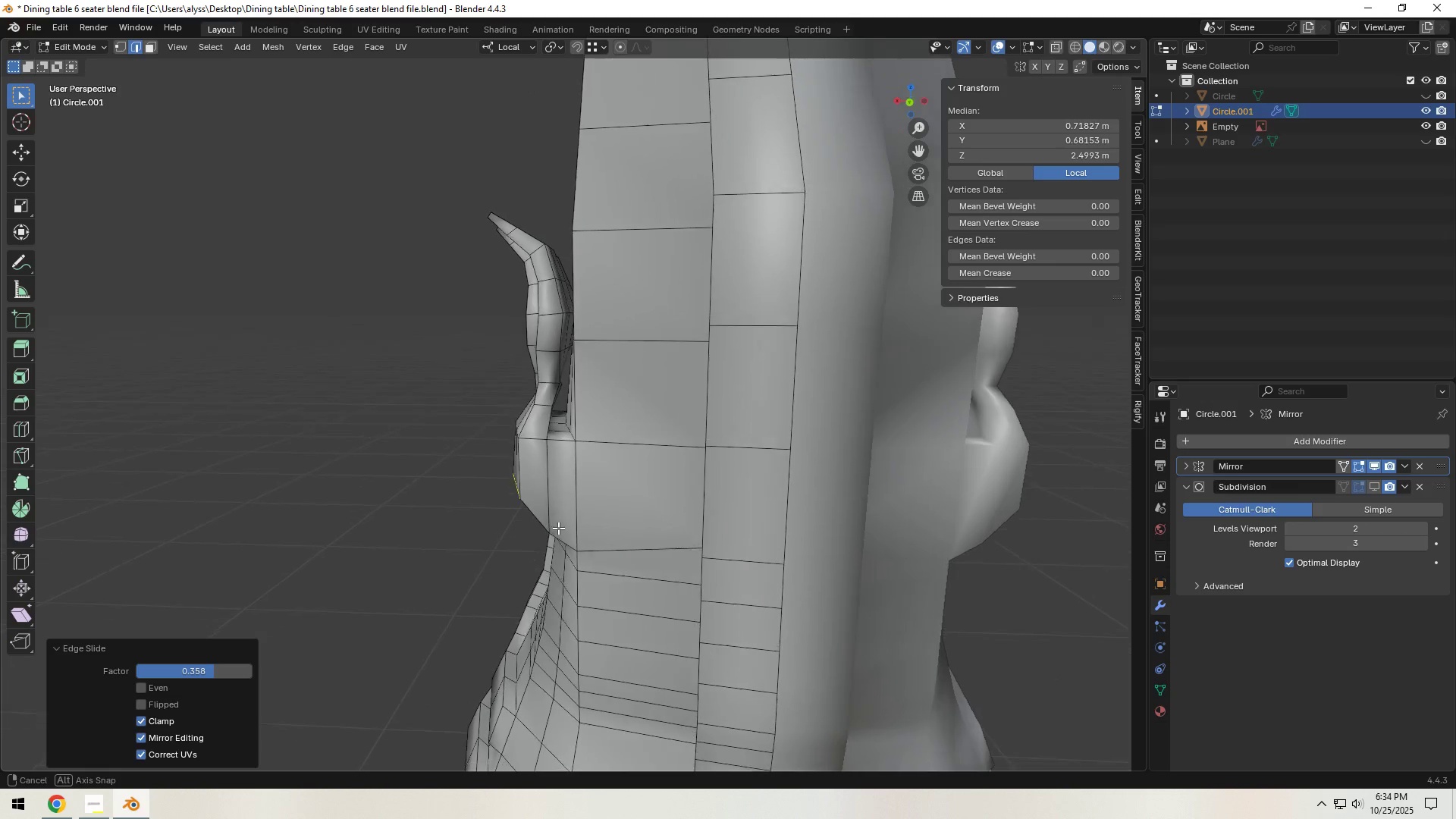 
scroll: coordinate [561, 511], scroll_direction: up, amount: 4.0
 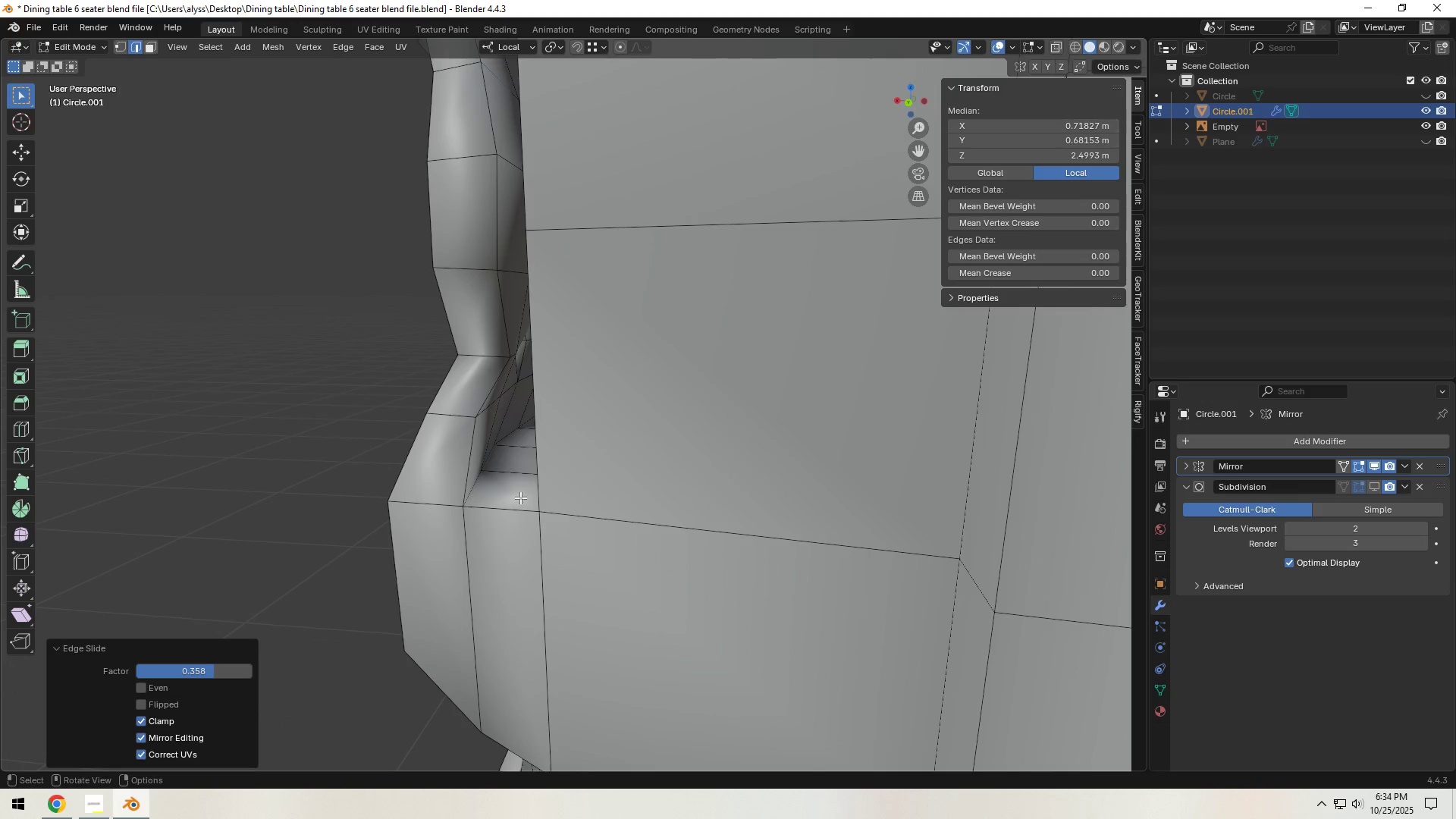 
hold_key(key=AltLeft, duration=0.5)
left_click([481, 483])
 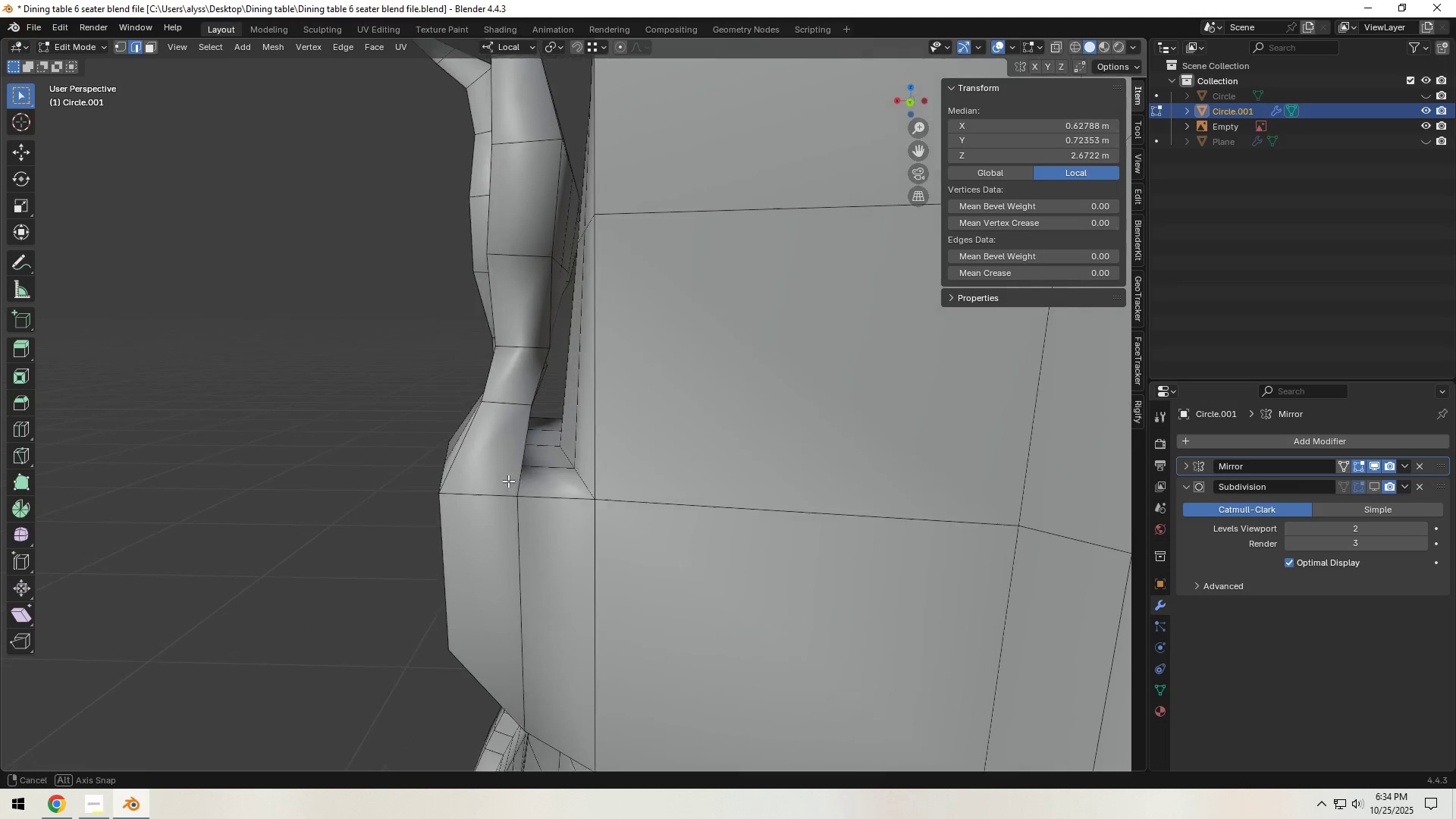 
type(gg)
 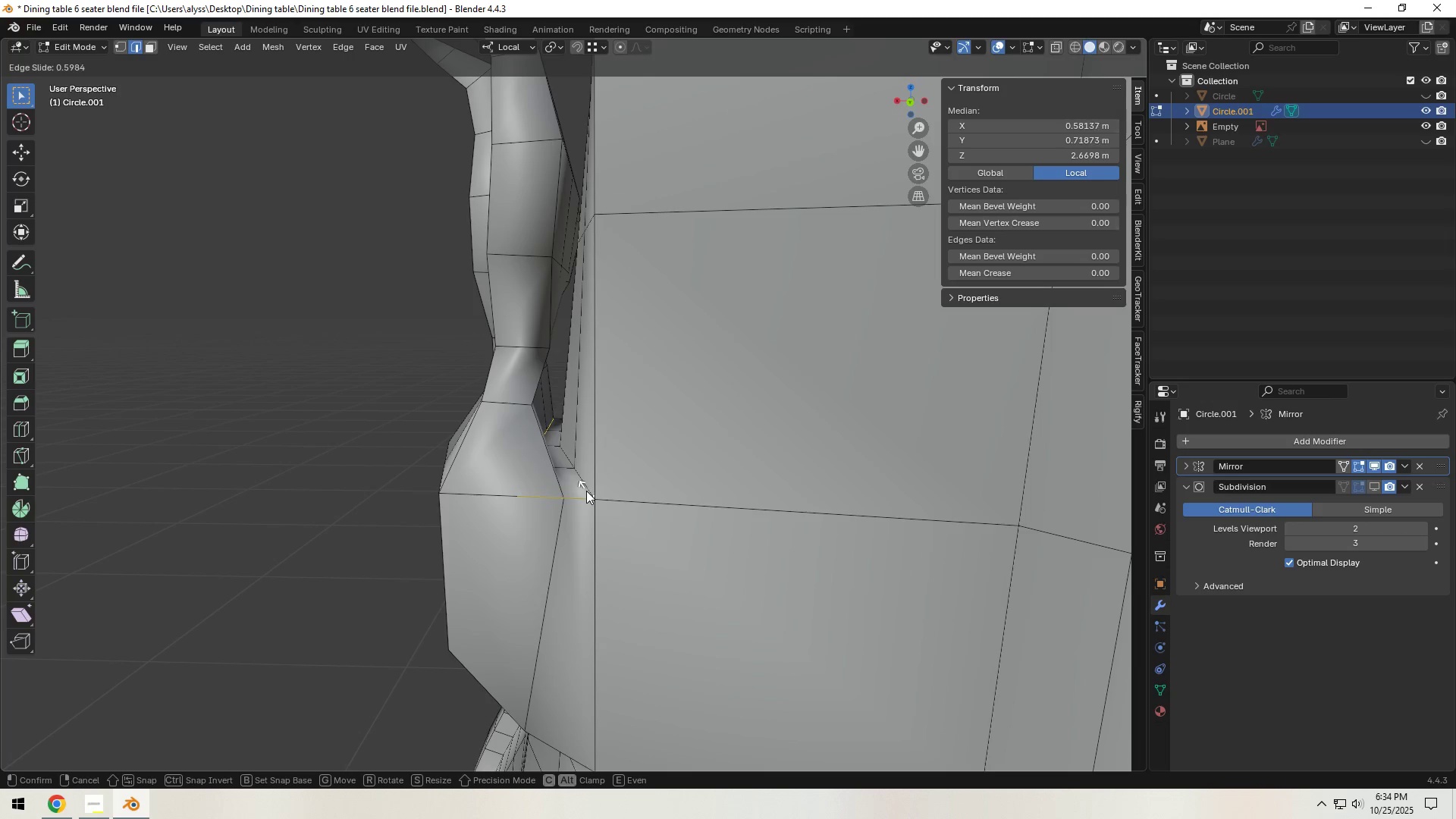 
left_click([587, 491])
 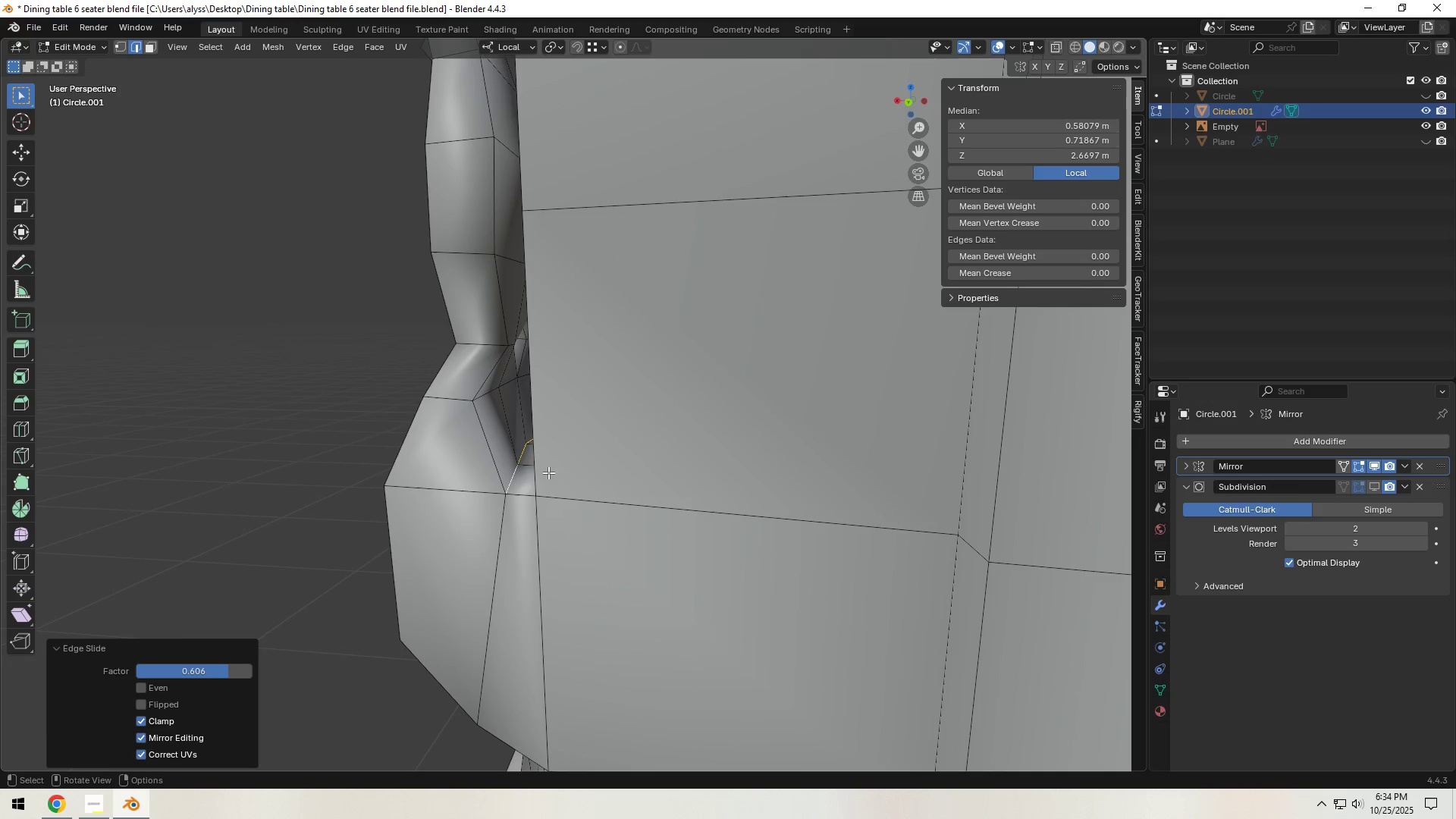 
hold_key(key=AltLeft, duration=0.53)
left_click([486, 400])
 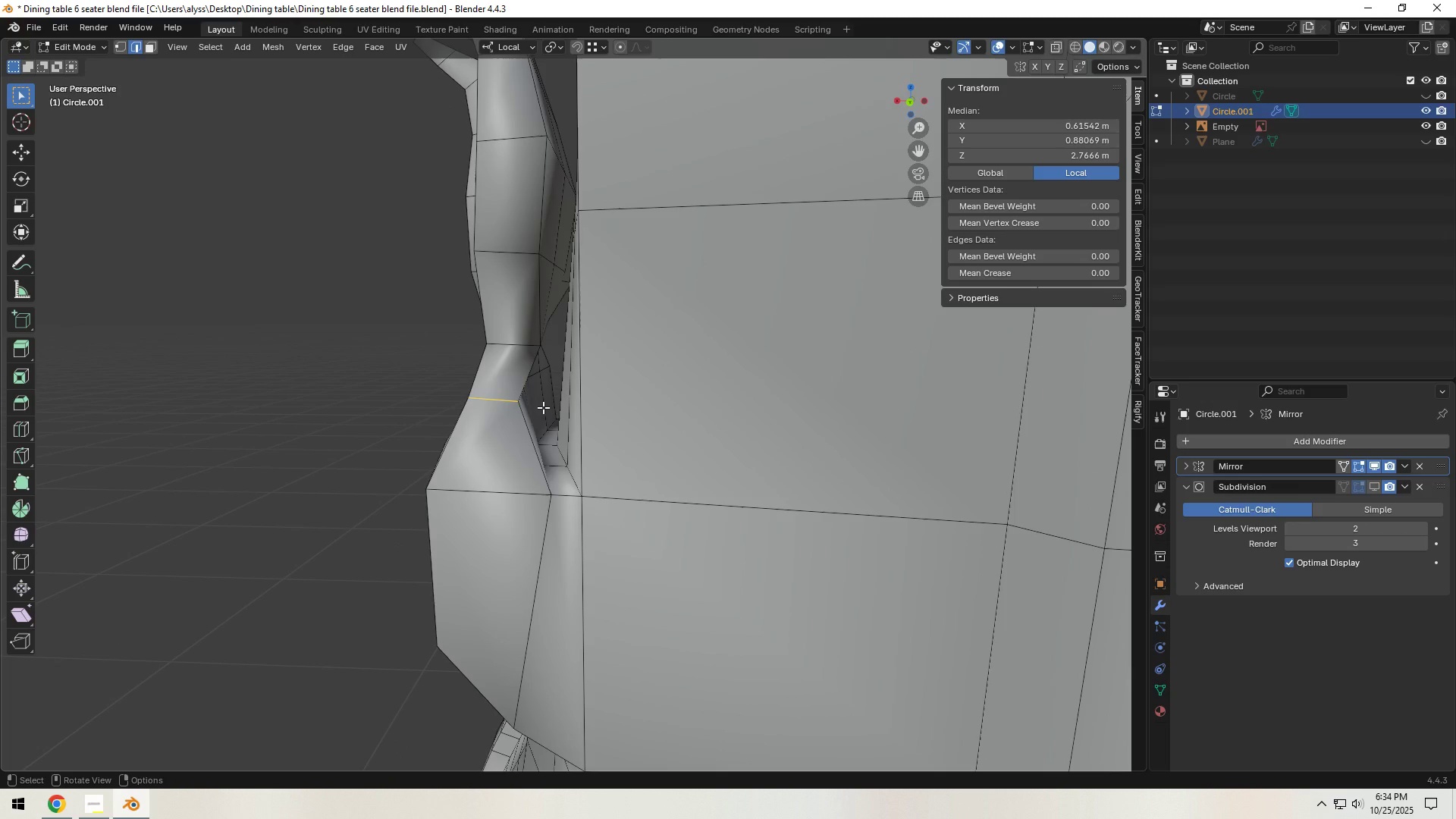 
type(gx)
 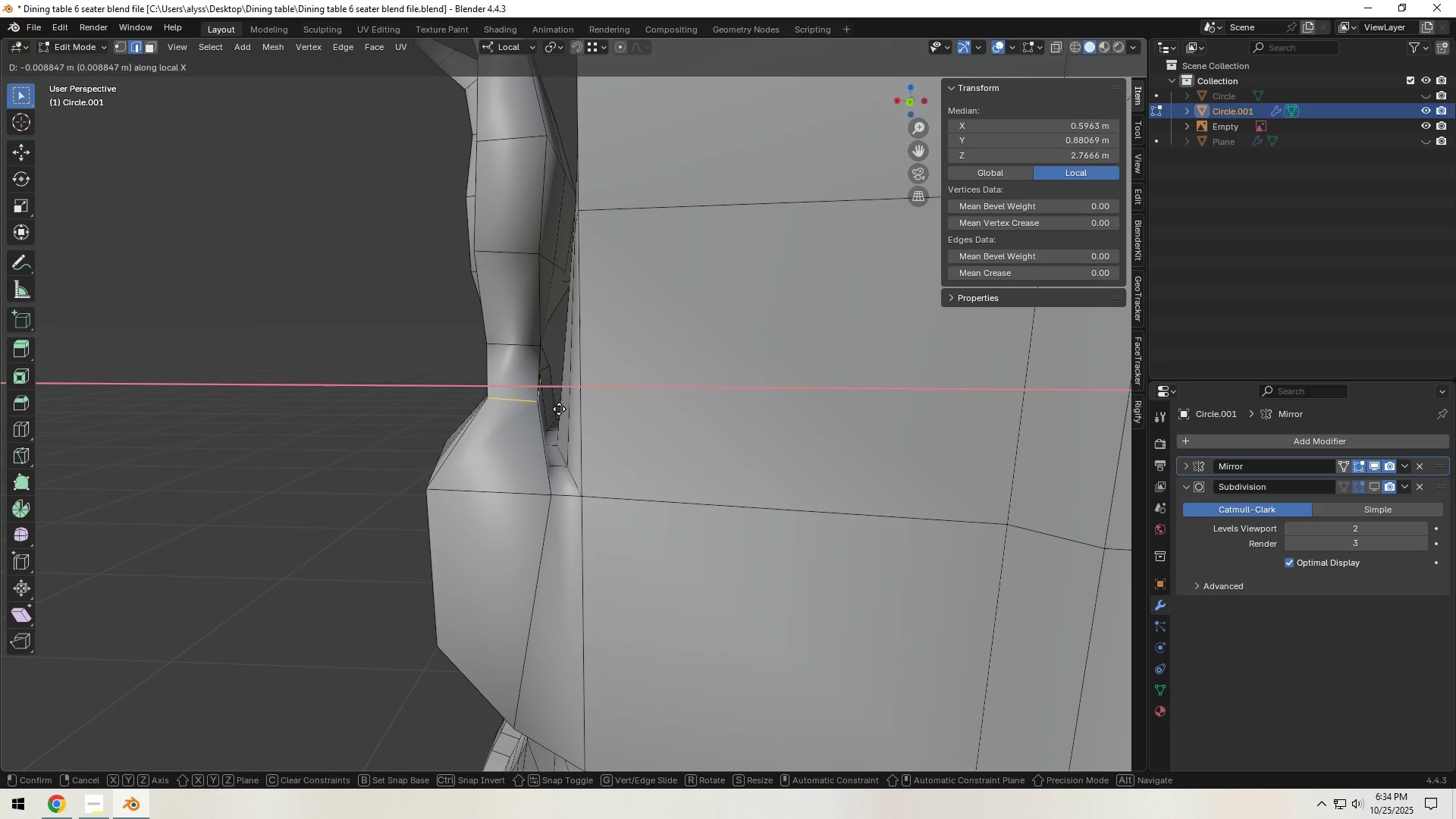 
right_click([559, 409])
 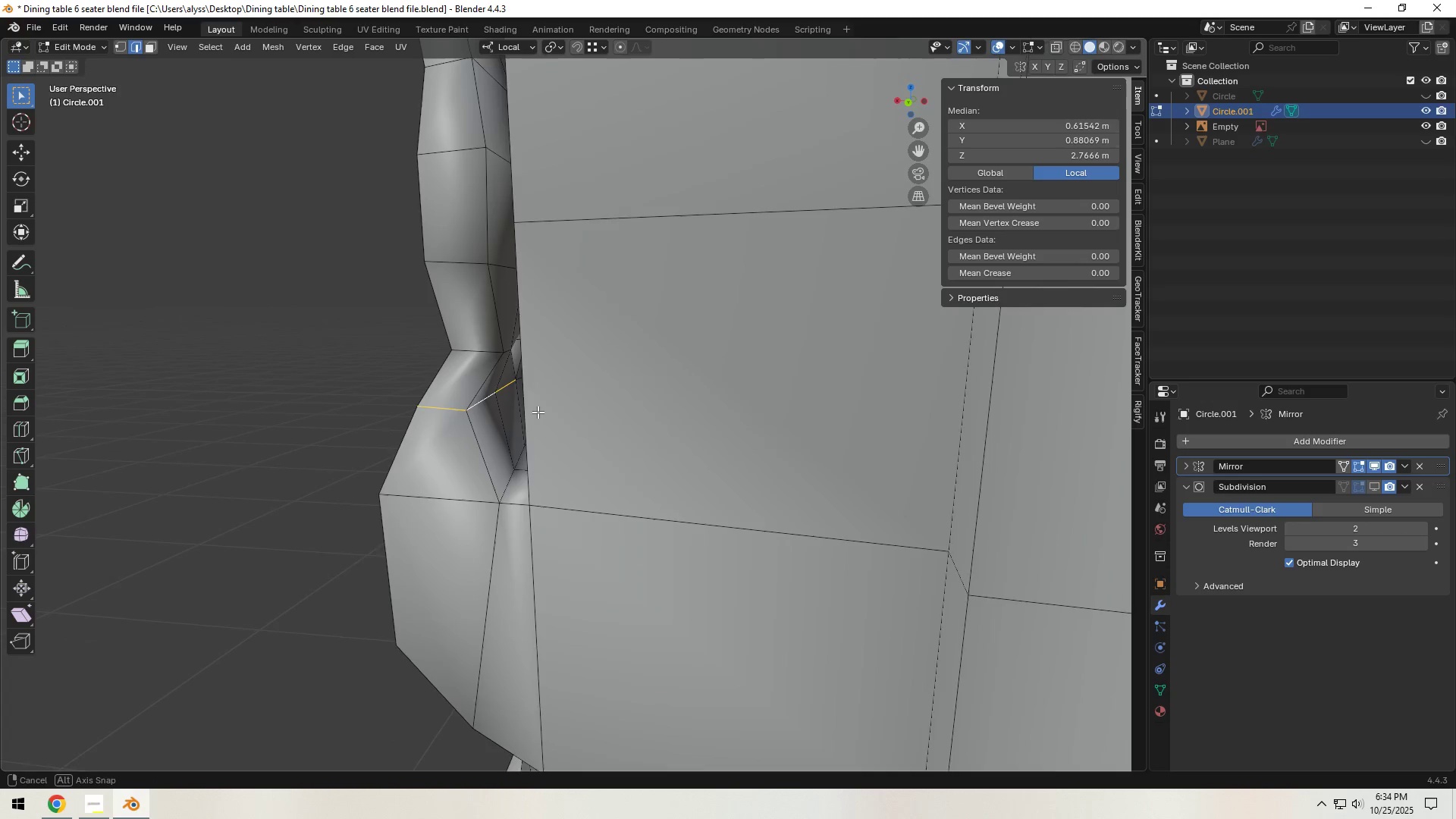 
hold_key(key=ShiftLeft, duration=1.05)
hold_key(key=AltLeft, duration=0.5)
left_click([524, 380])
 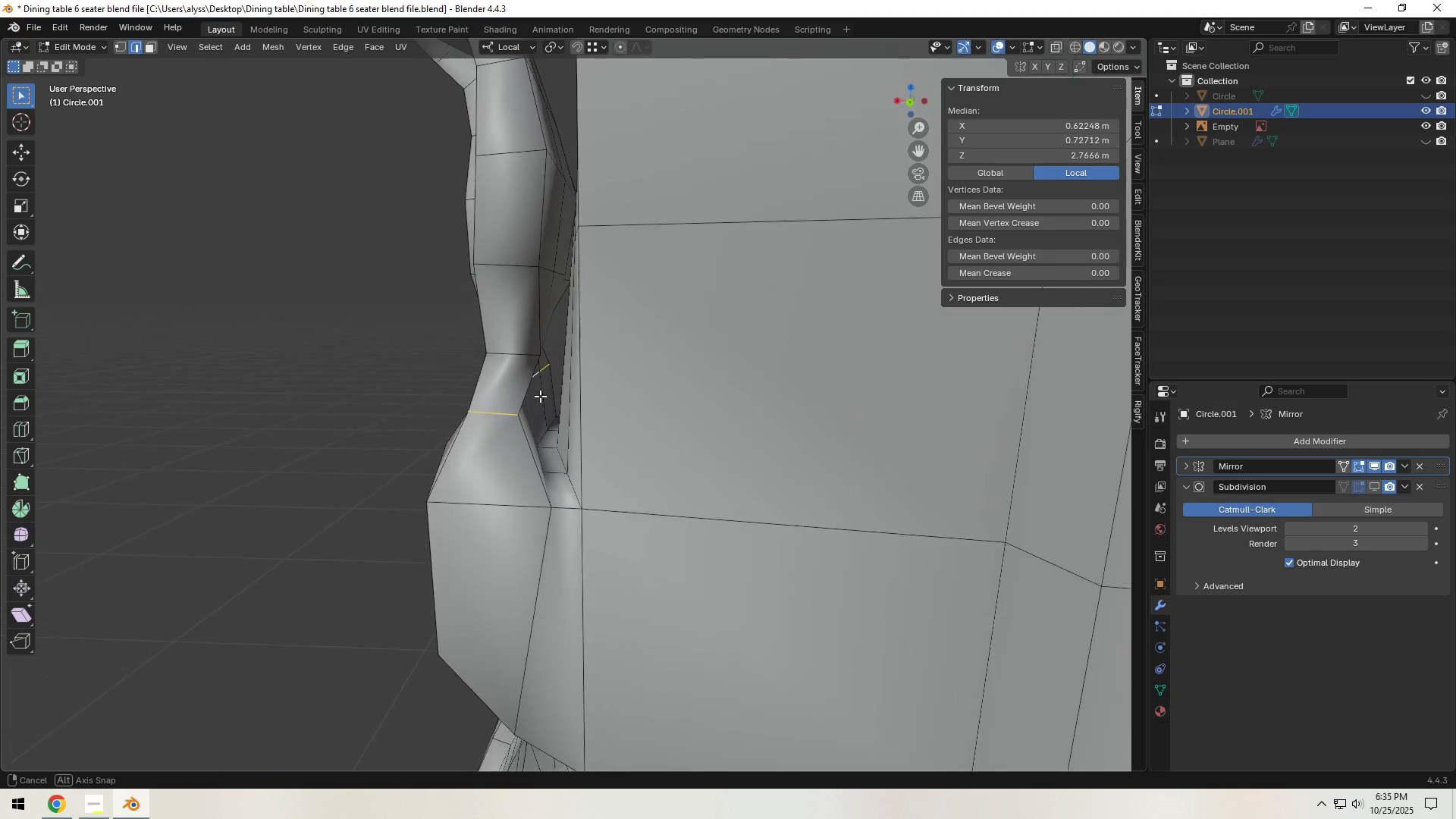 
type(gx)
 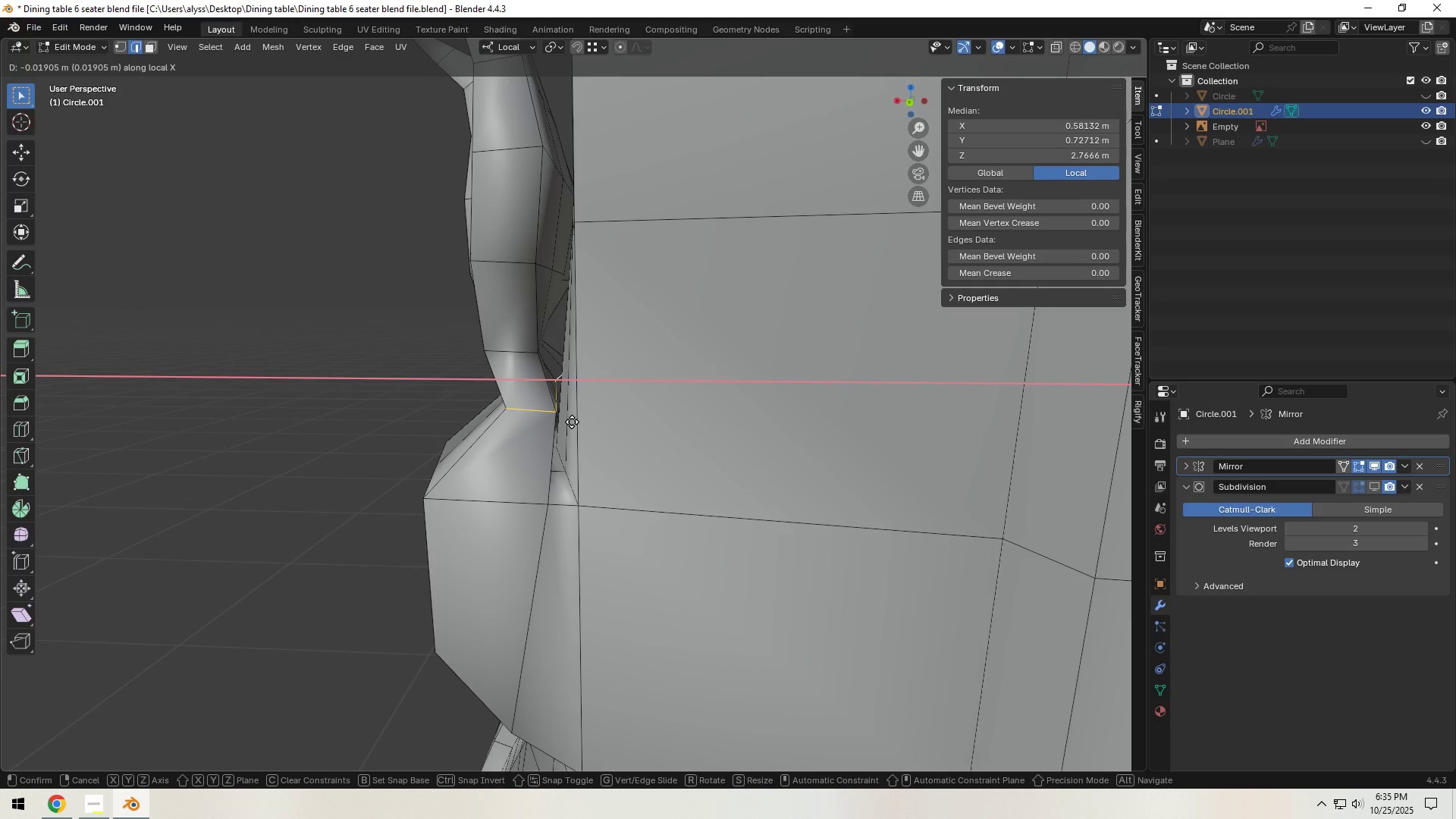 
left_click([572, 422])
 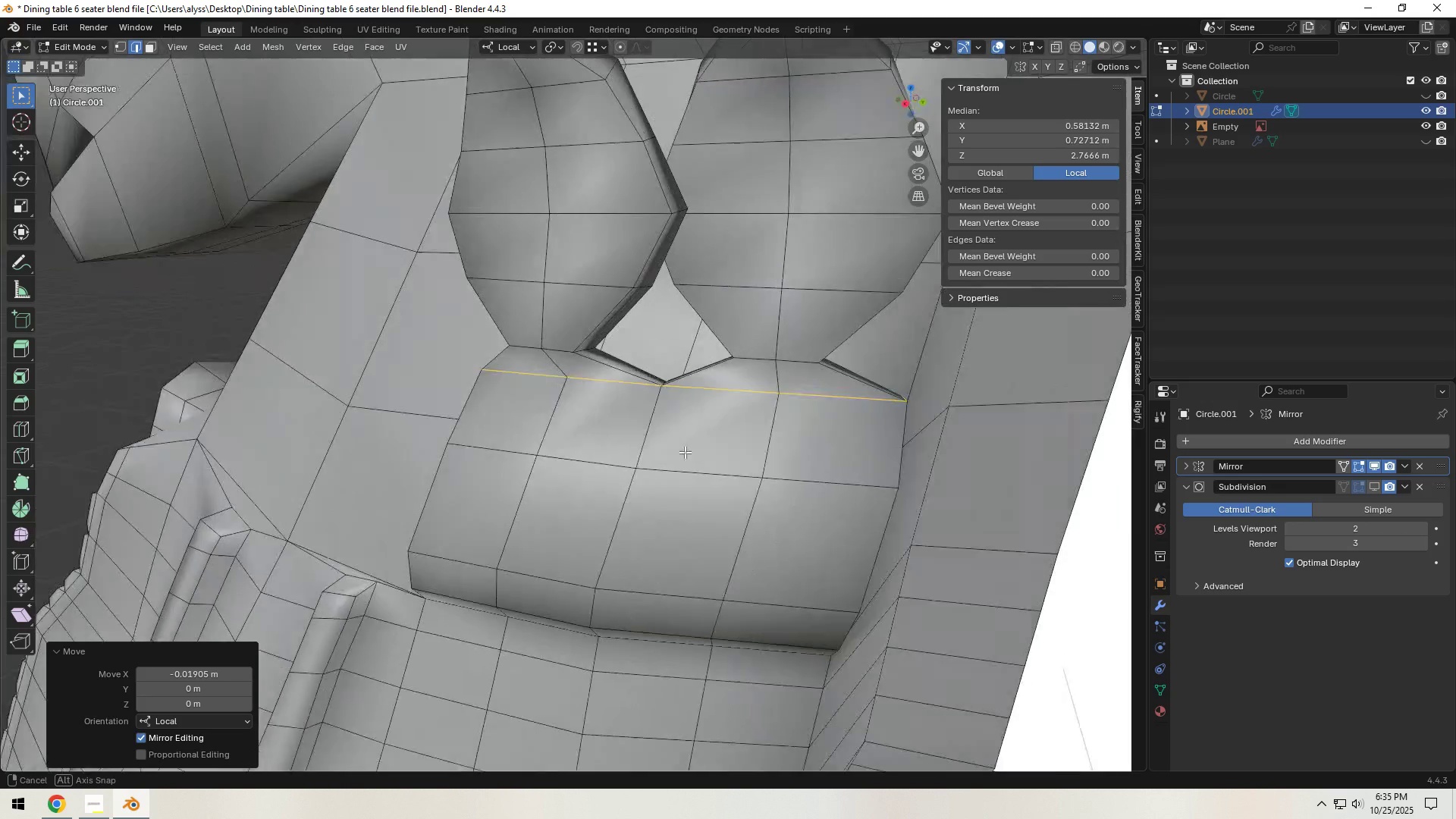 
left_click([529, 350])
 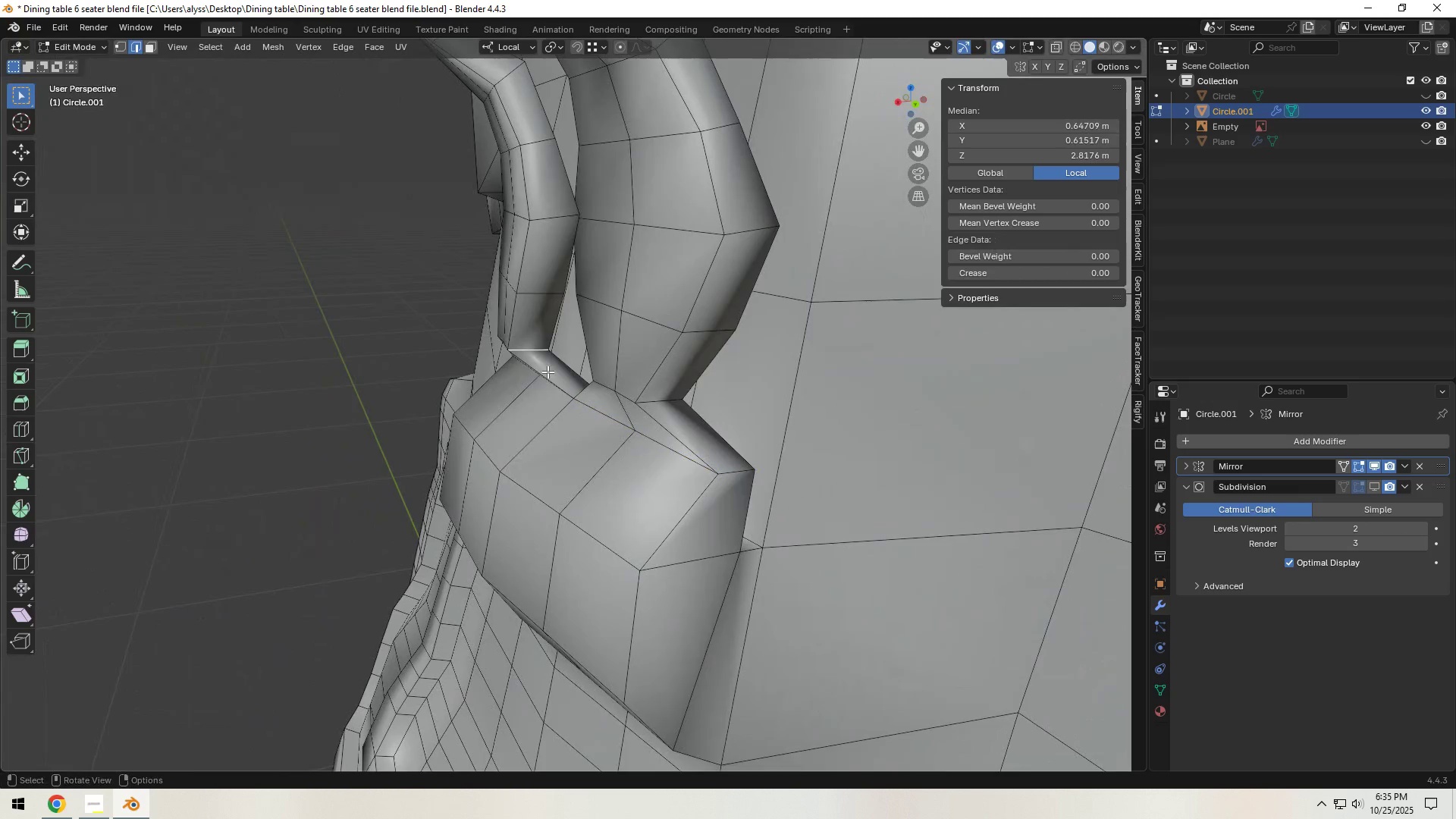 
type(gx)
 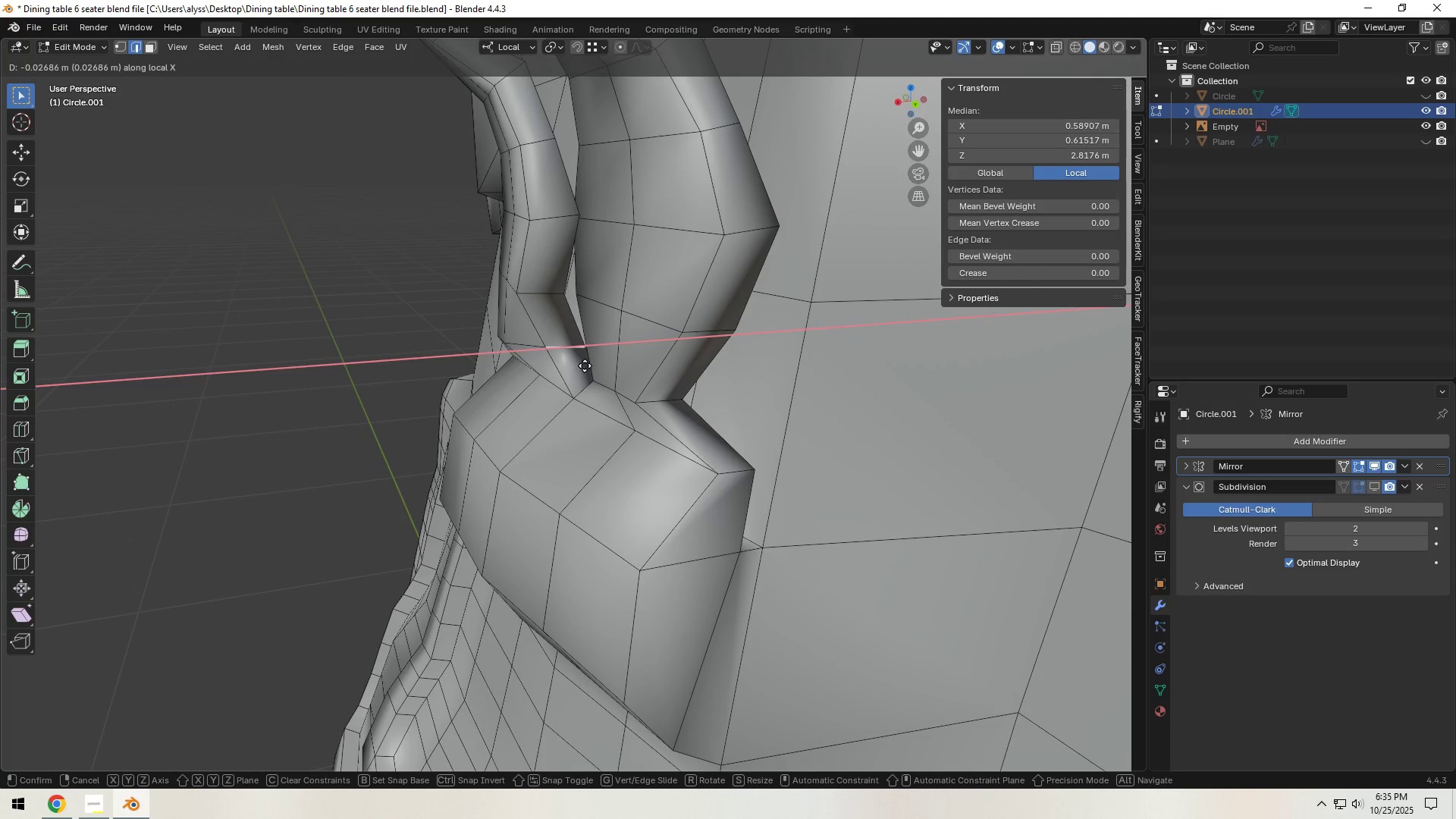 
left_click([585, 366])
 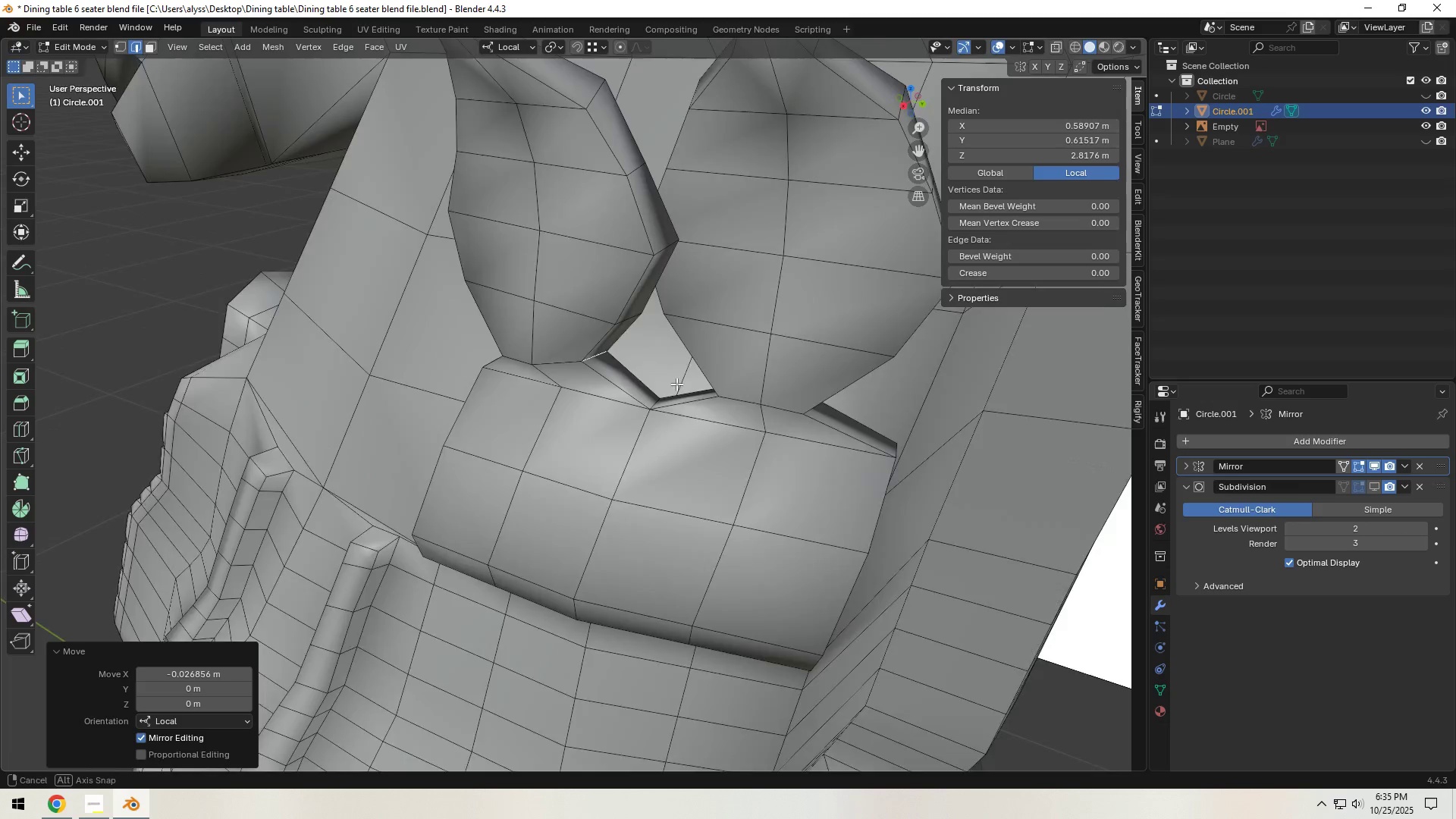 
scroll: coordinate [707, 382], scroll_direction: down, amount: 2.0
 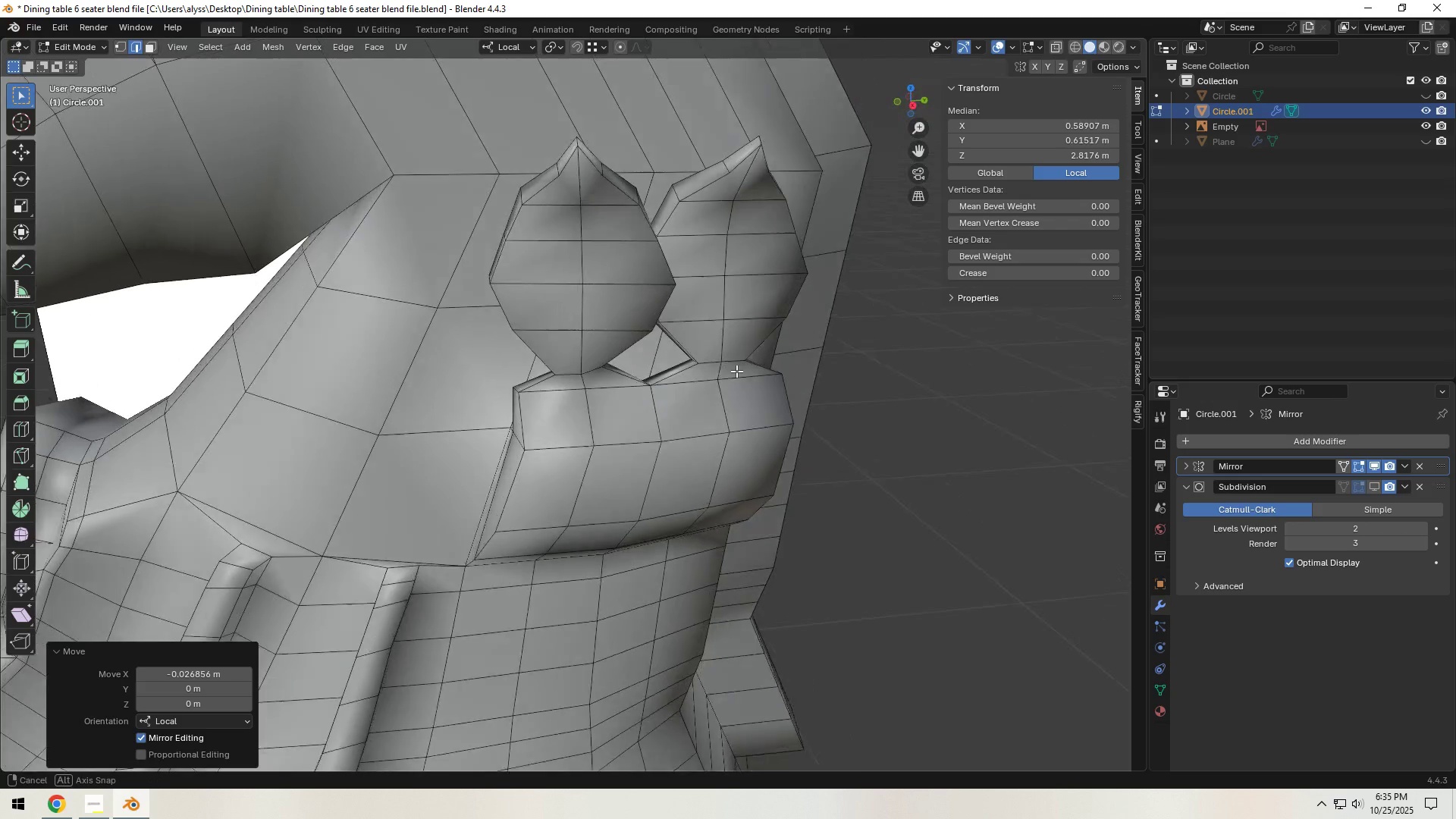 
key(Tab)
 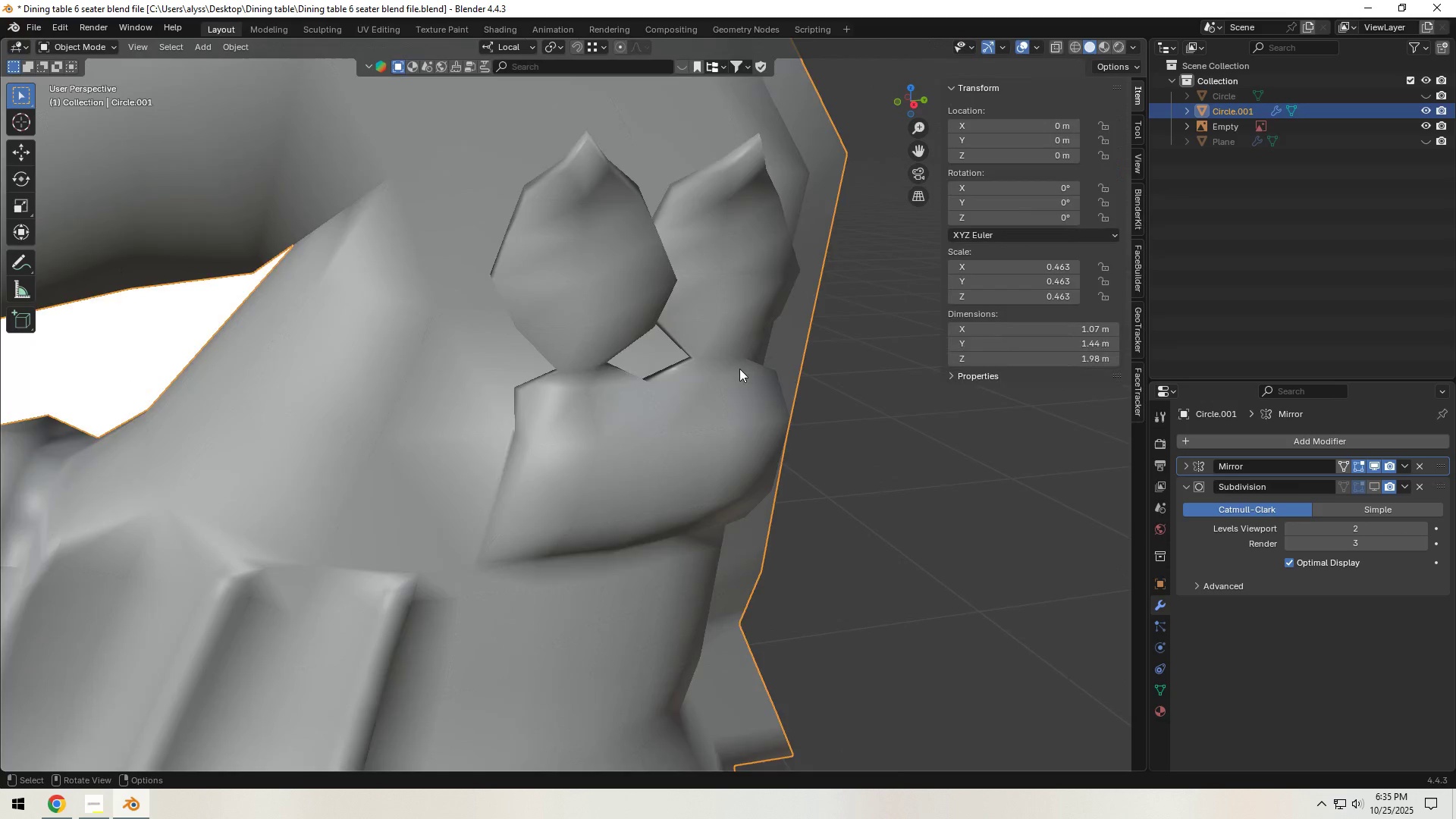 
scroll: coordinate [739, 369], scroll_direction: down, amount: 3.0
 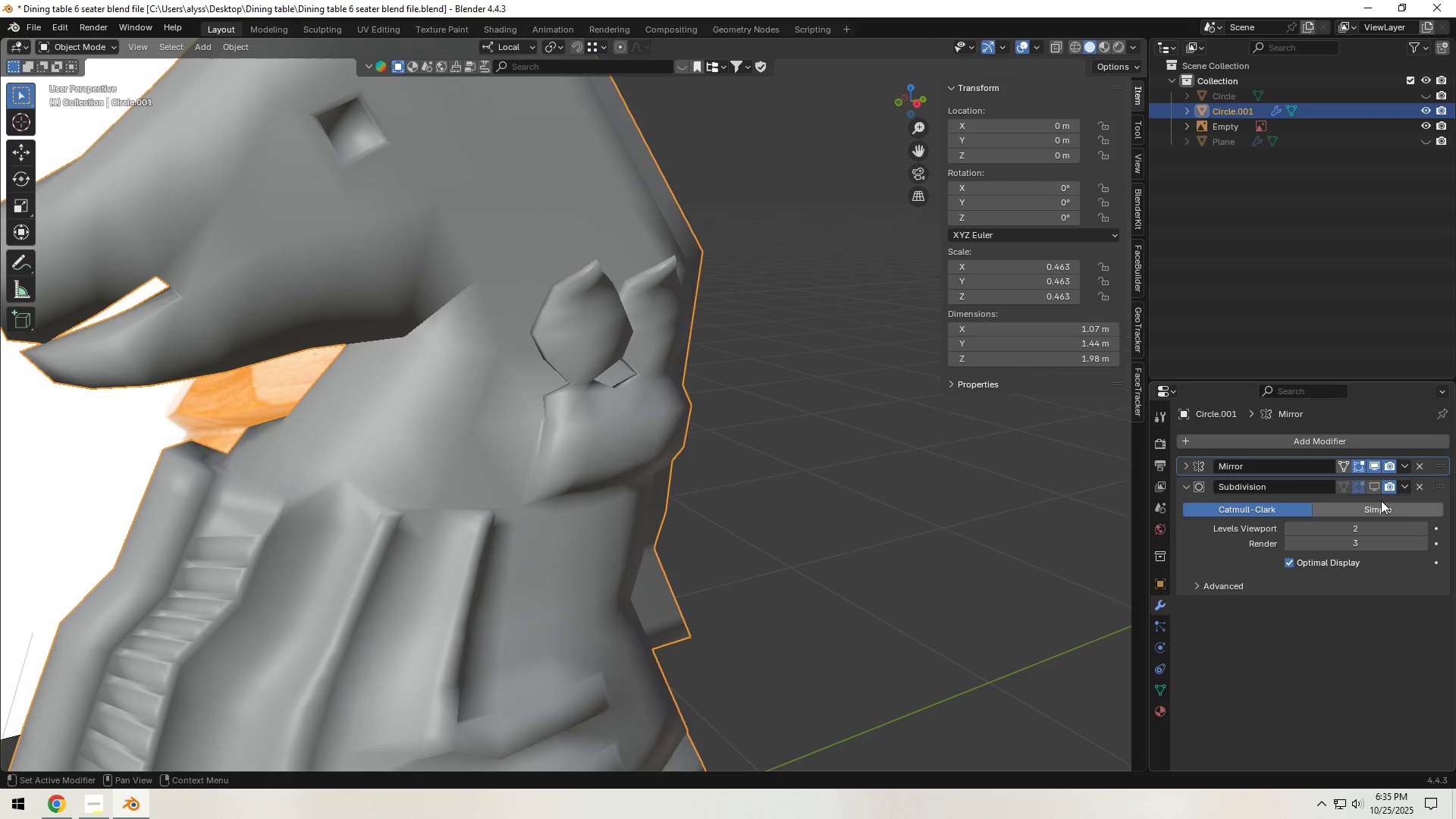 
left_click([1376, 490])
 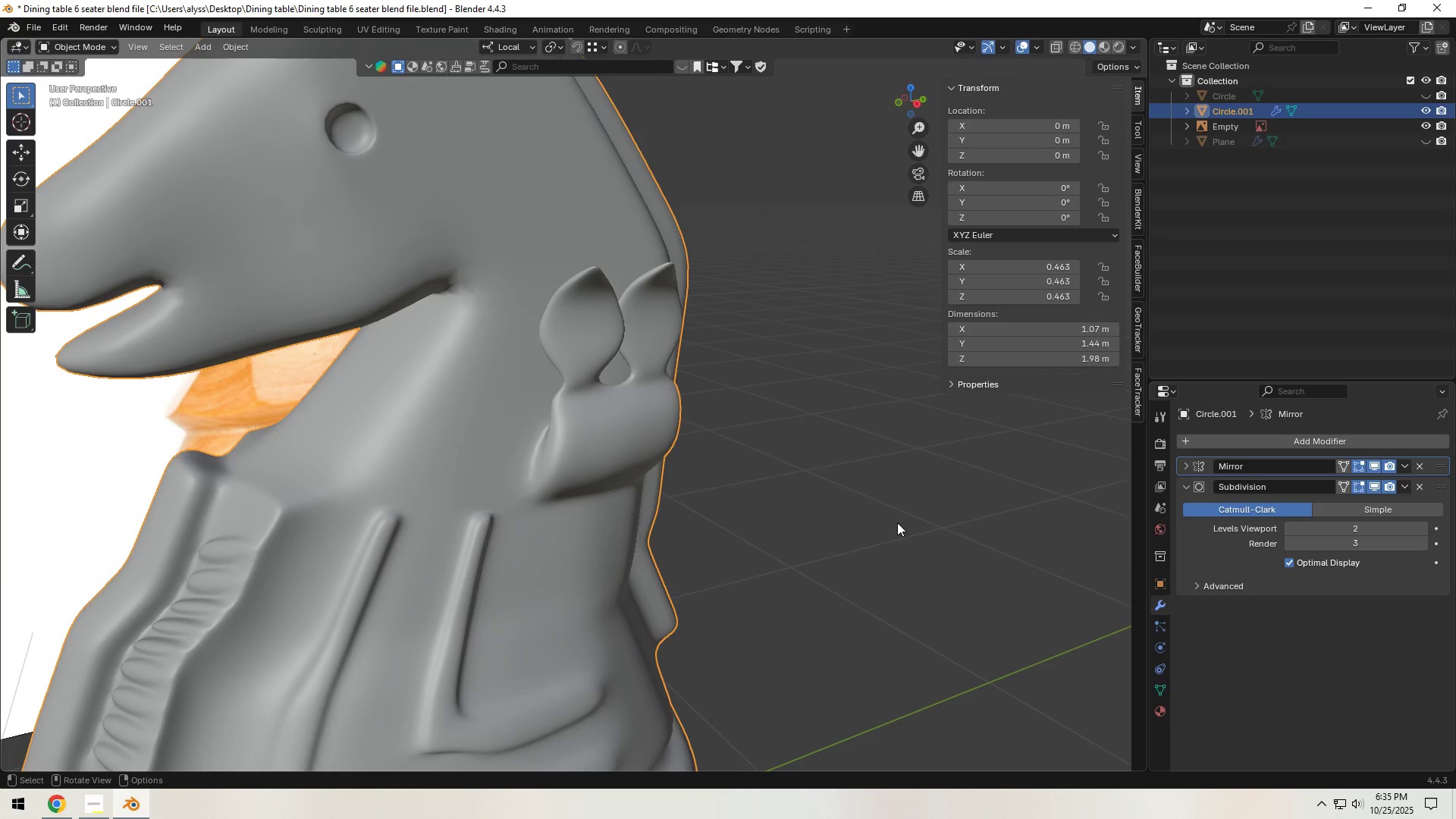 
scroll: coordinate [777, 516], scroll_direction: down, amount: 6.0
 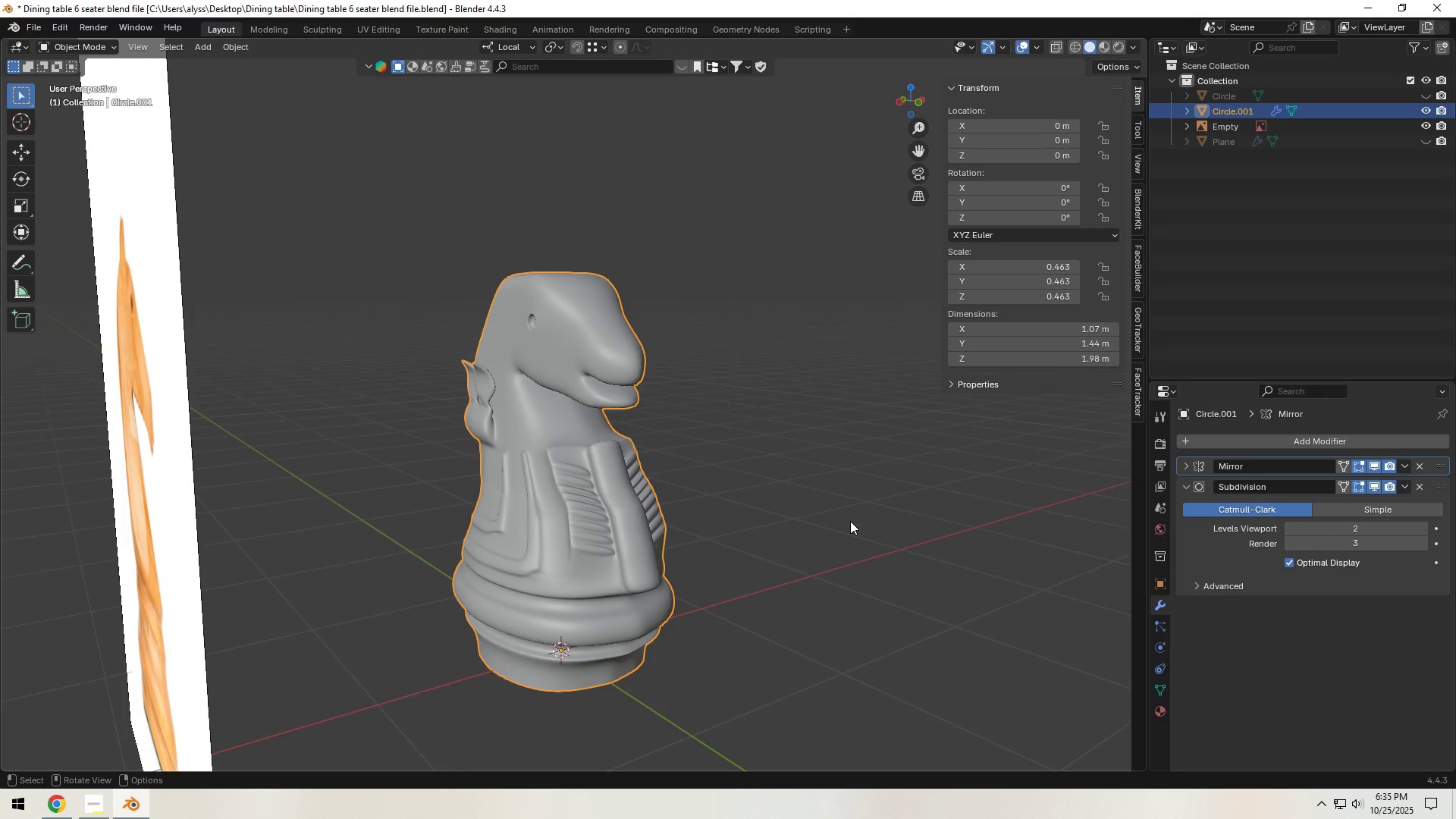 
wait(13.14)
 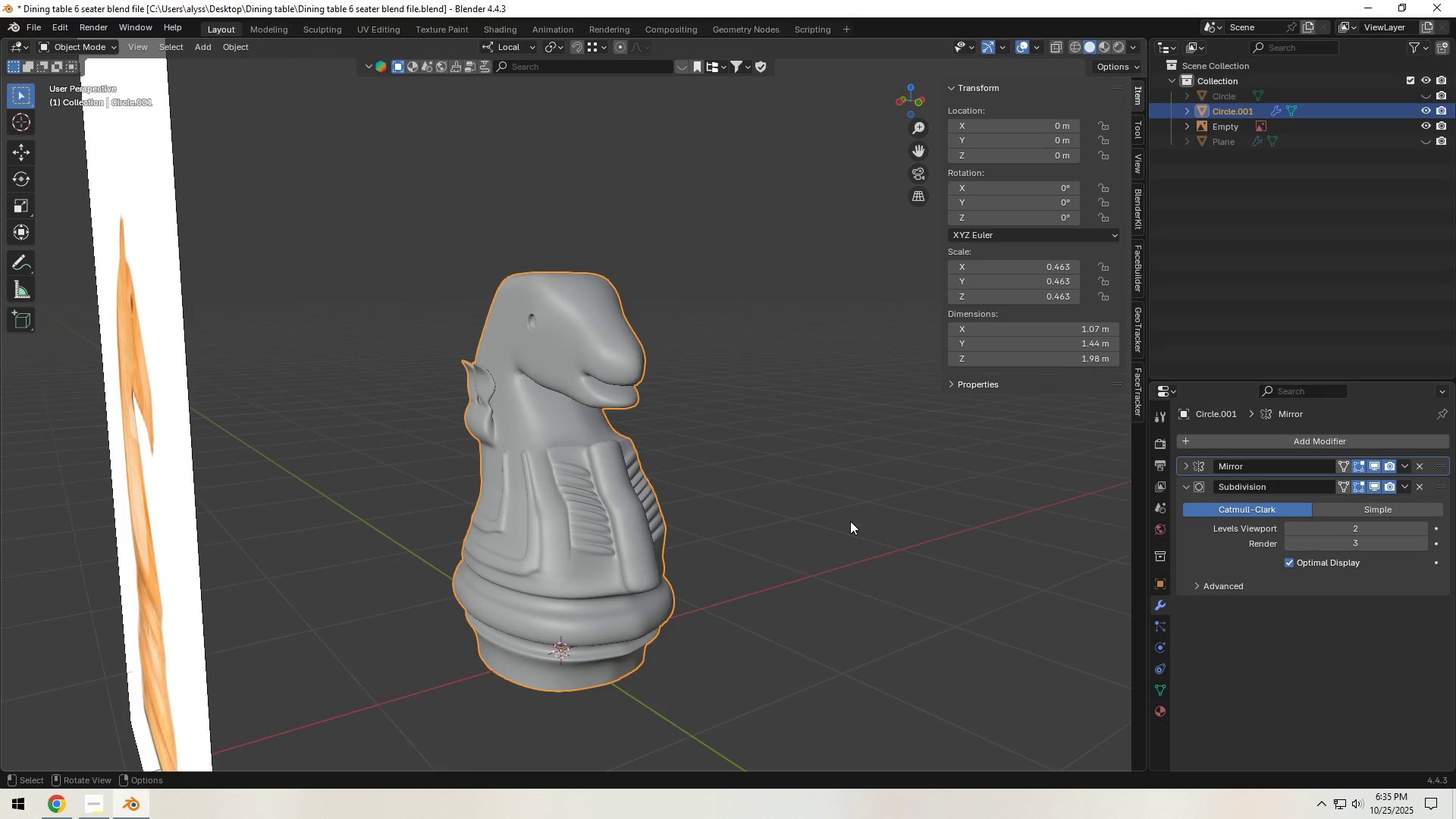 
scroll: coordinate [714, 538], scroll_direction: up, amount: 5.0
 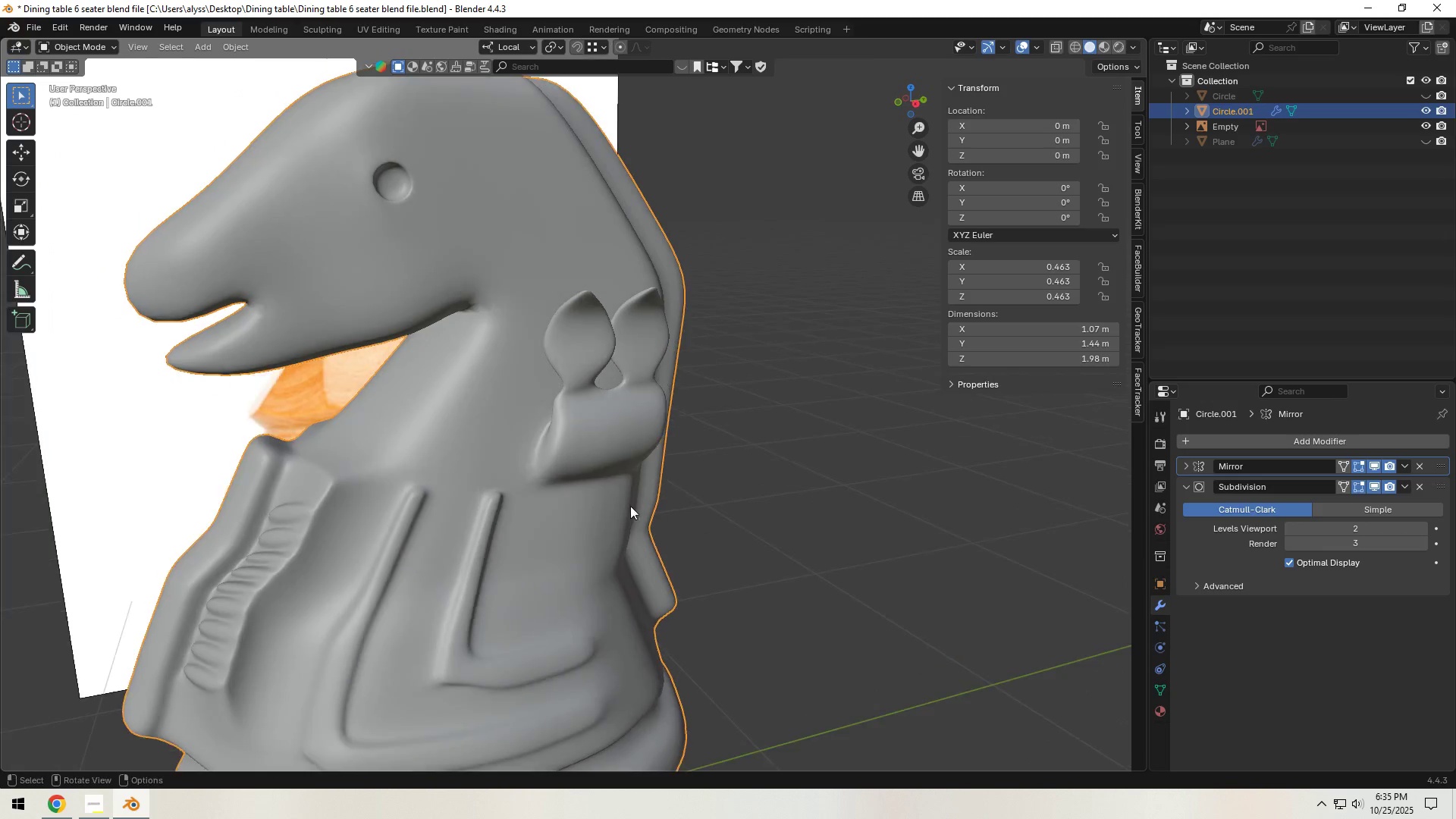 
left_click([593, 428])
 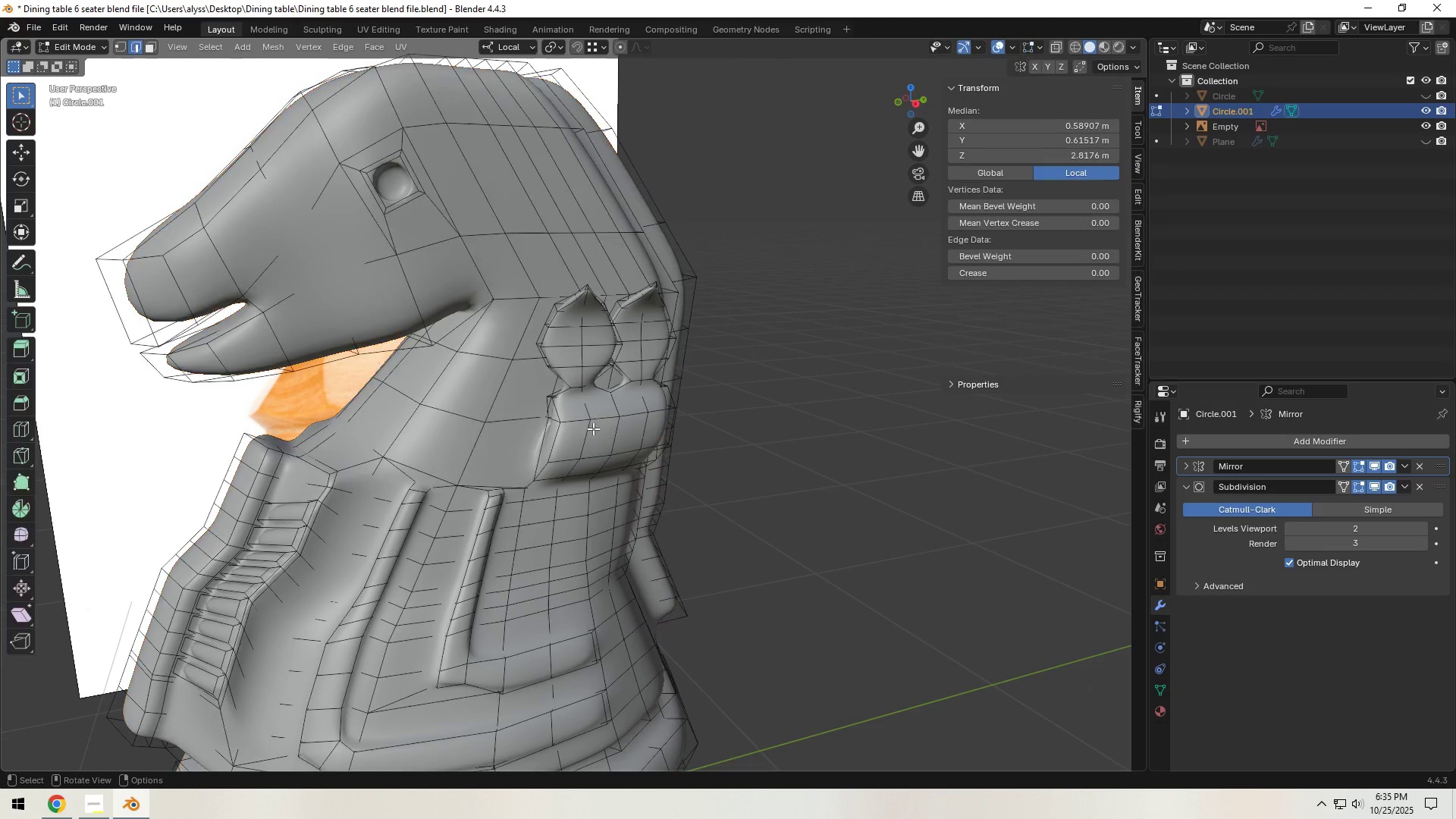 
key(Tab)
 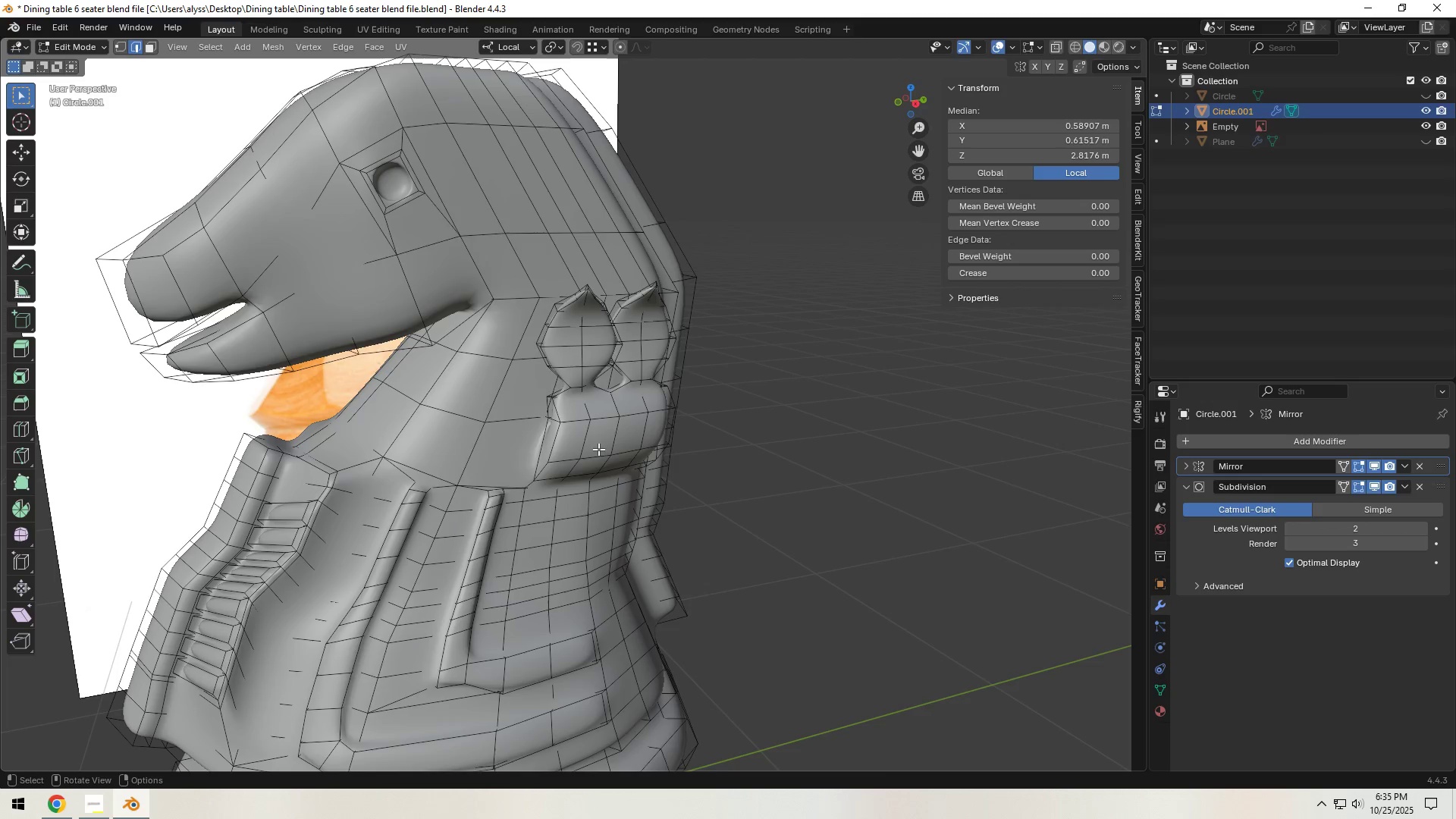 
scroll: coordinate [598, 460], scroll_direction: up, amount: 5.0
 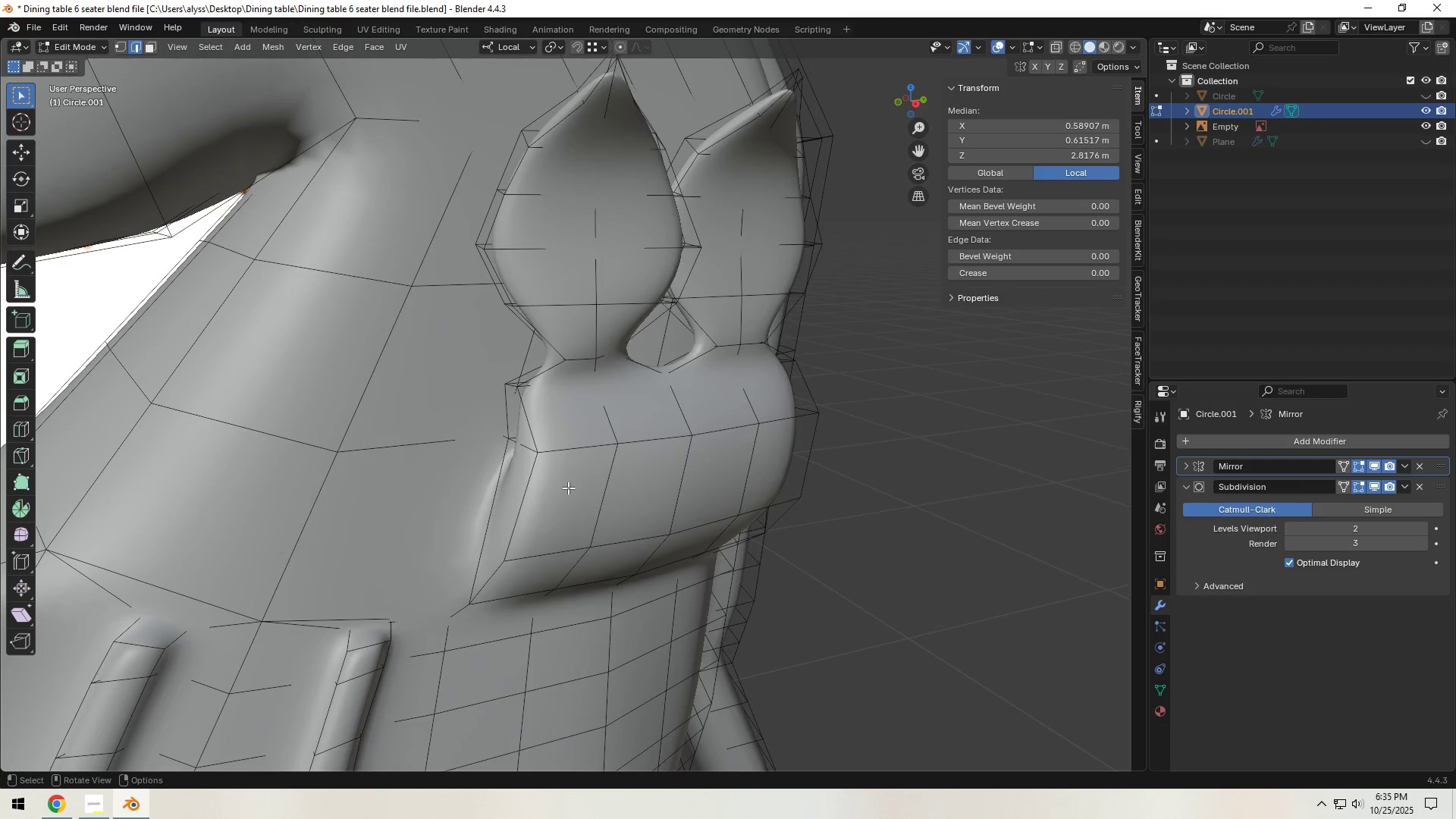 
hold_key(key=ShiftLeft, duration=0.43)
 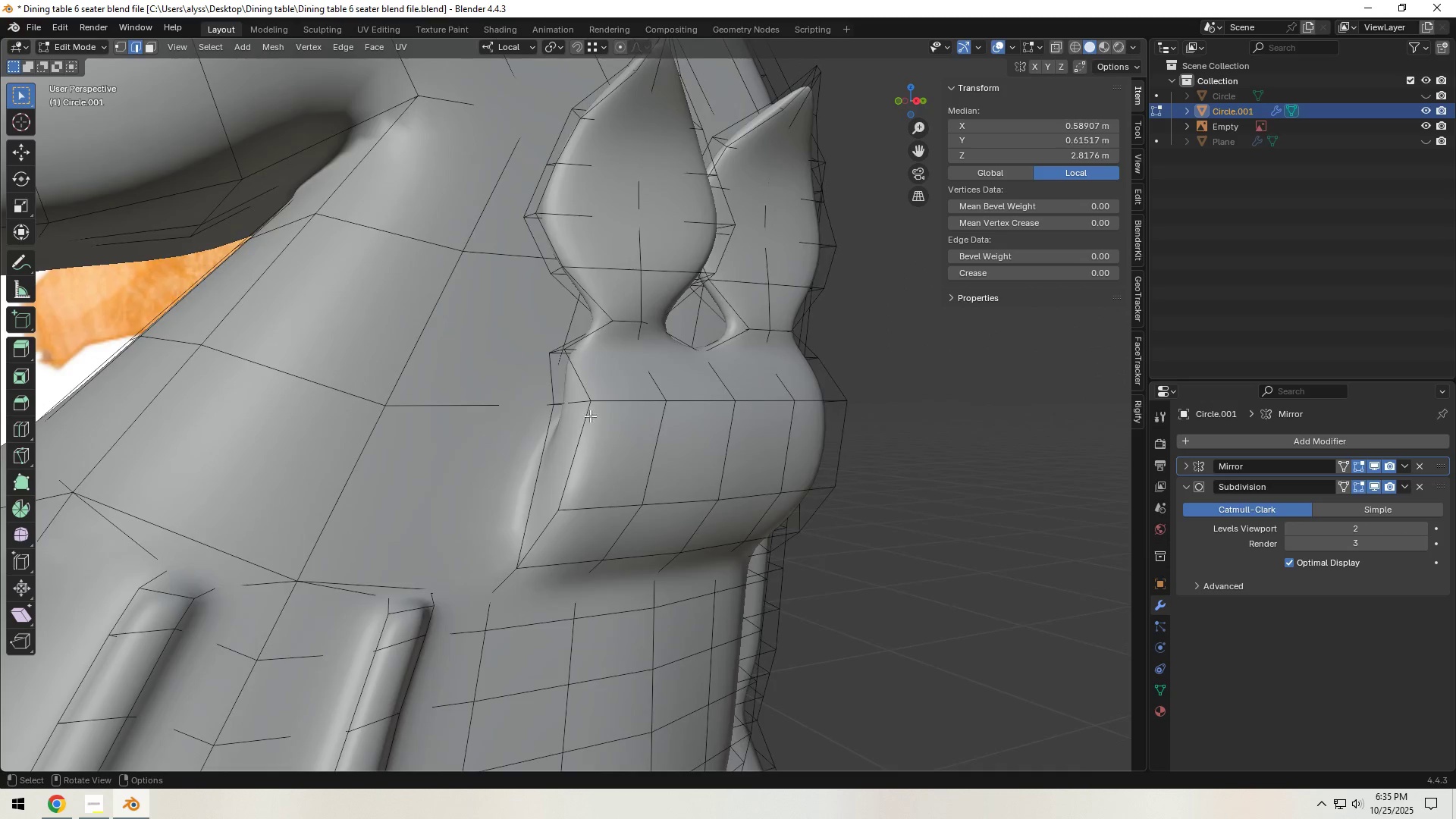 
wait(5.62)
 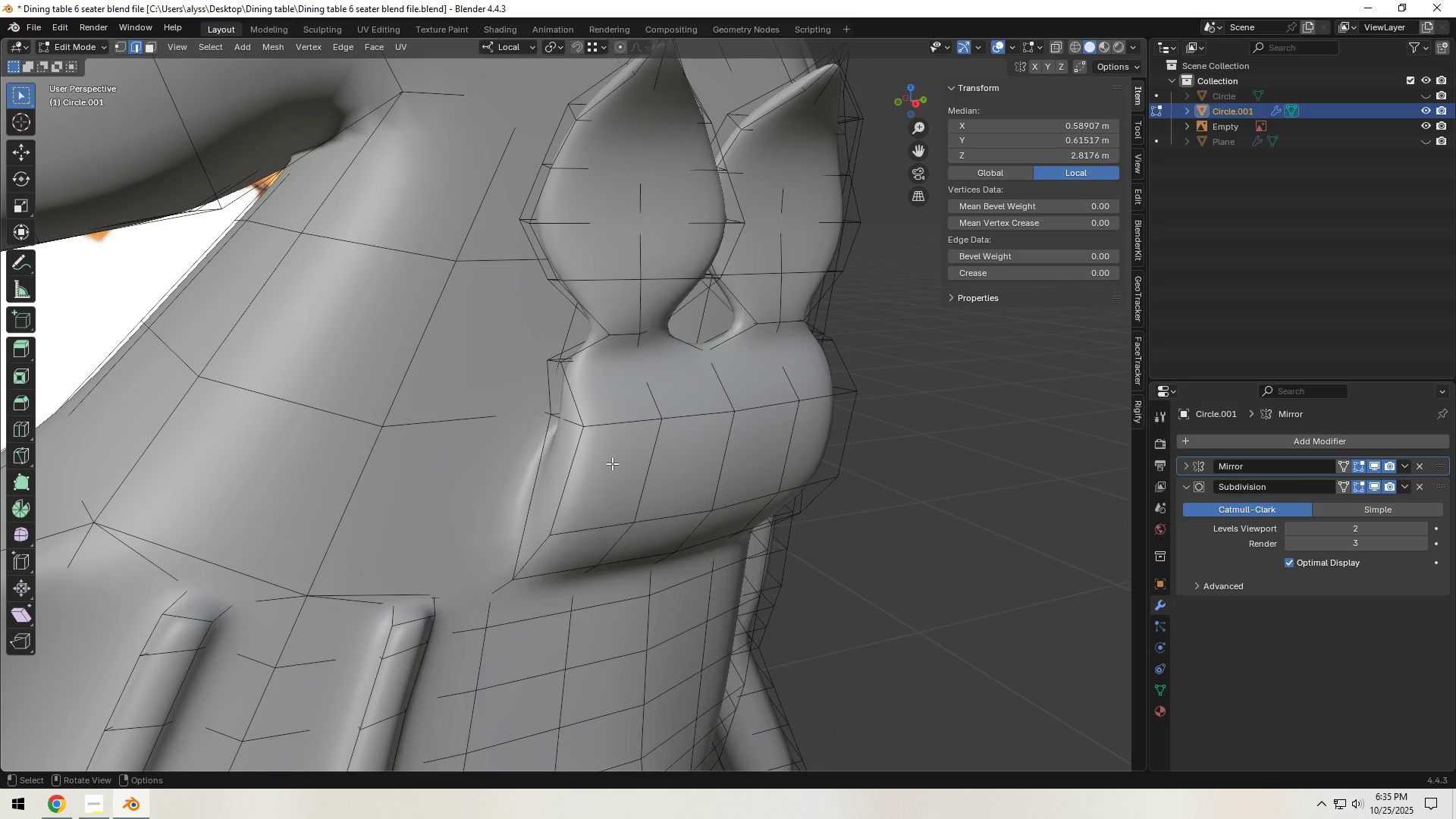 
scroll: coordinate [562, 471], scroll_direction: up, amount: 2.0
 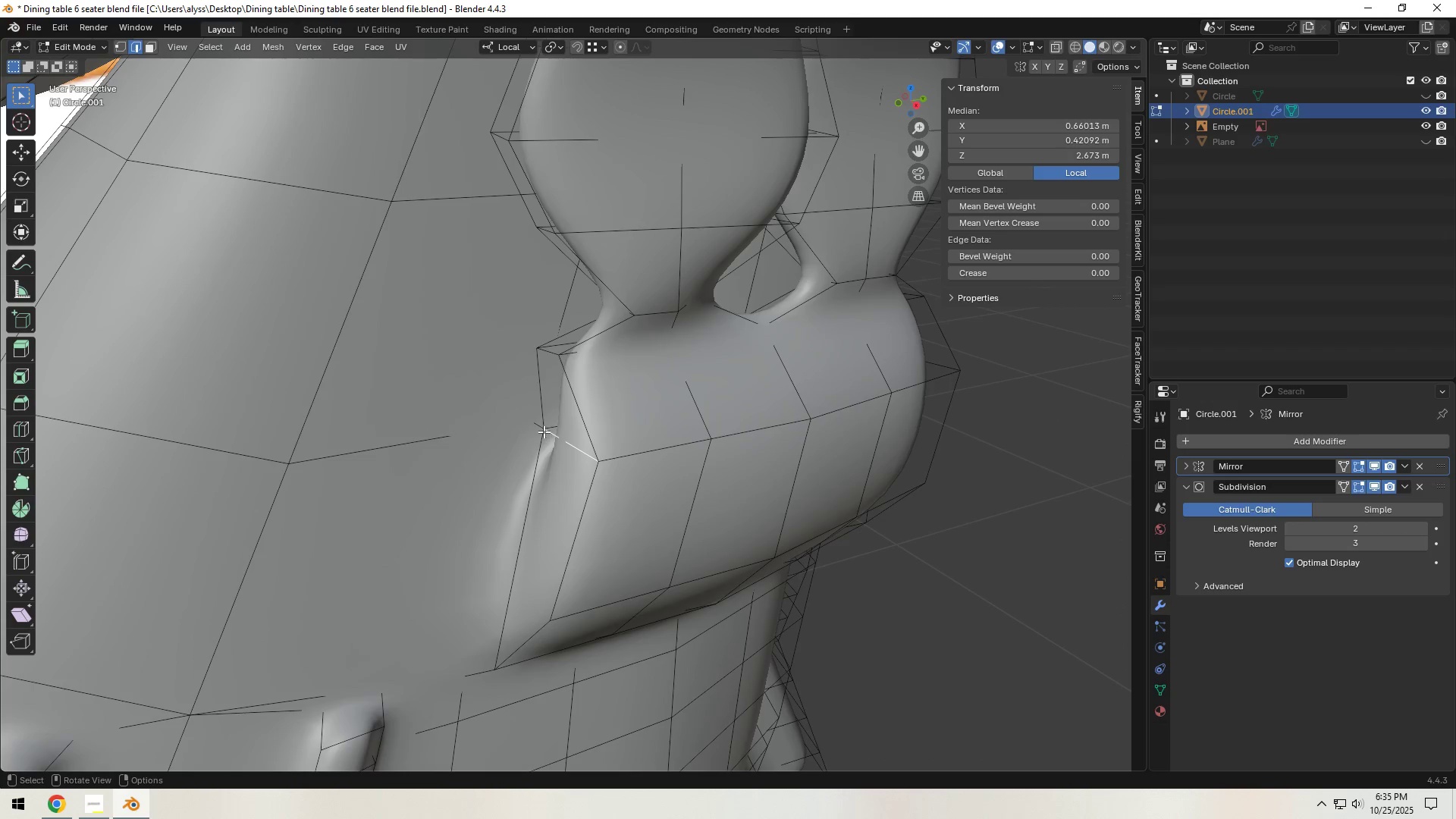 
hold_key(key=ShiftLeft, duration=0.48)
left_click([536, 425])
 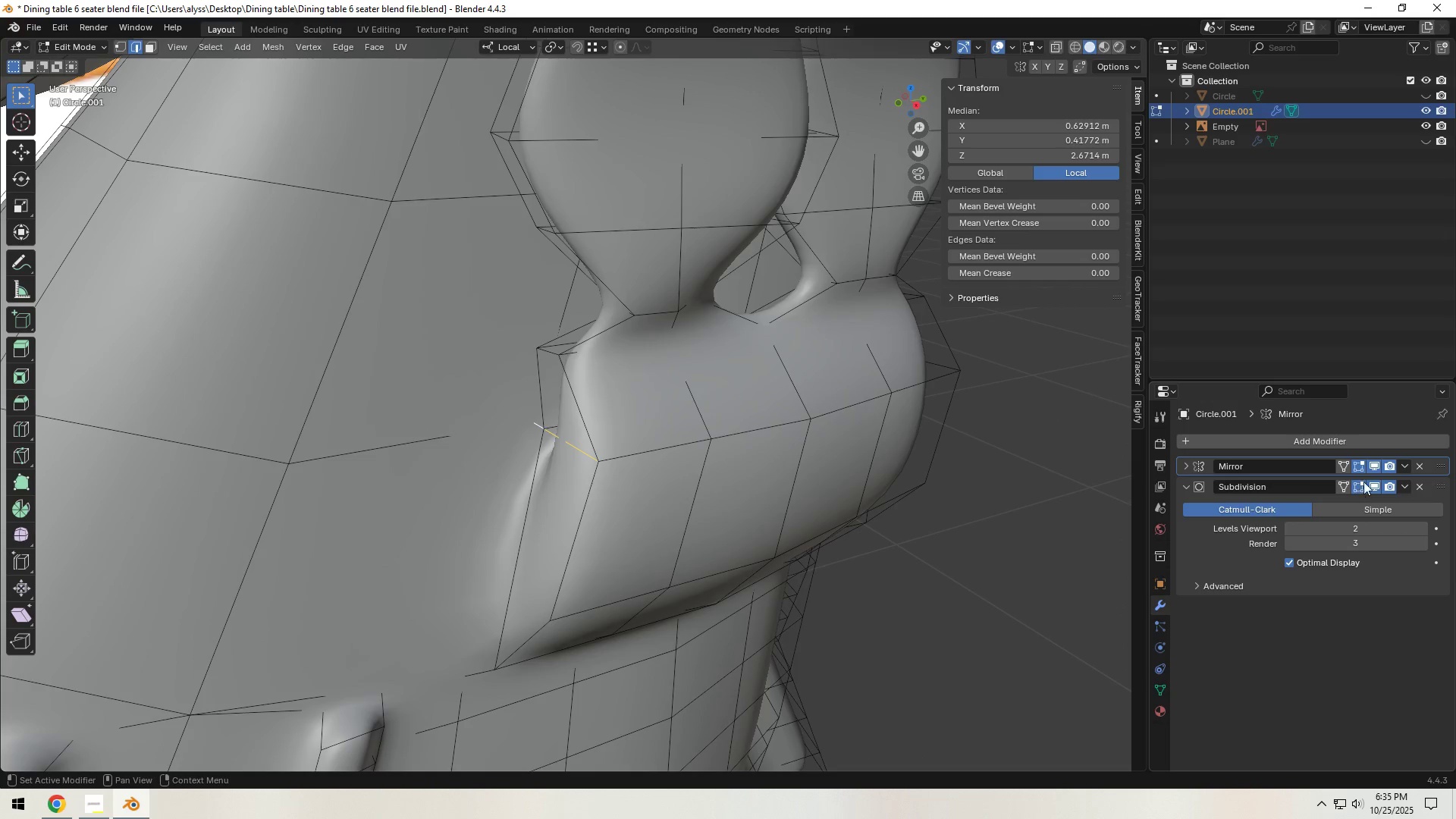 
left_click([1378, 488])
 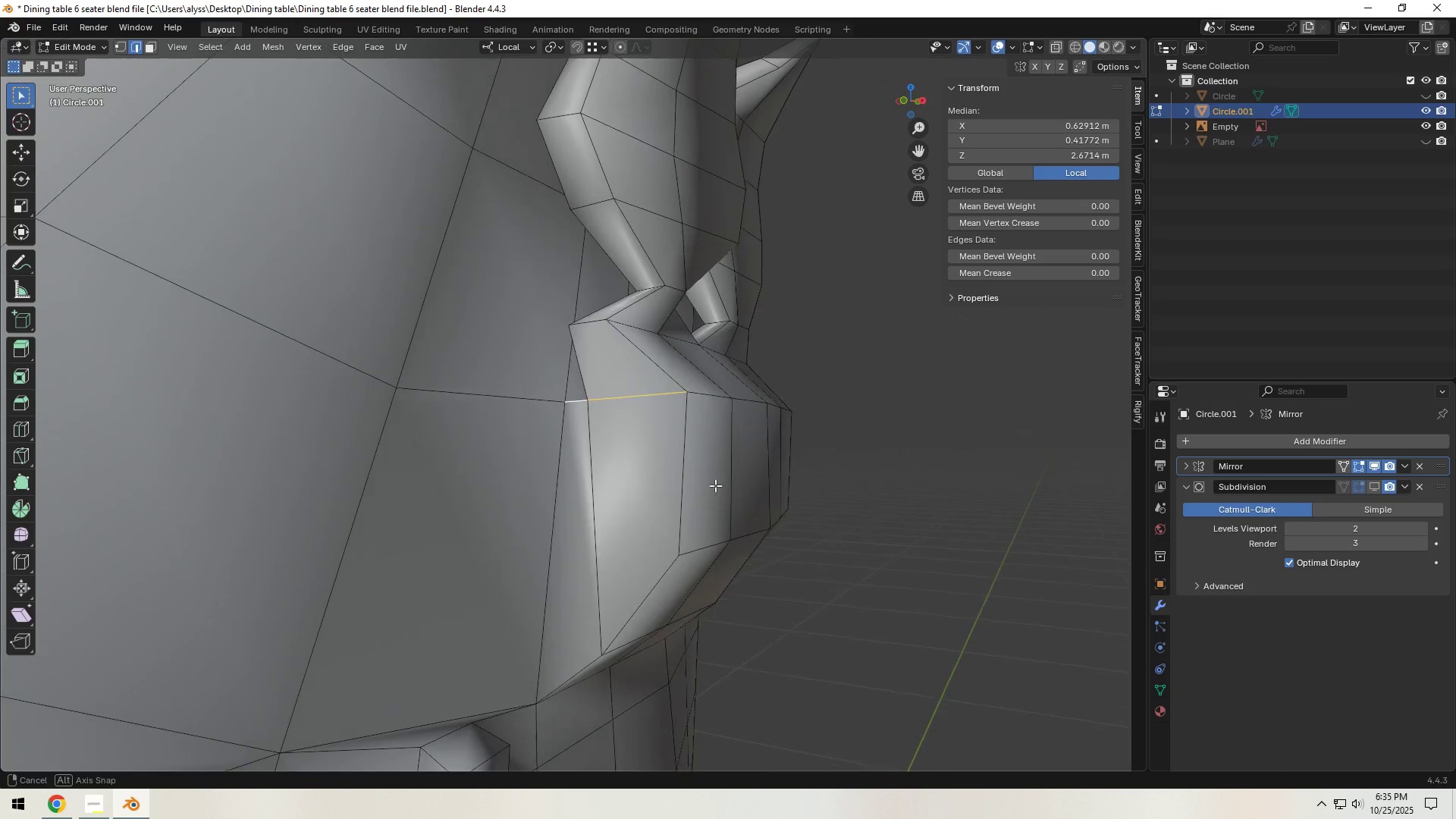 
type(gg)
 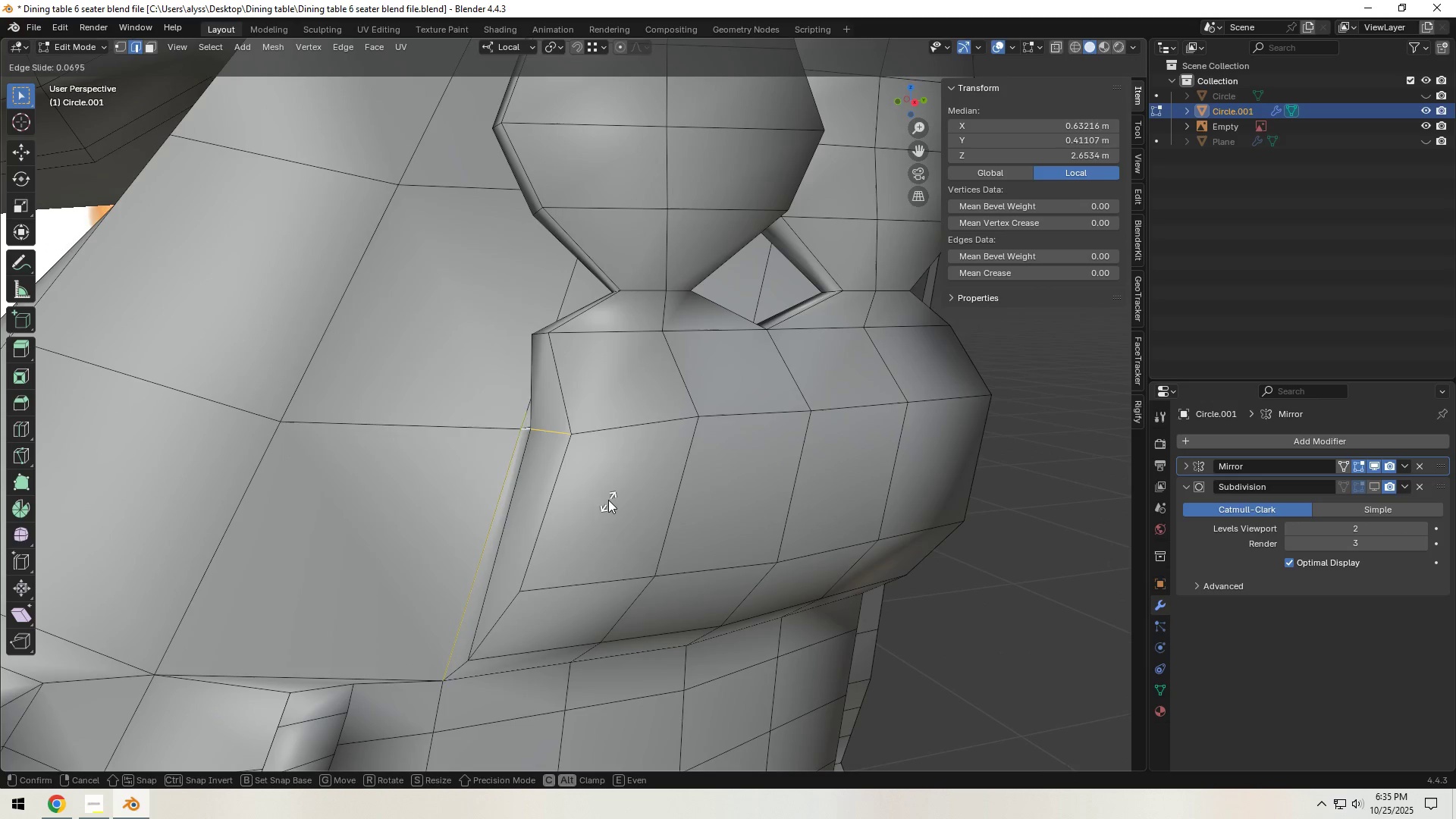 
right_click([609, 497])
 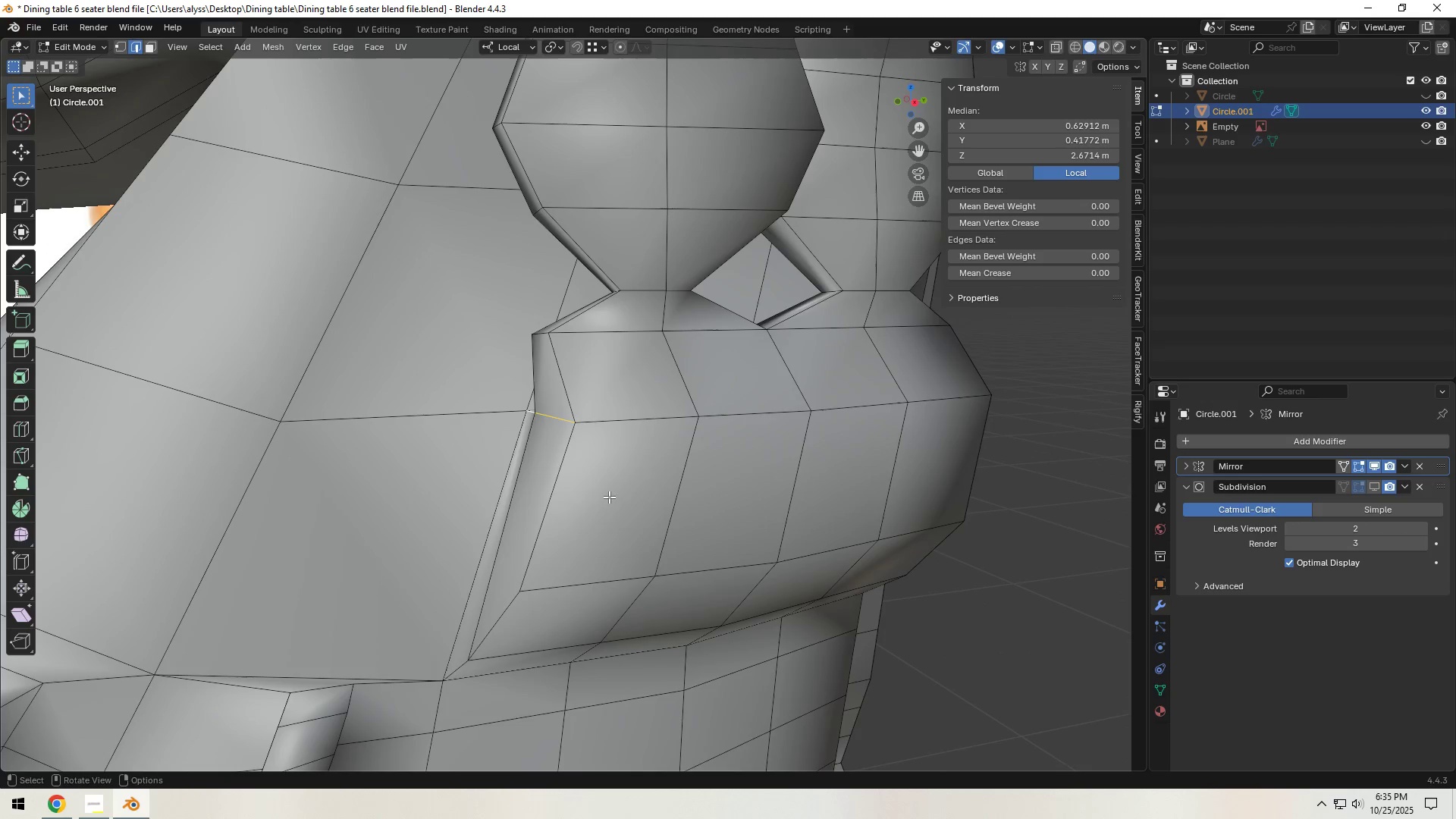 
type(gy)
 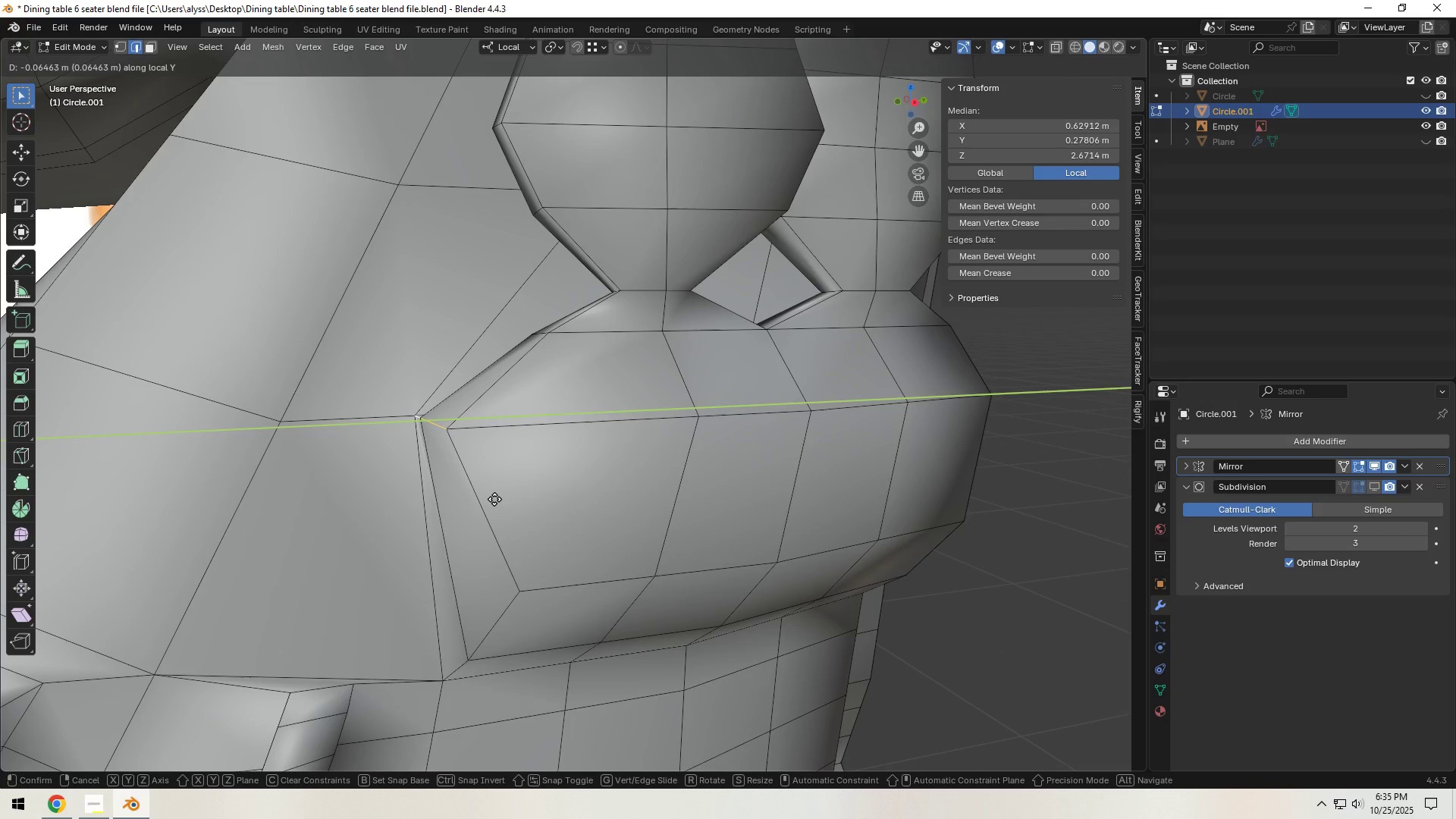 
left_click([508, 497])
 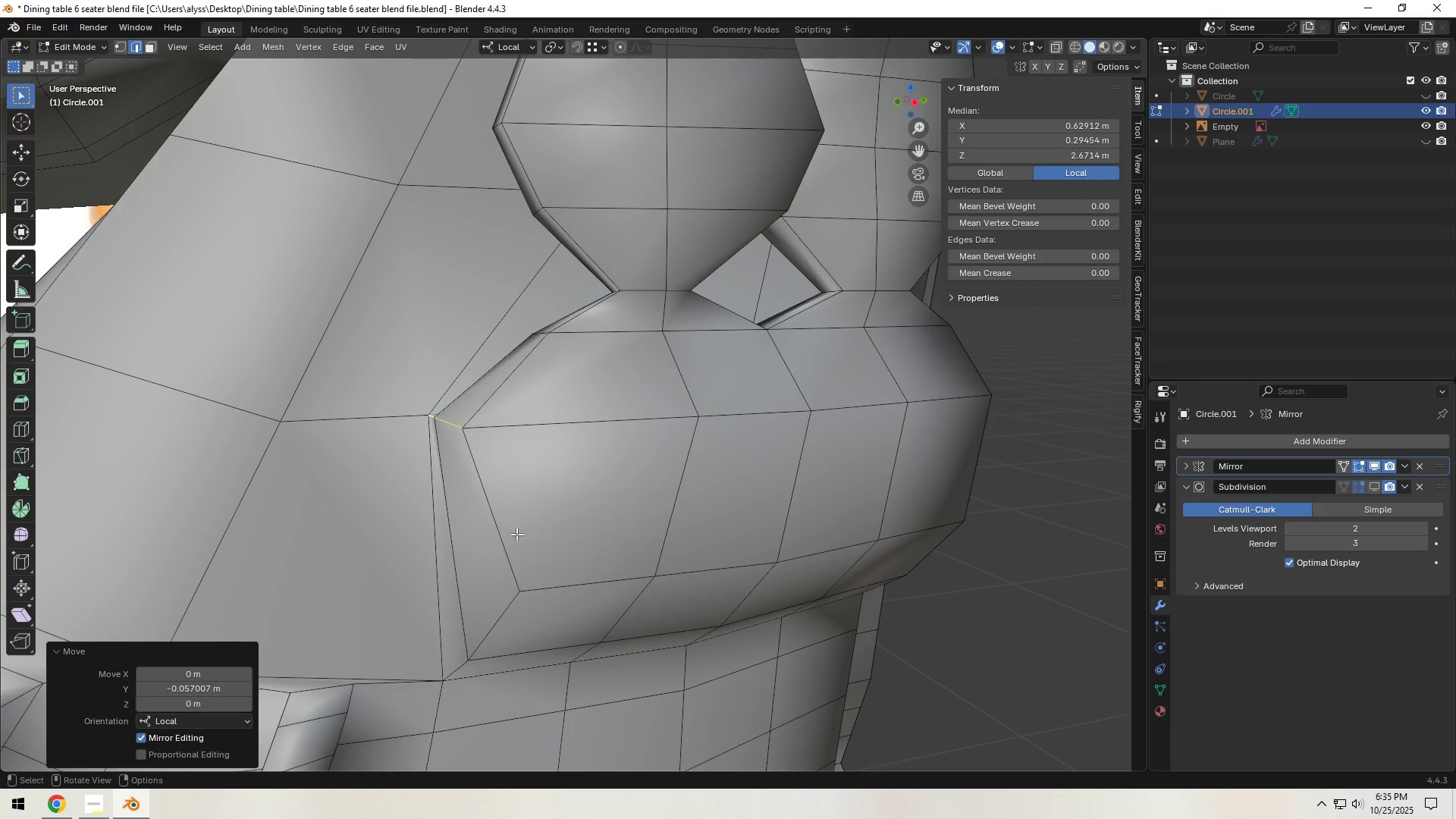 
scroll: coordinate [516, 534], scroll_direction: down, amount: 2.0
 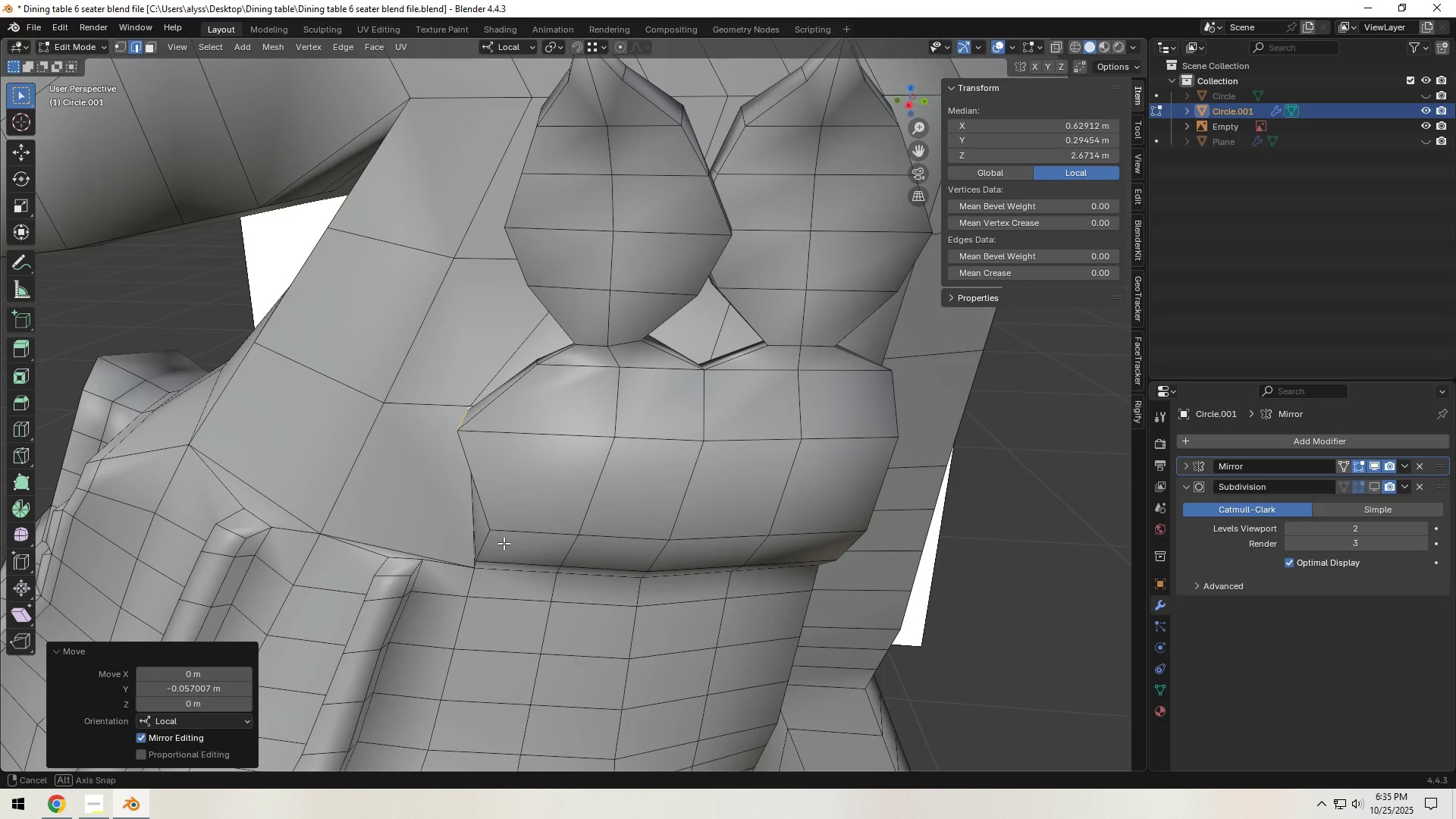 
key(Shift+ShiftLeft)
 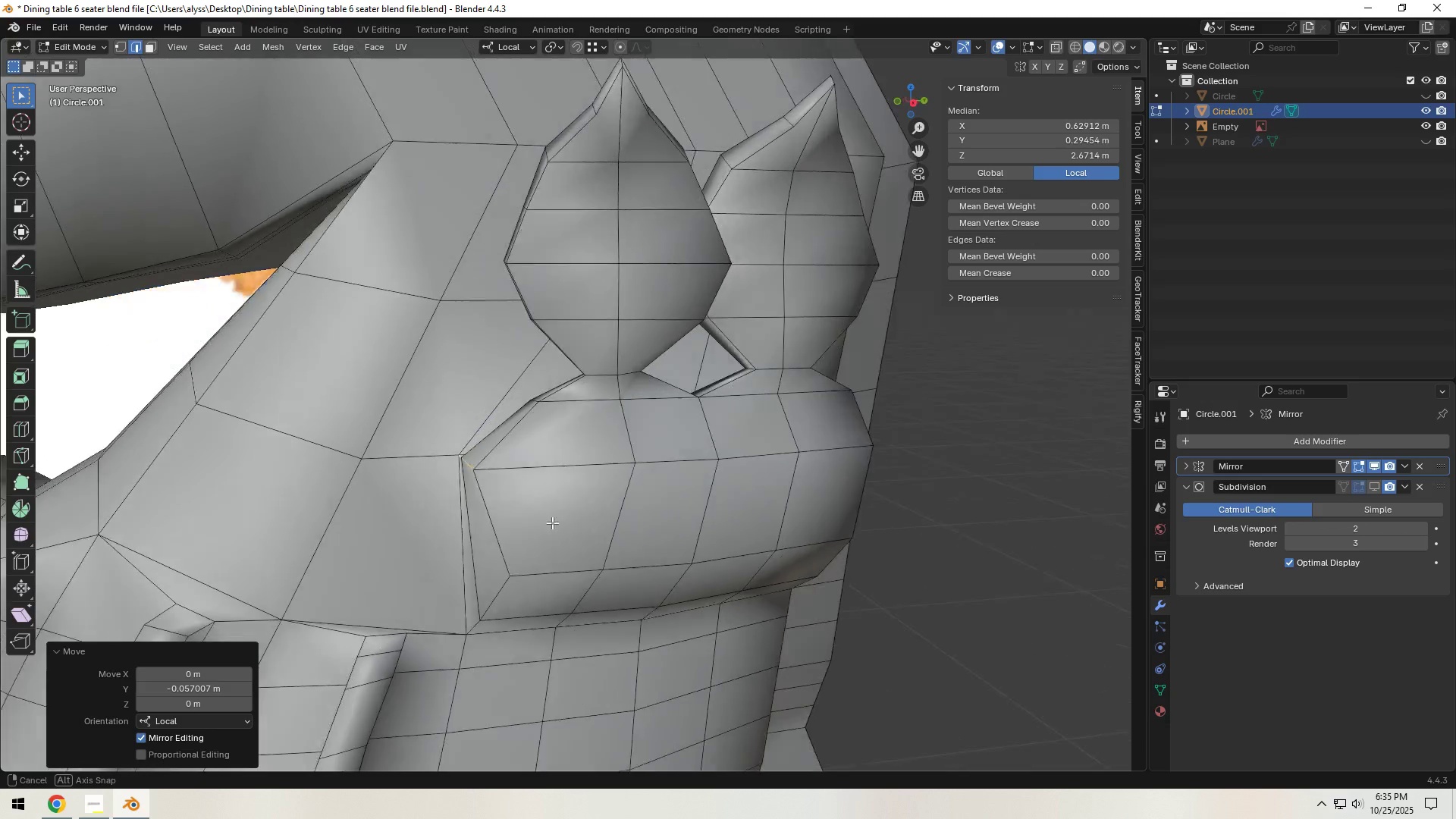 
scroll: coordinate [565, 505], scroll_direction: up, amount: 2.0
 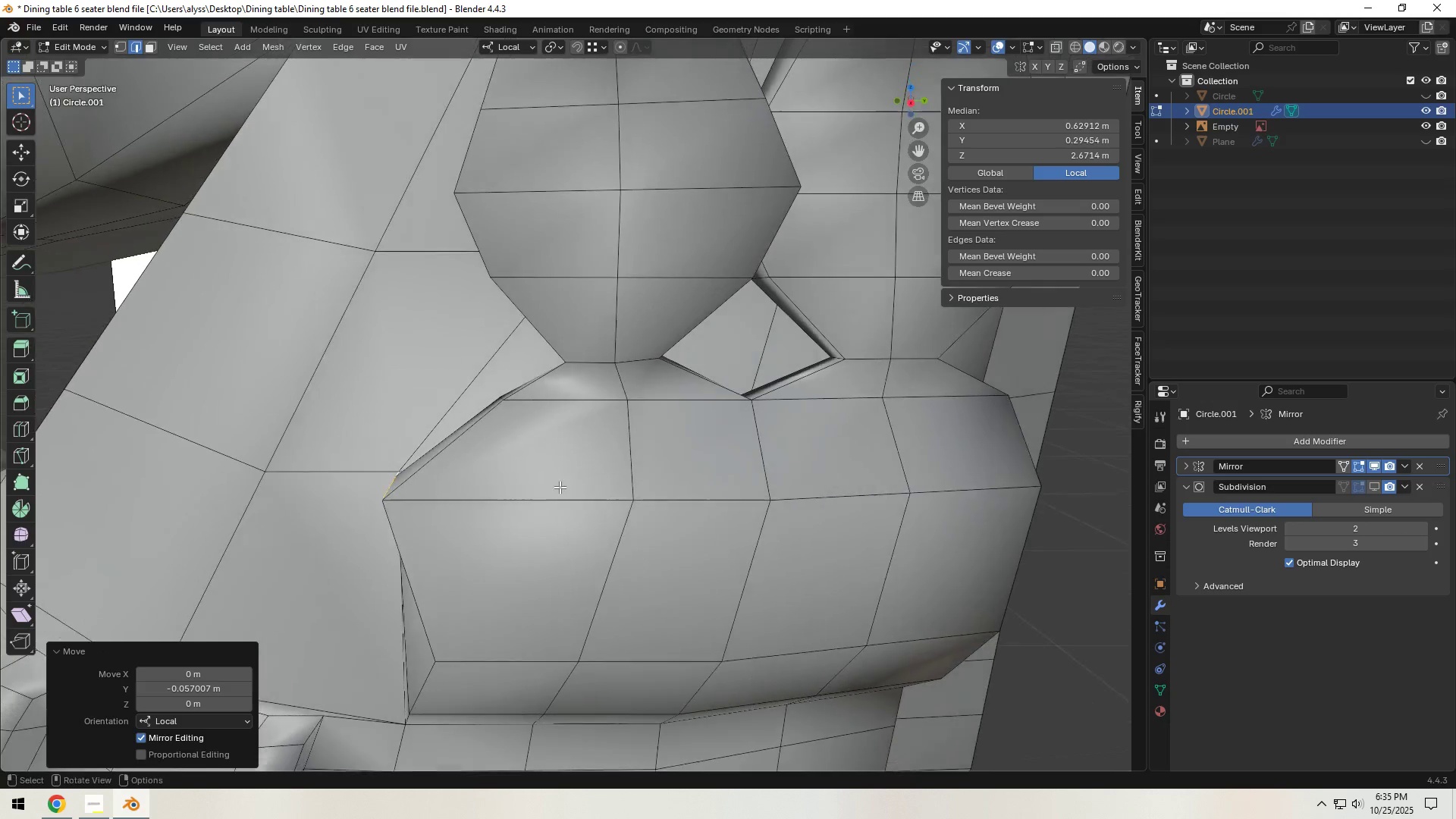 
scroll: coordinate [560, 486], scroll_direction: down, amount: 2.0
 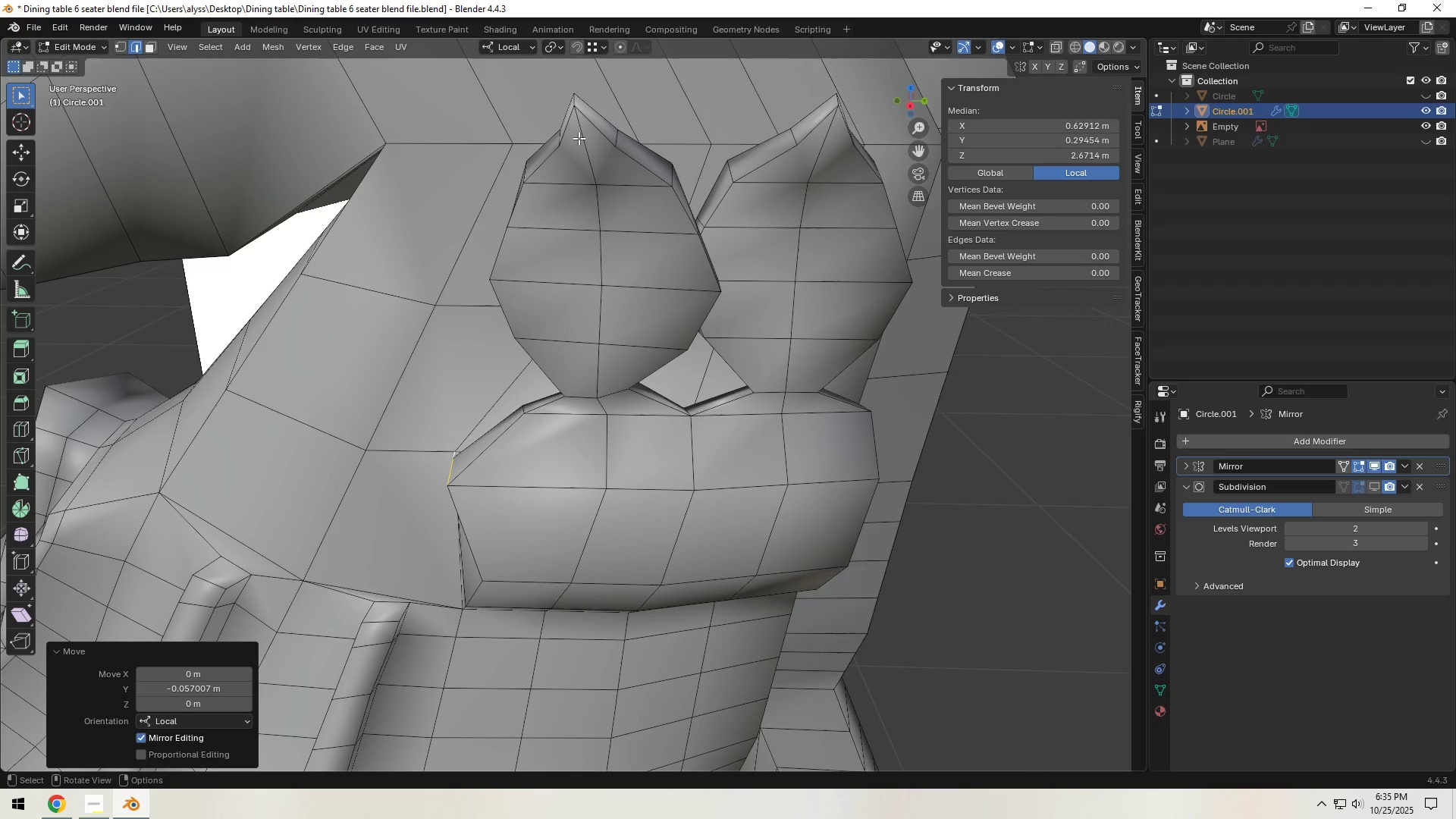 
left_click([573, 100])
 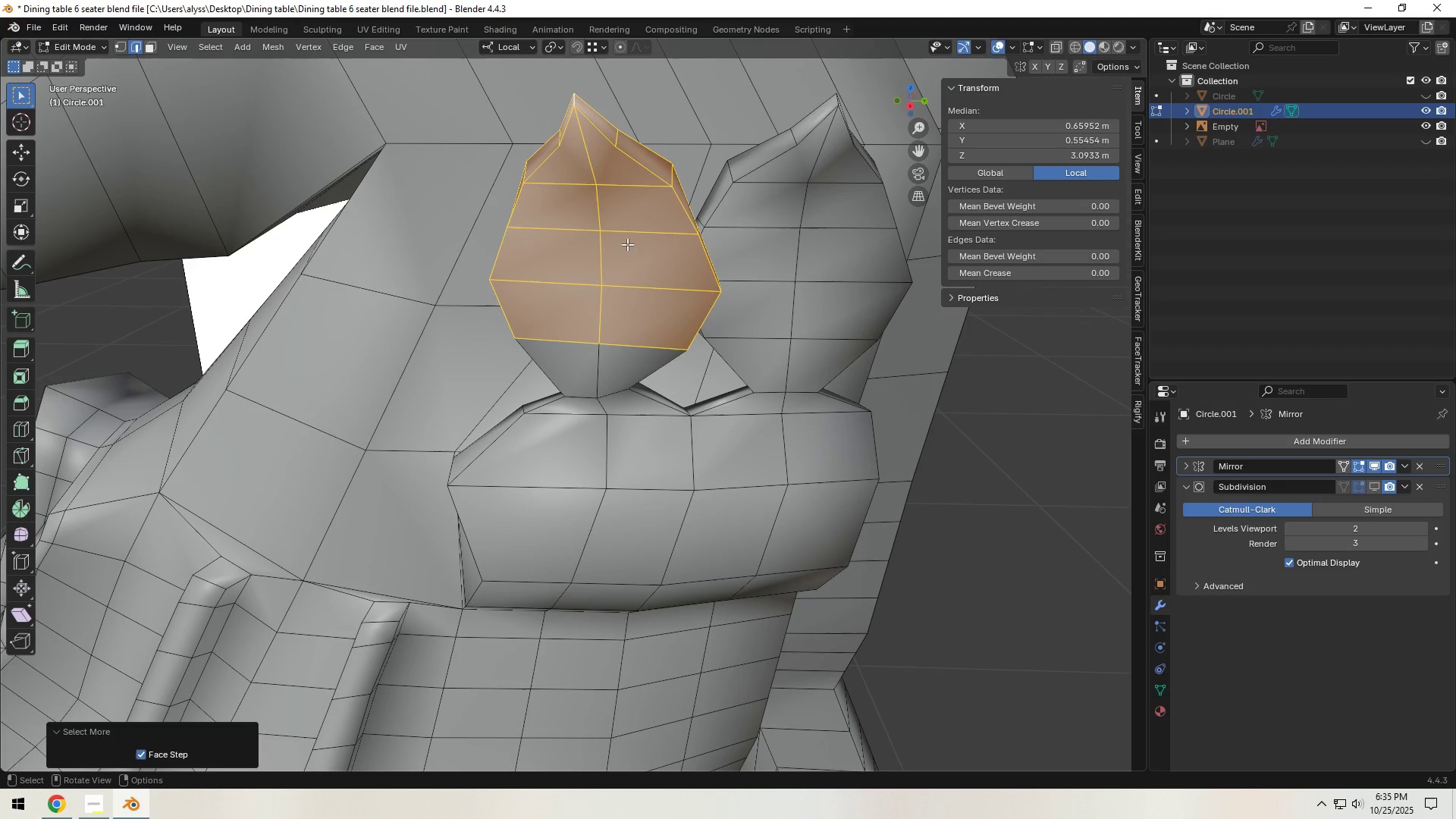 
triple_click([629, 251])
 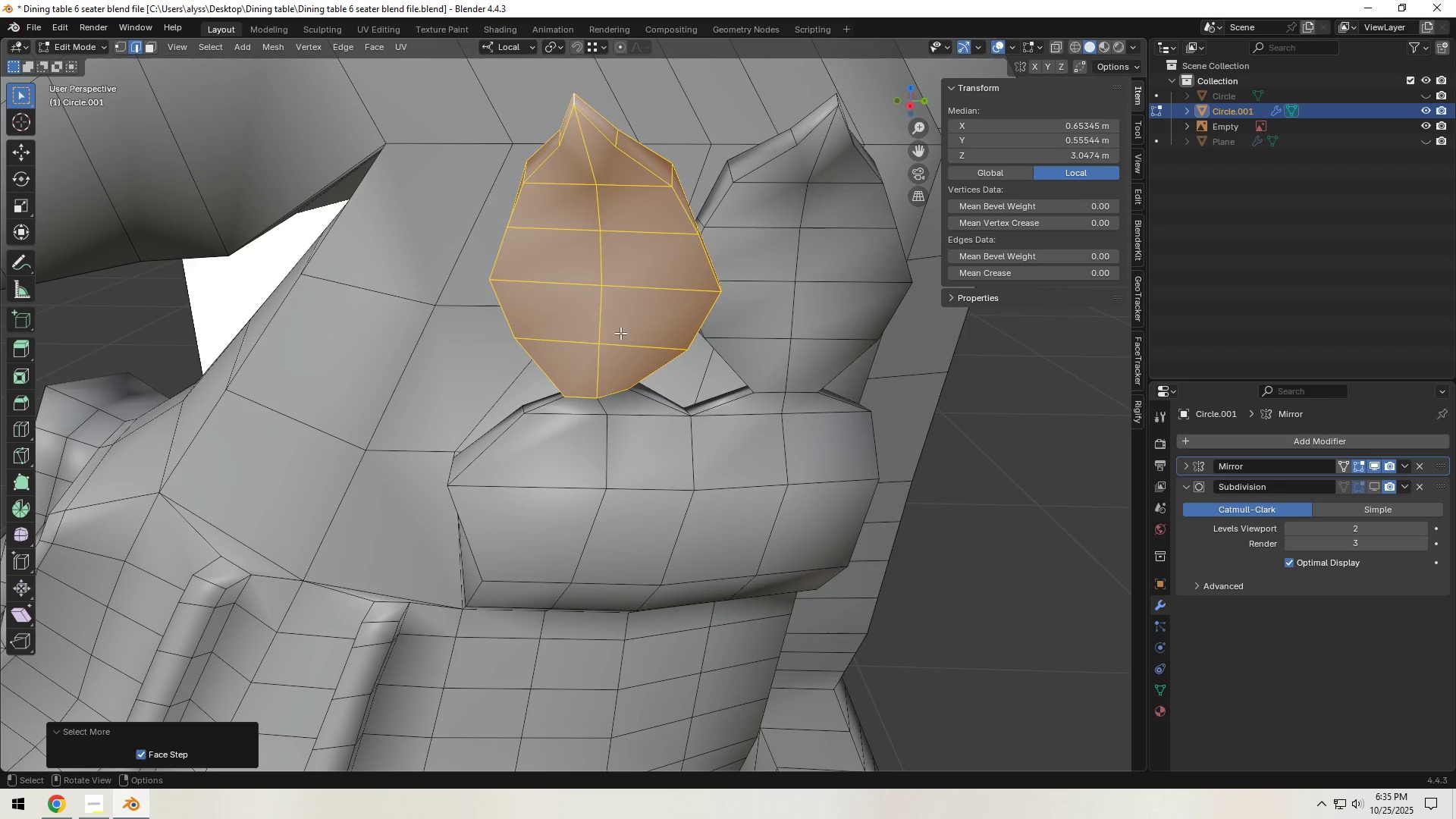 
hold_key(key=Backquote, duration=0.87)
 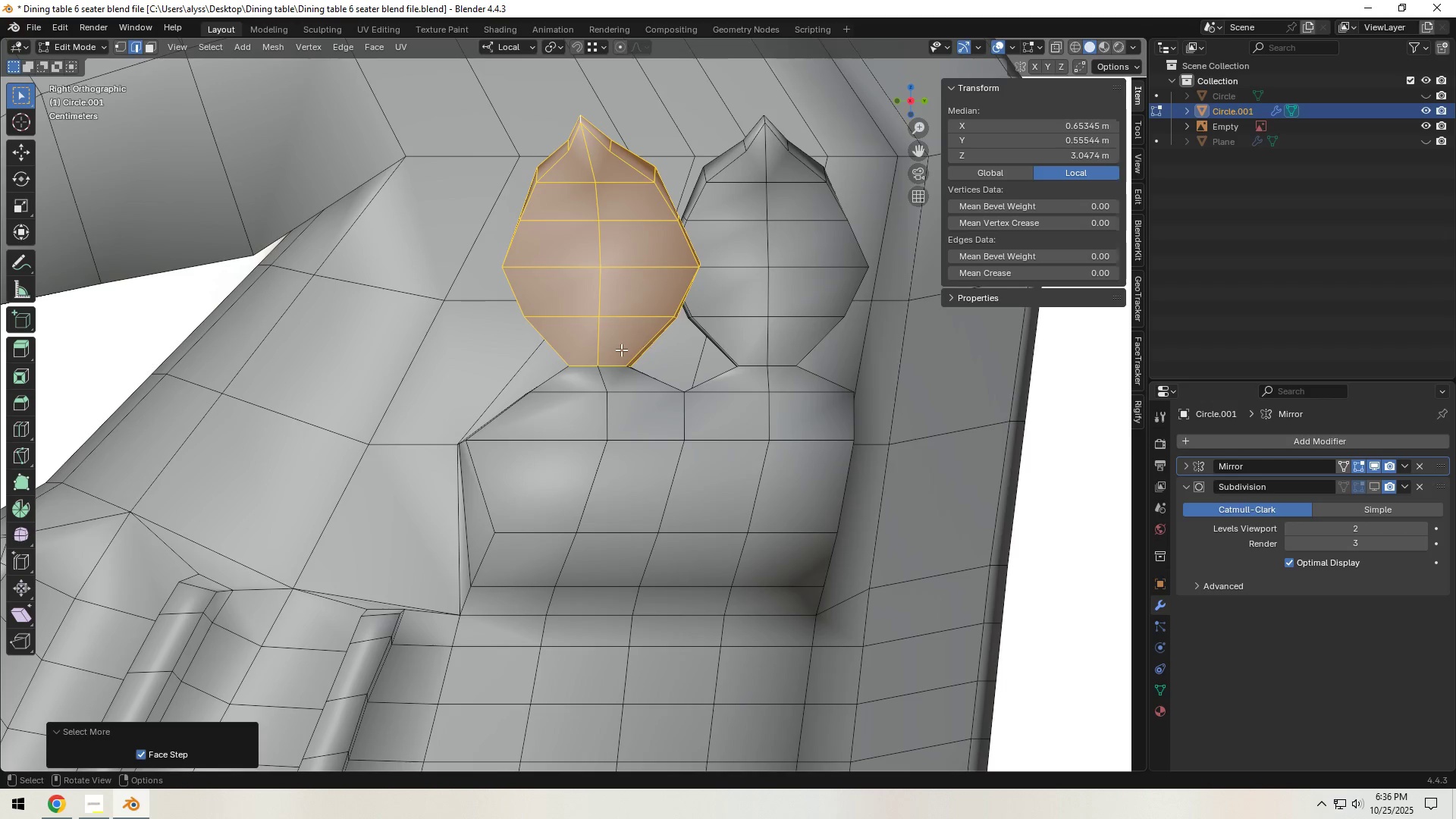 
scroll: coordinate [612, 354], scroll_direction: up, amount: 2.0
 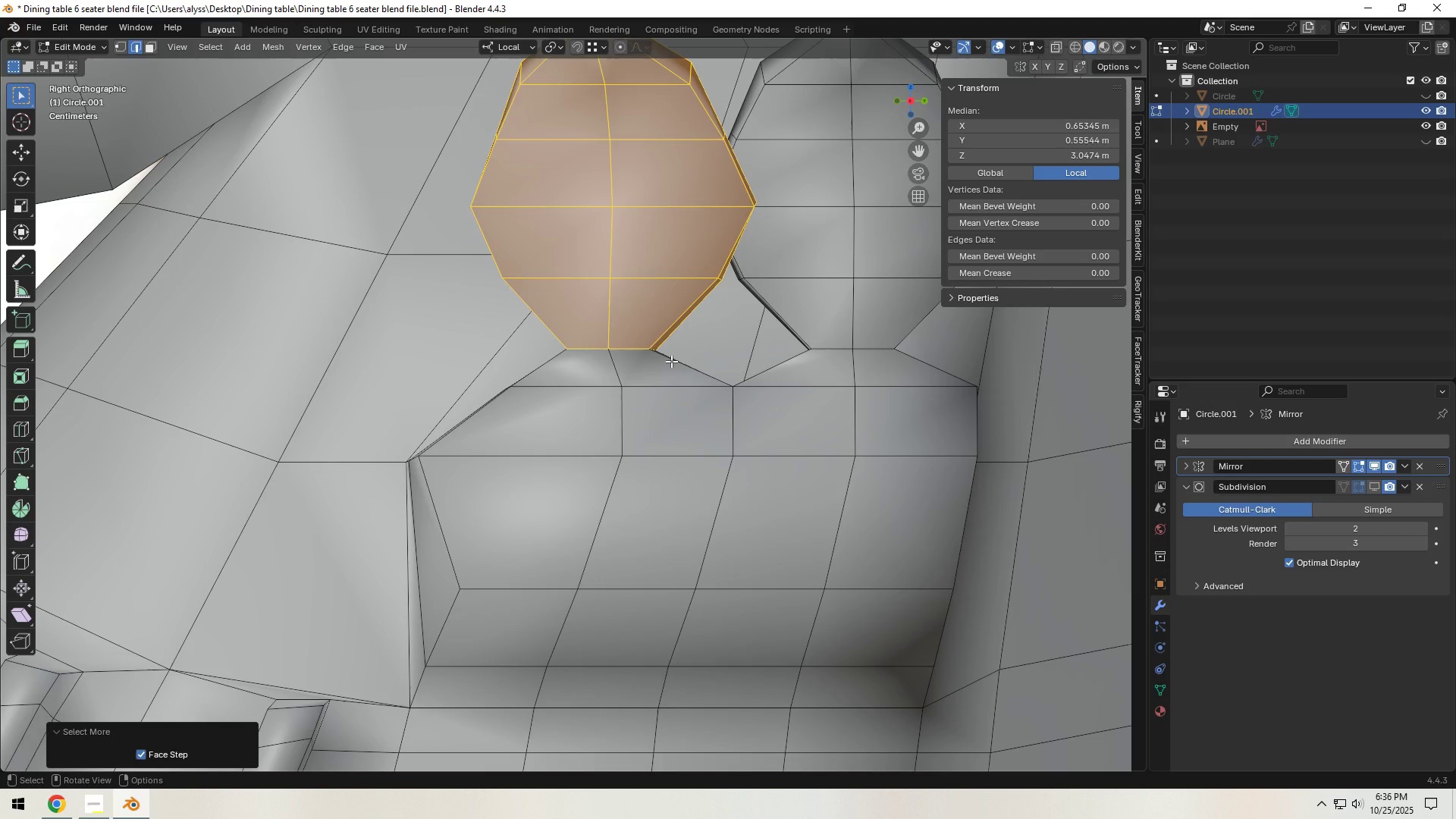 
key(Shift+ShiftLeft)
 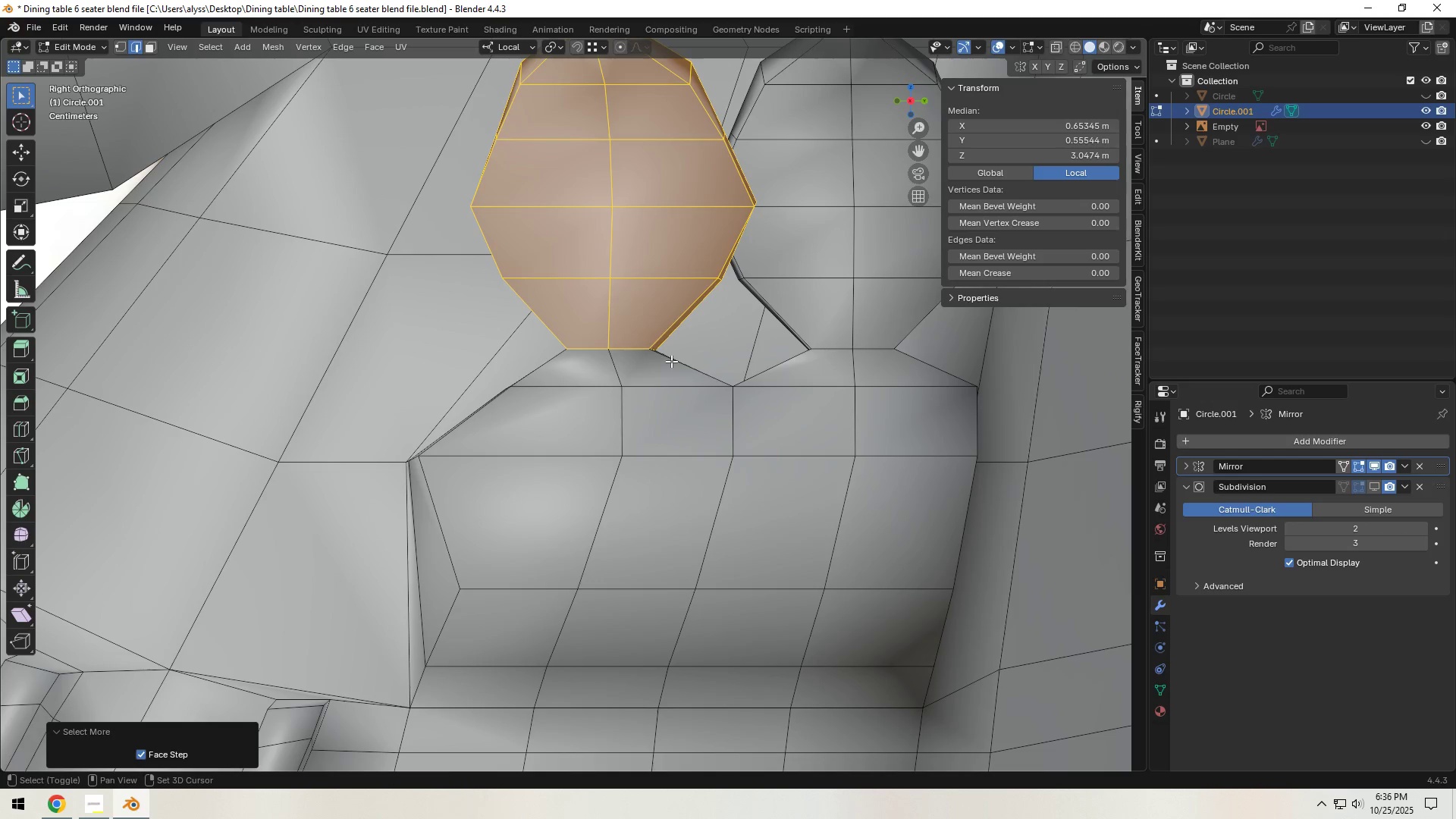 
key(Shift+D)
 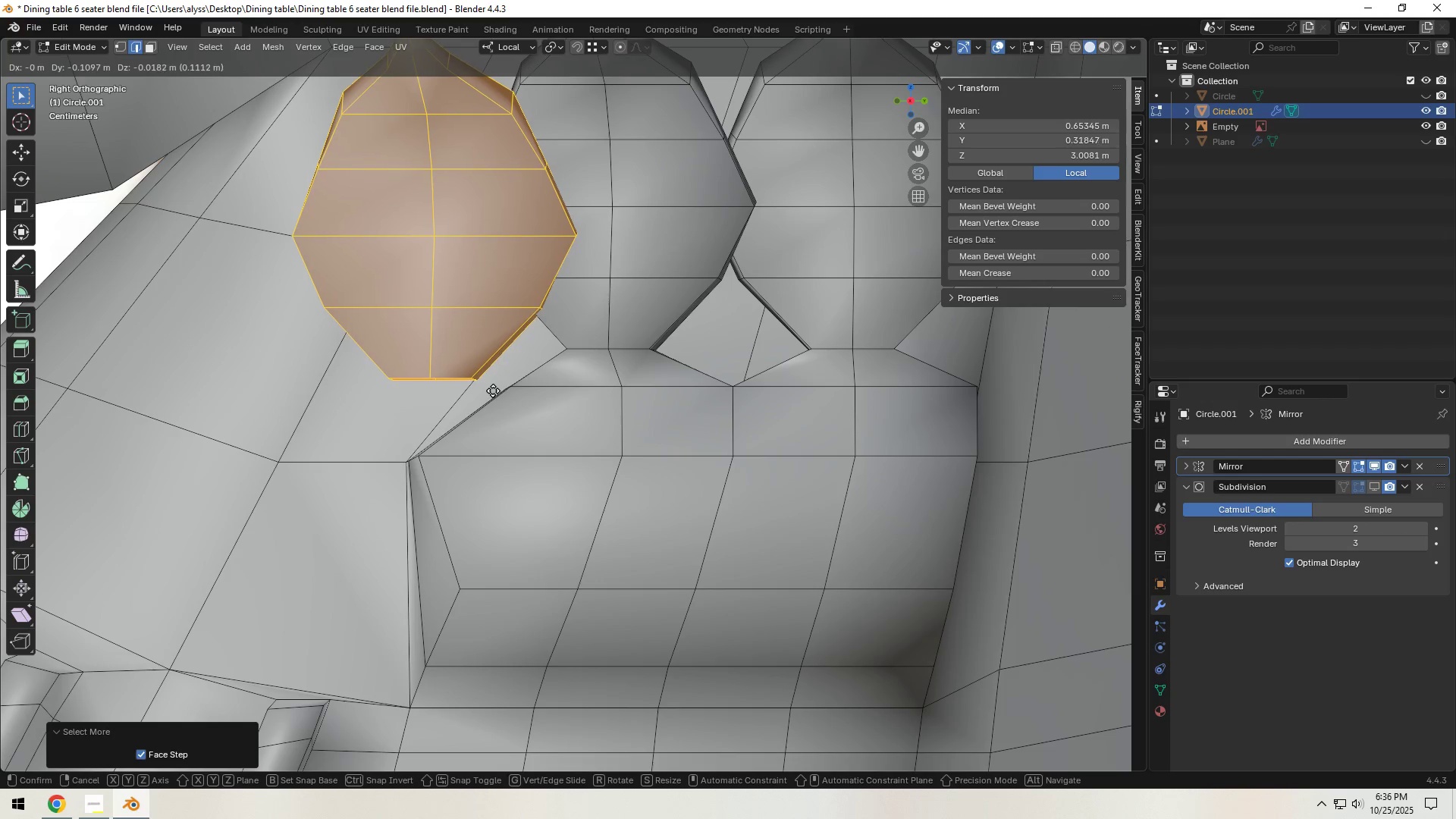 
left_click([490, 392])
 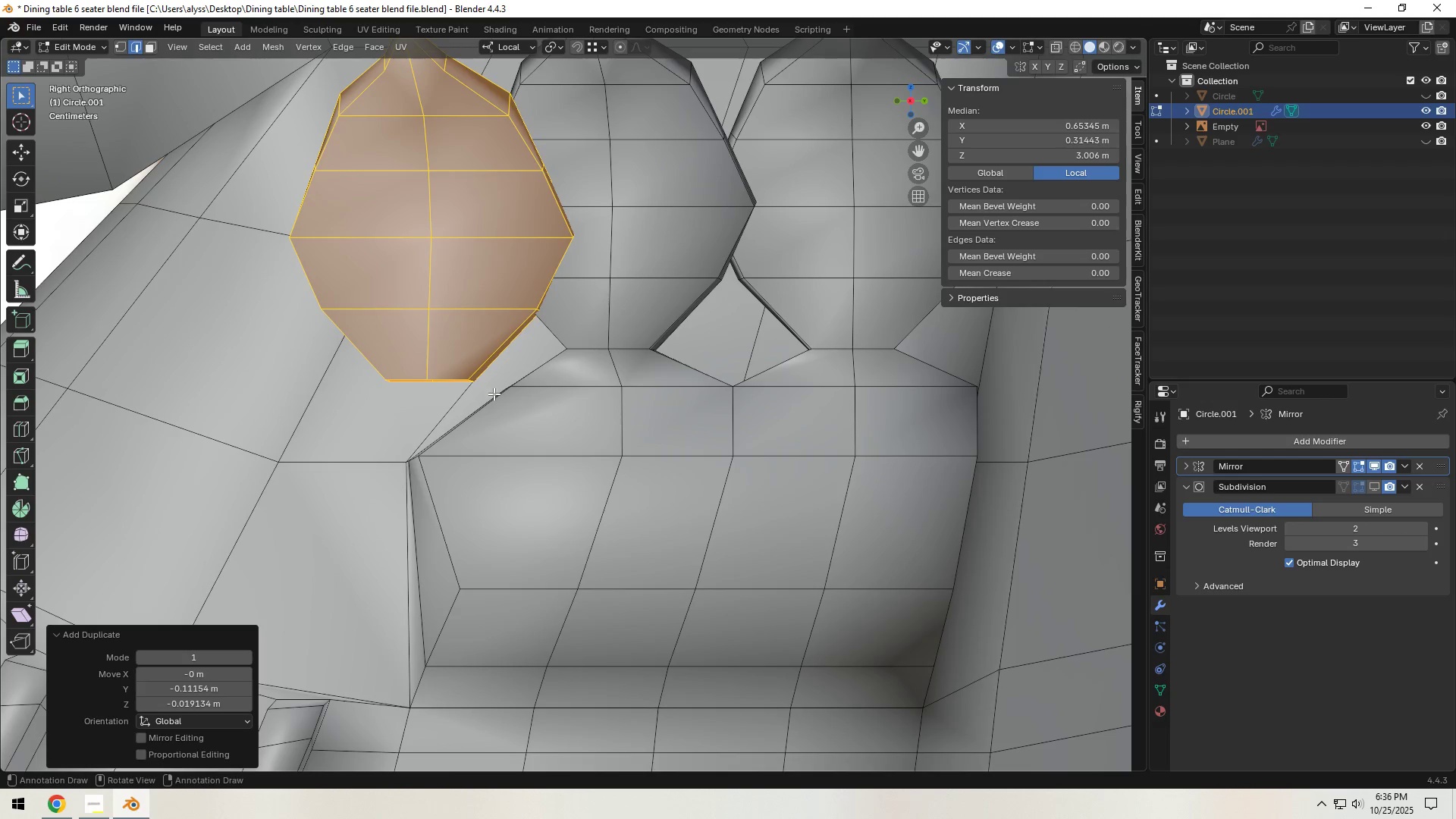 
type(rg)
 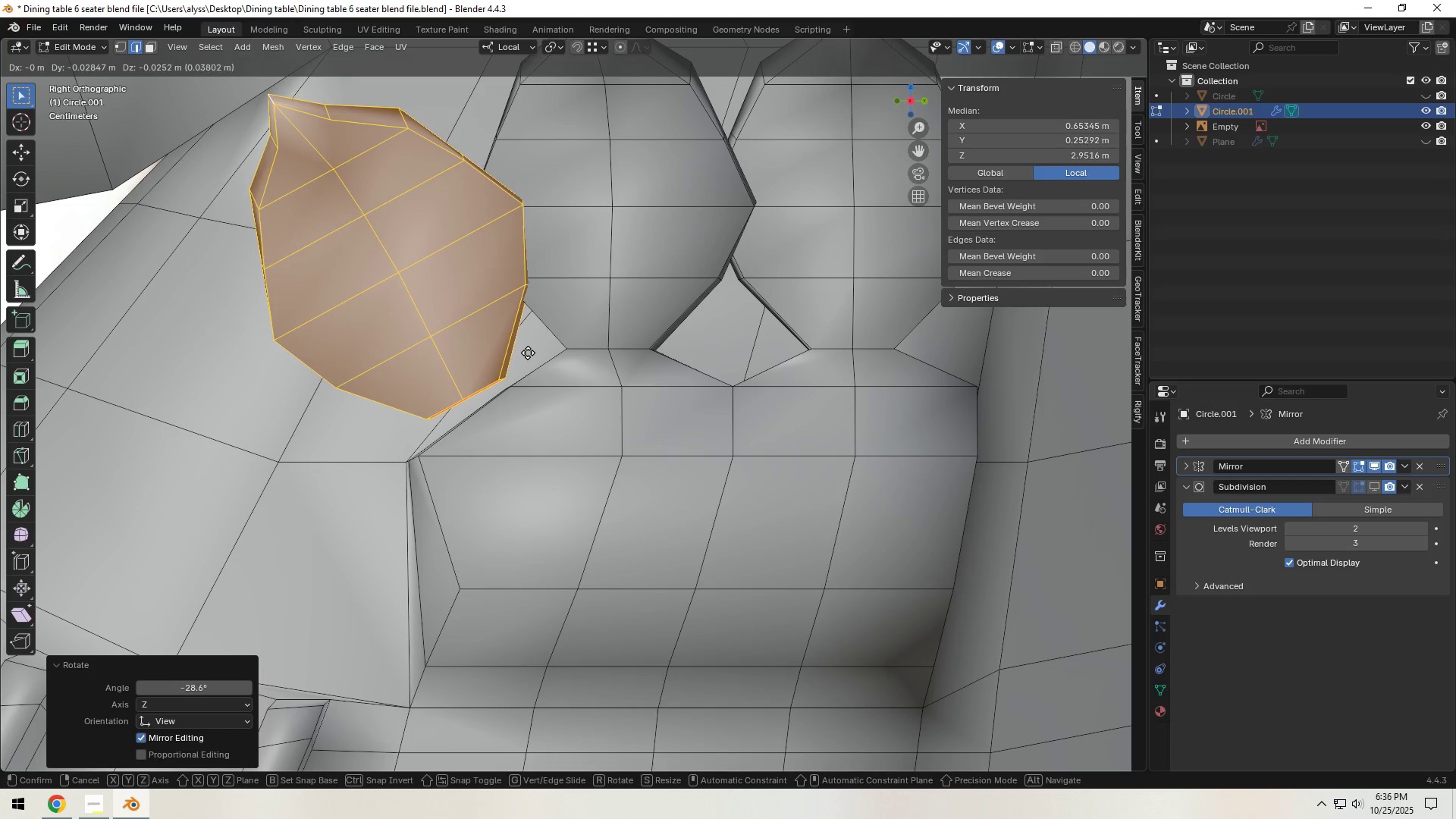 
left_click([525, 357])
 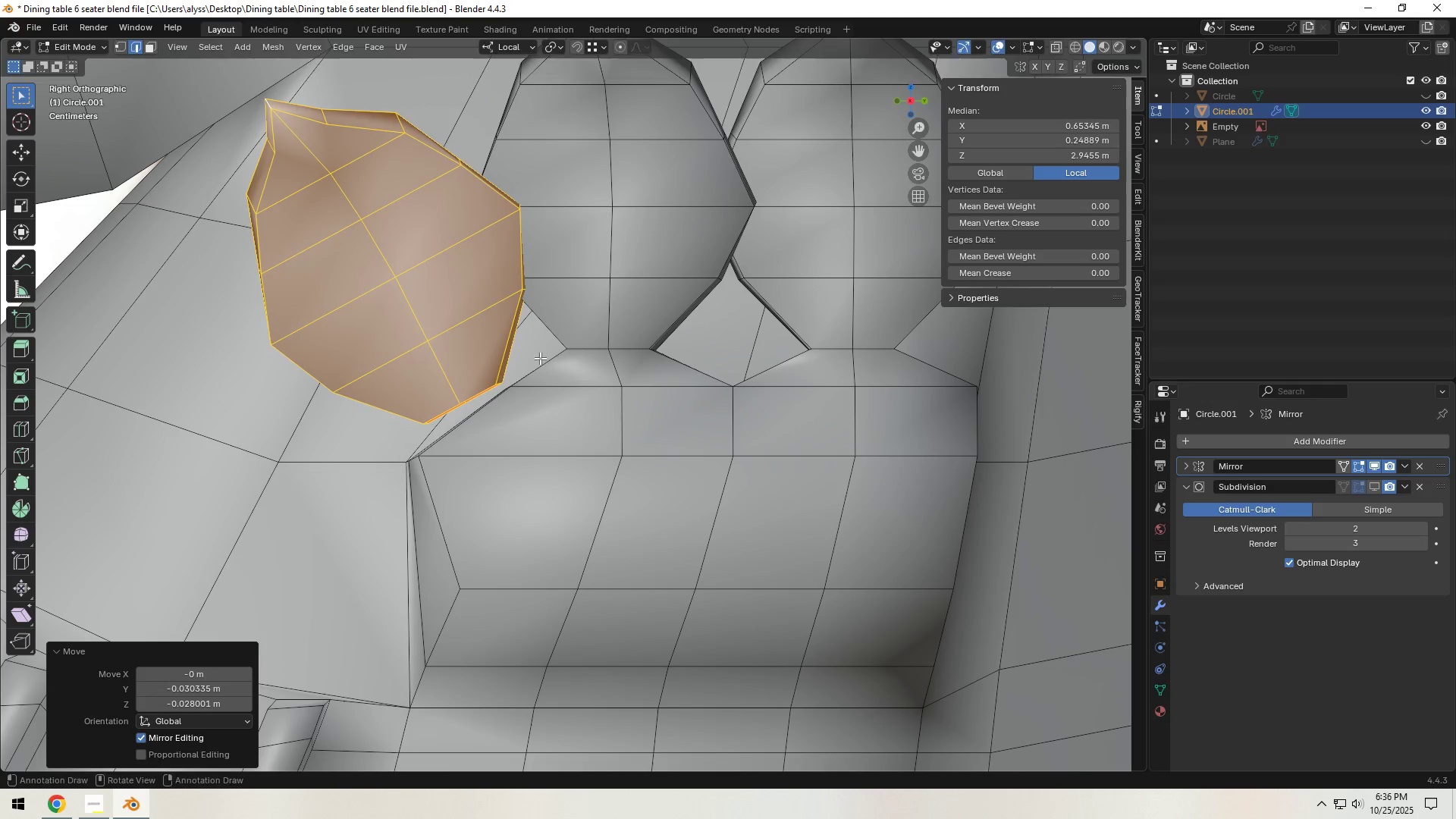 
key(R)
 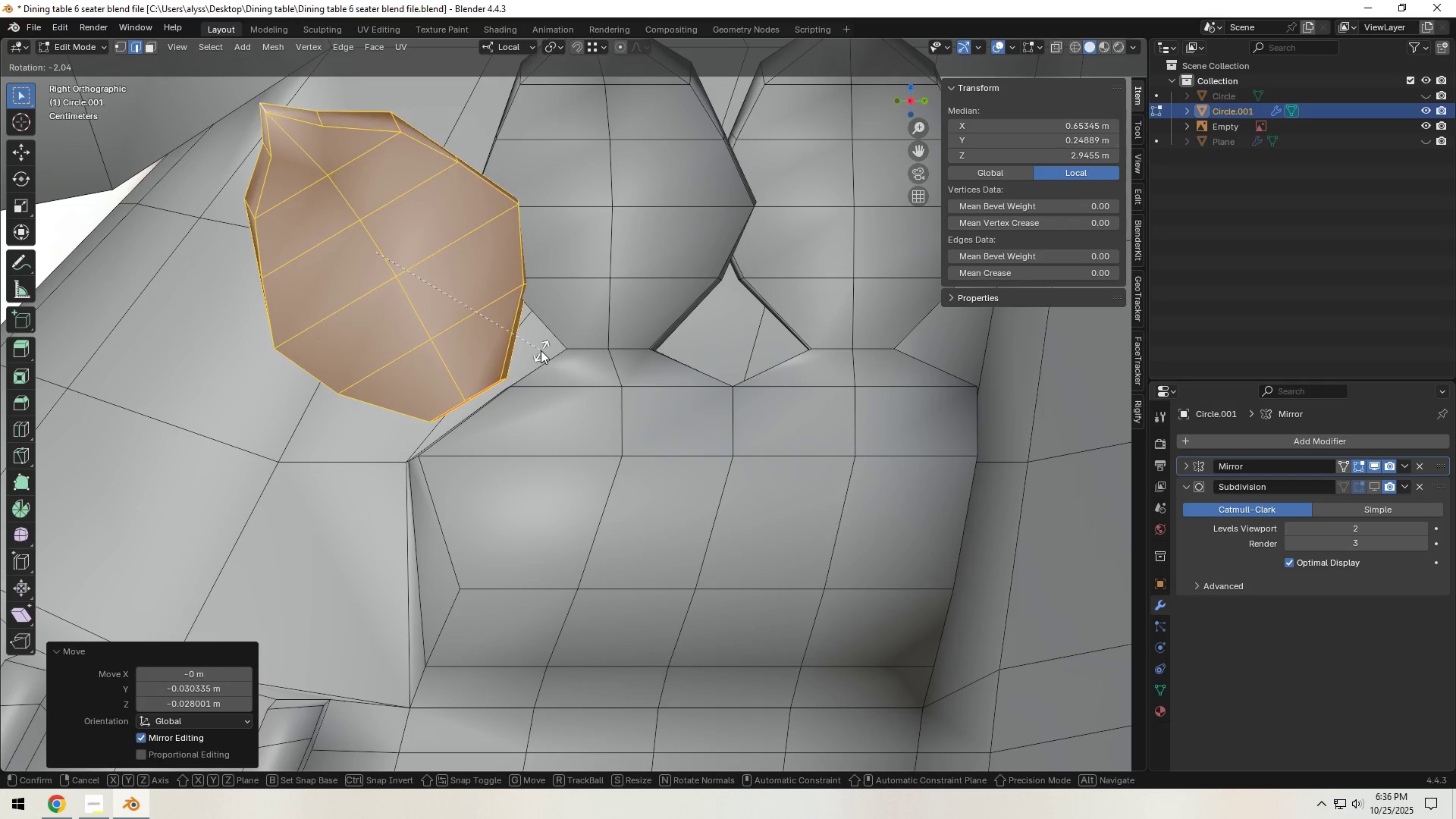 
left_click([541, 350])
 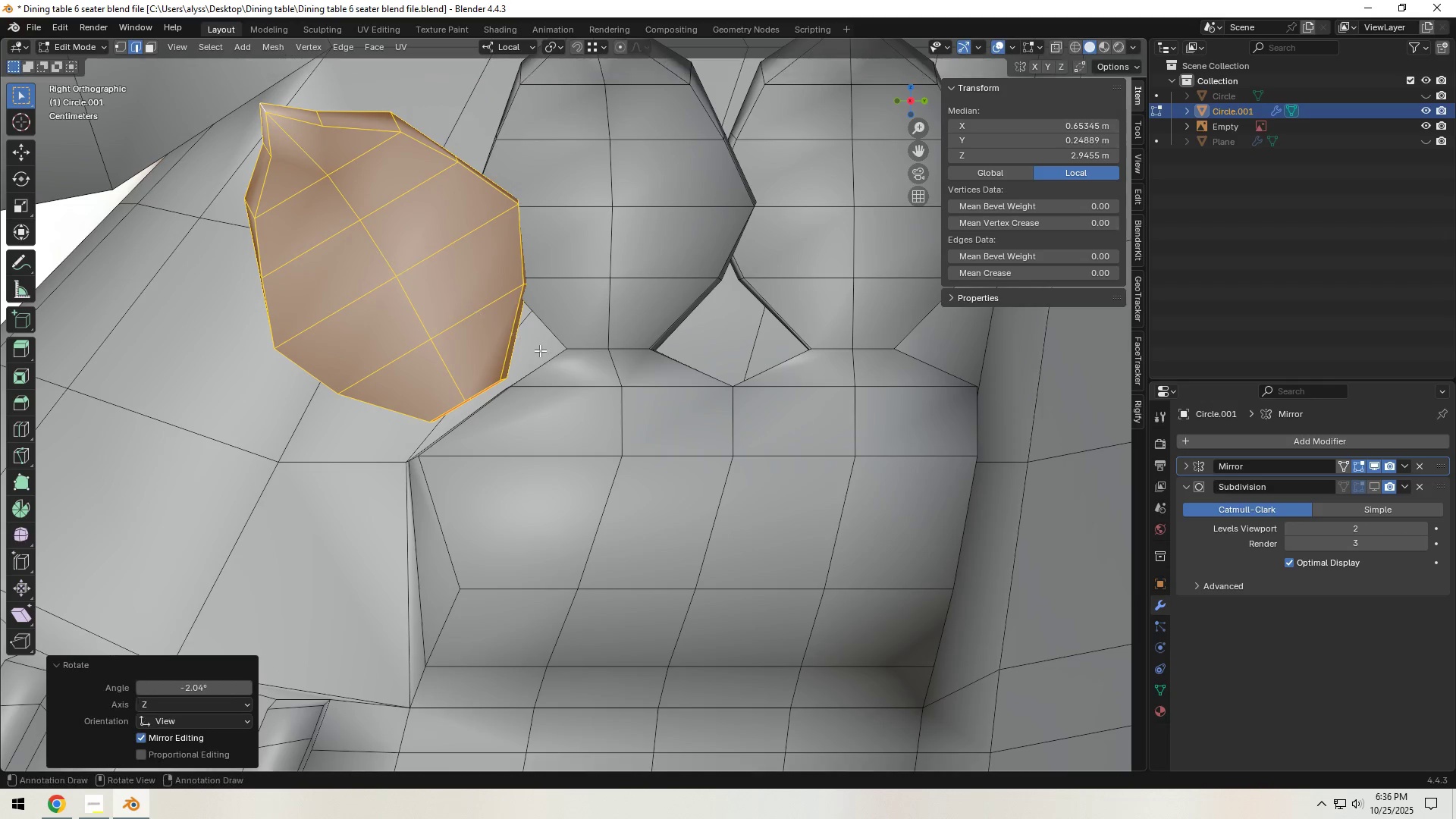 
key(G)
 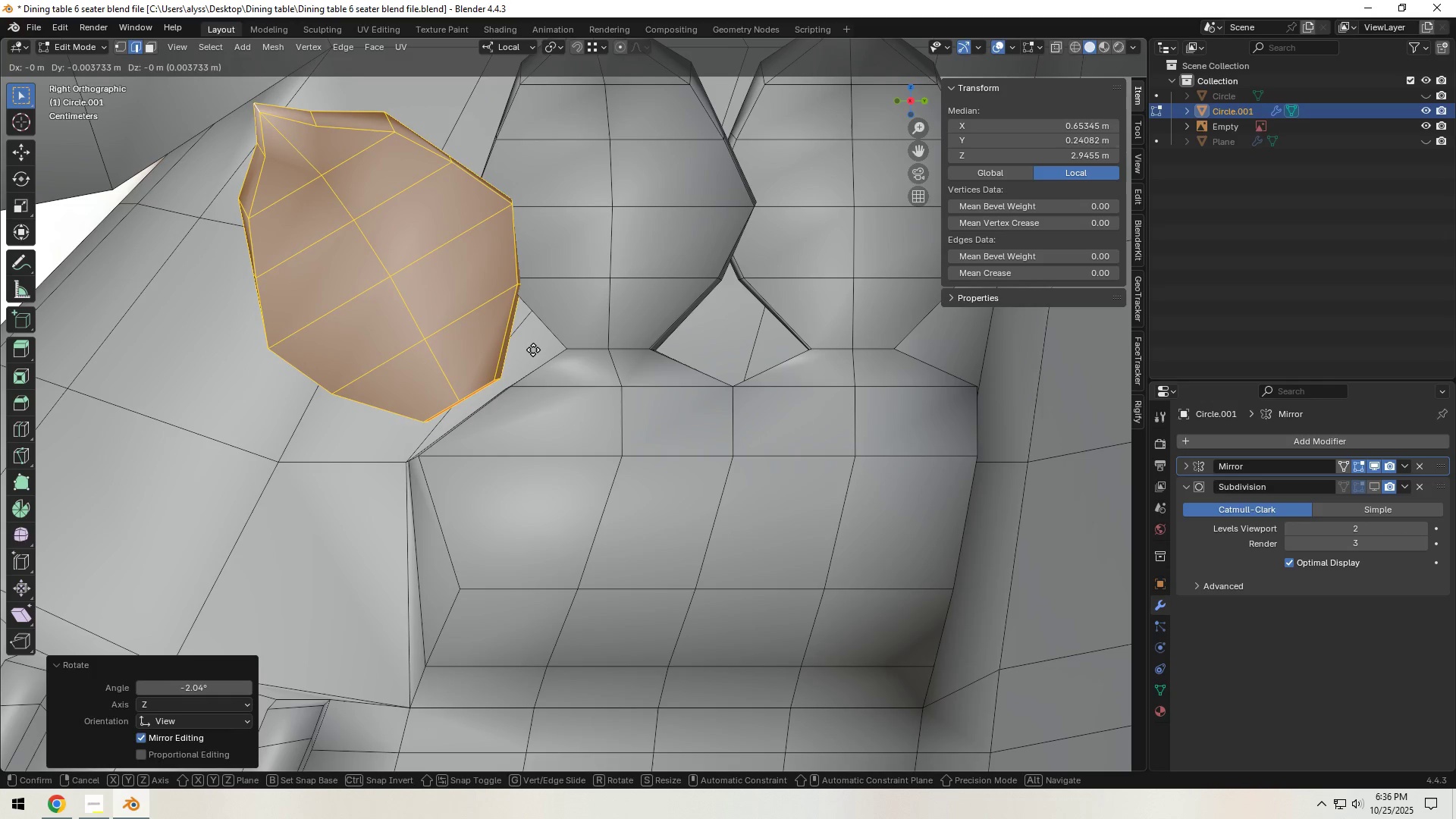 
left_click([532, 350])
 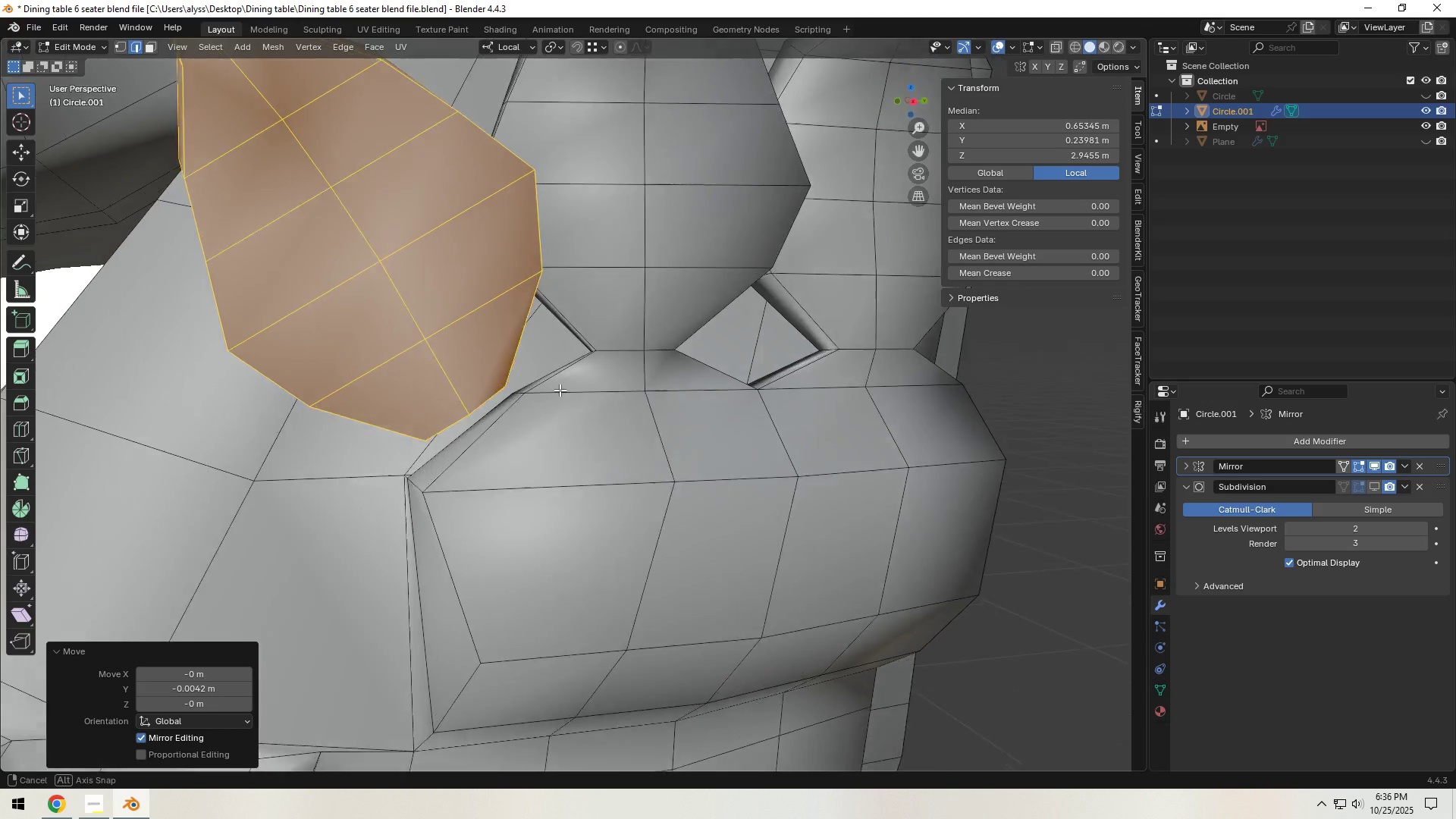 
key(Control+R)
 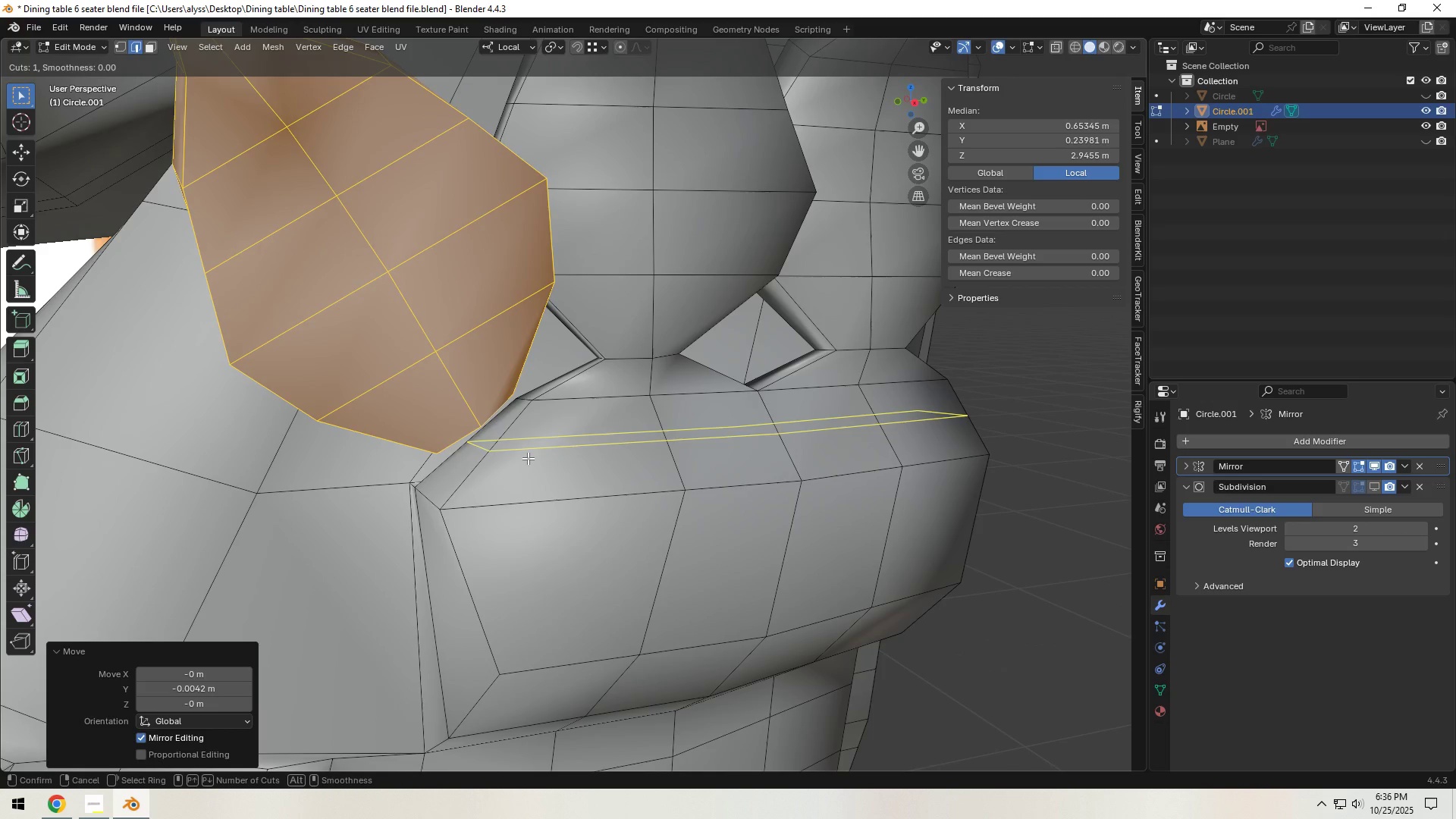 
left_click([528, 458])
 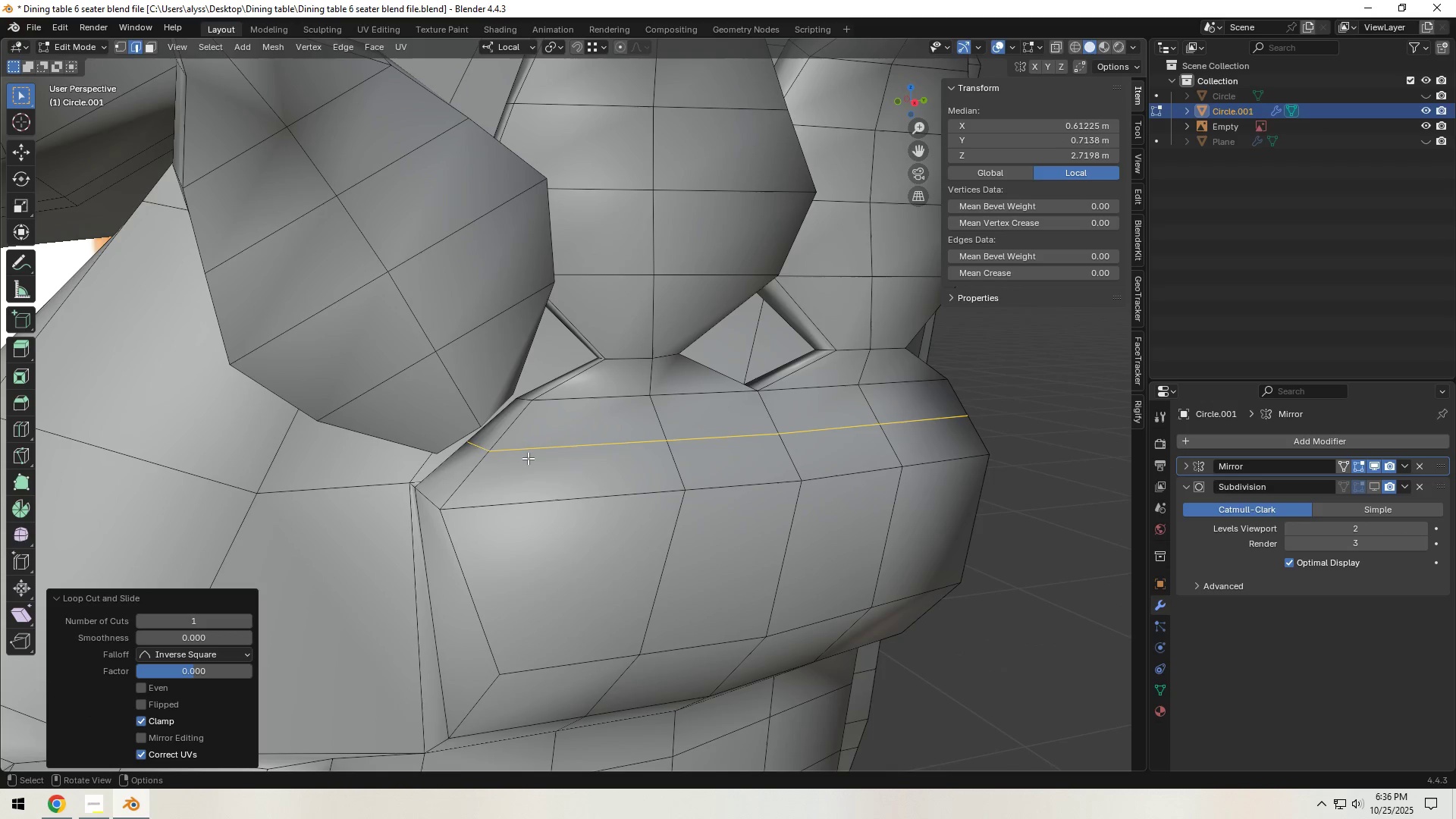 
right_click([528, 458])
 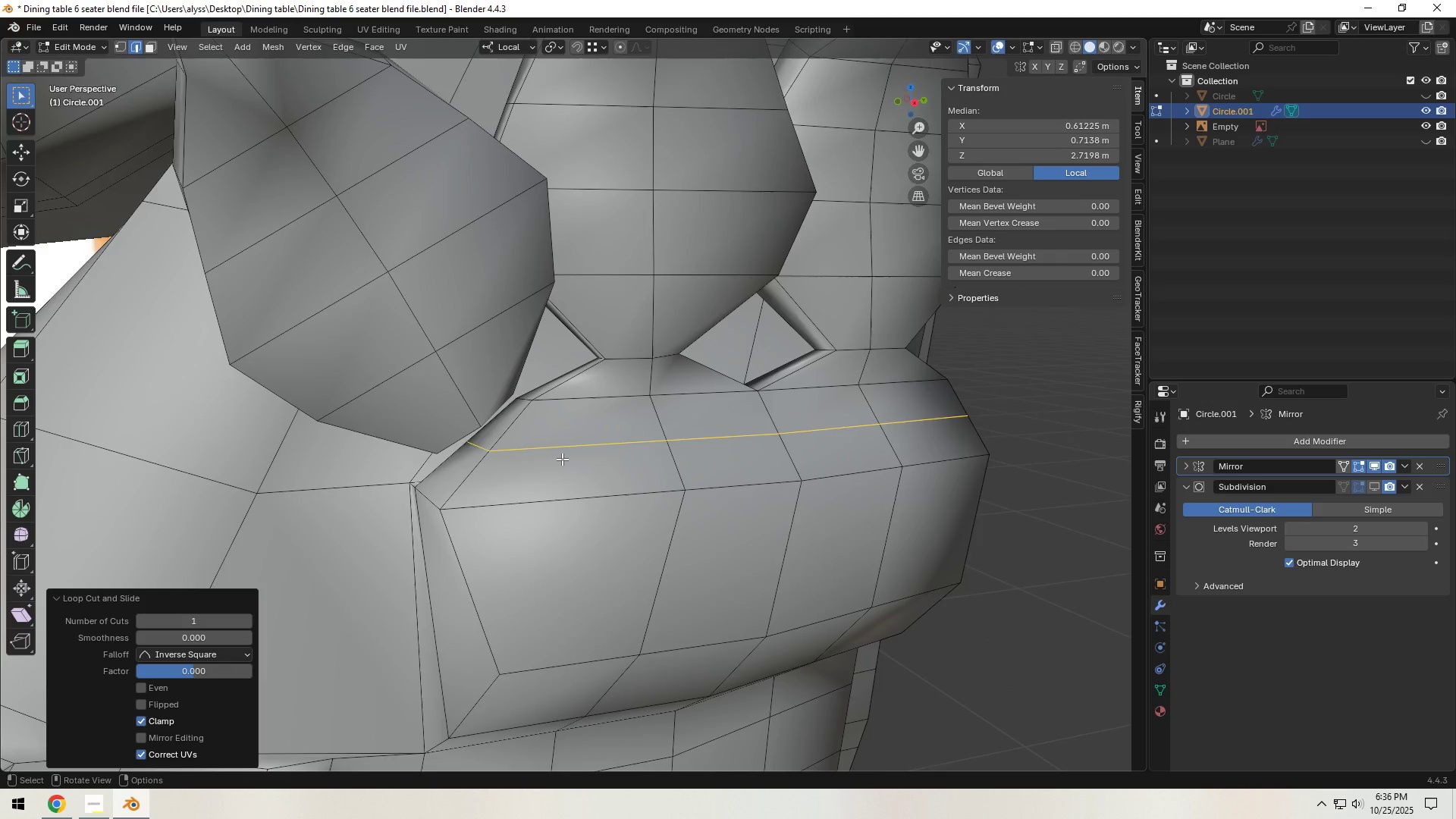 
scroll: coordinate [558, 460], scroll_direction: up, amount: 4.0
 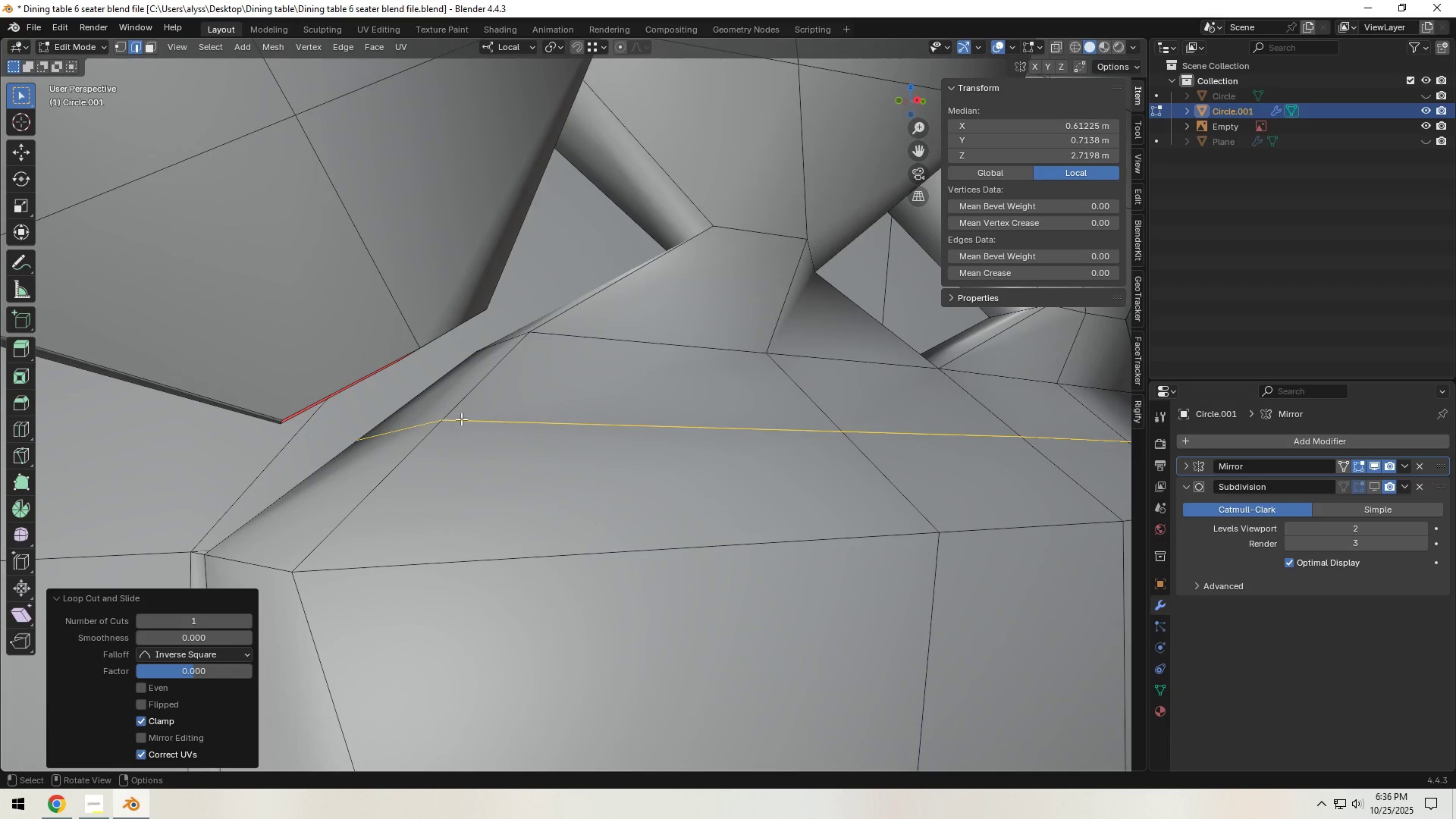 
left_click([397, 422])
 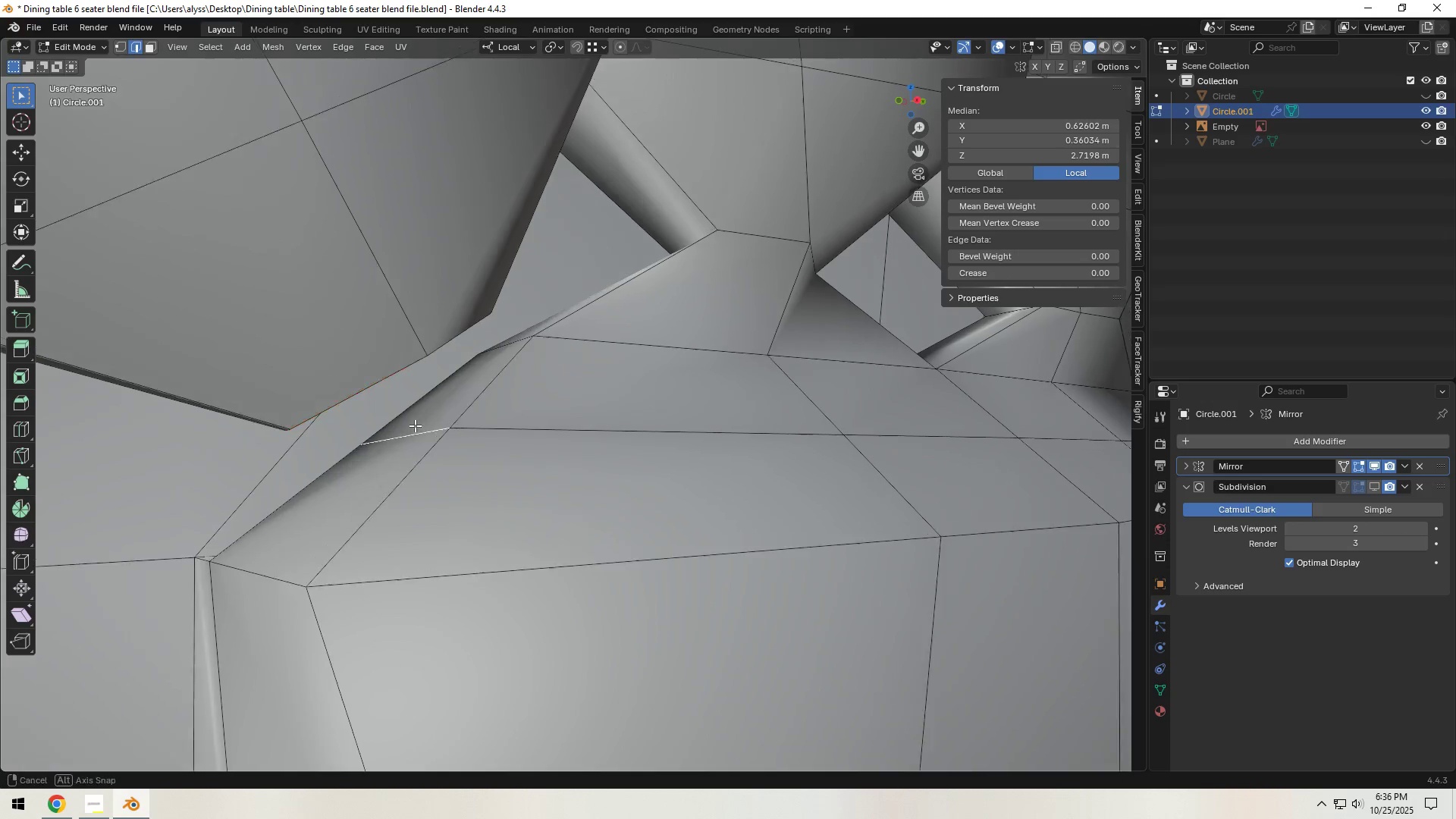 
key(X)
 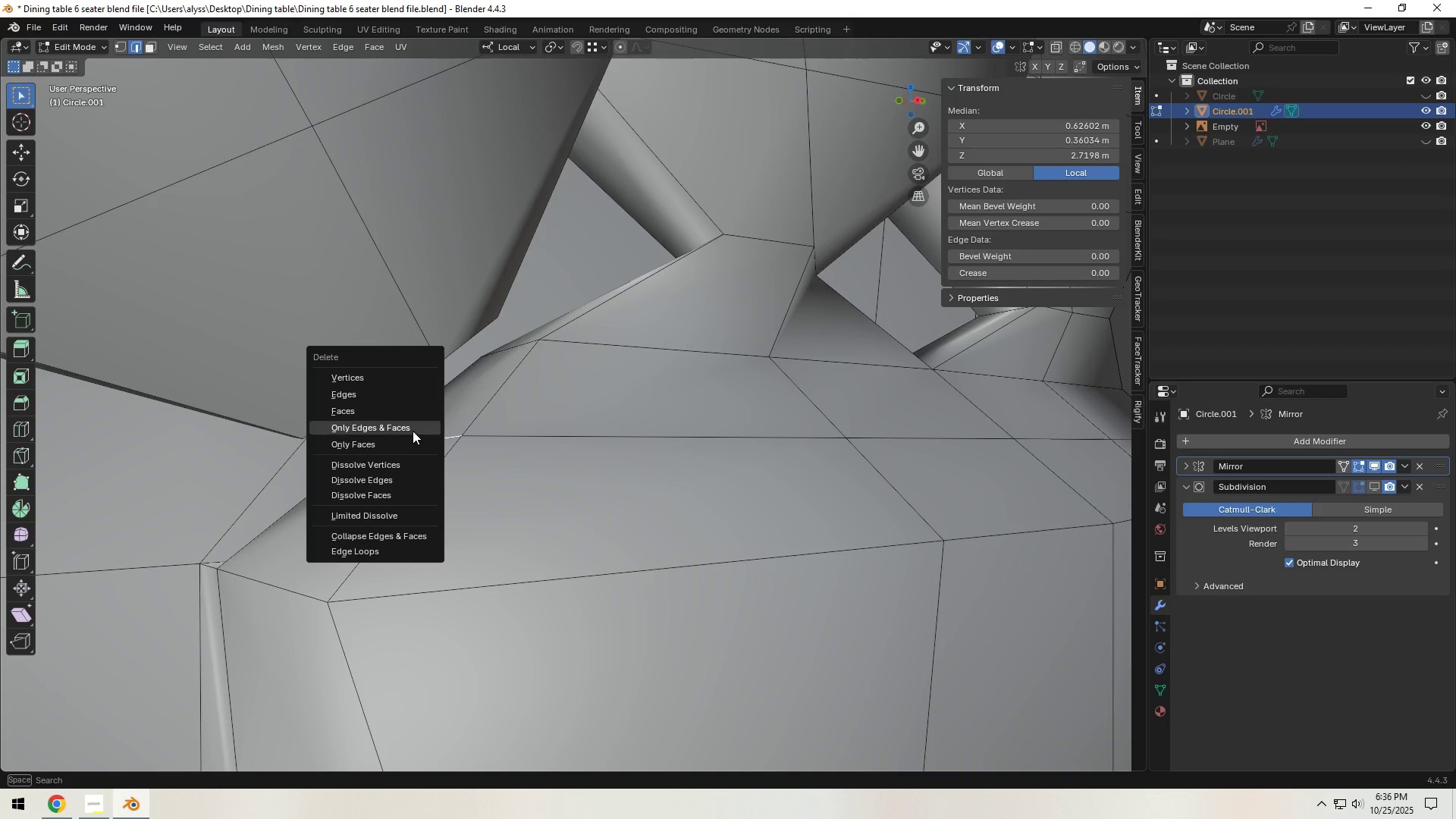 
left_click([413, 431])
 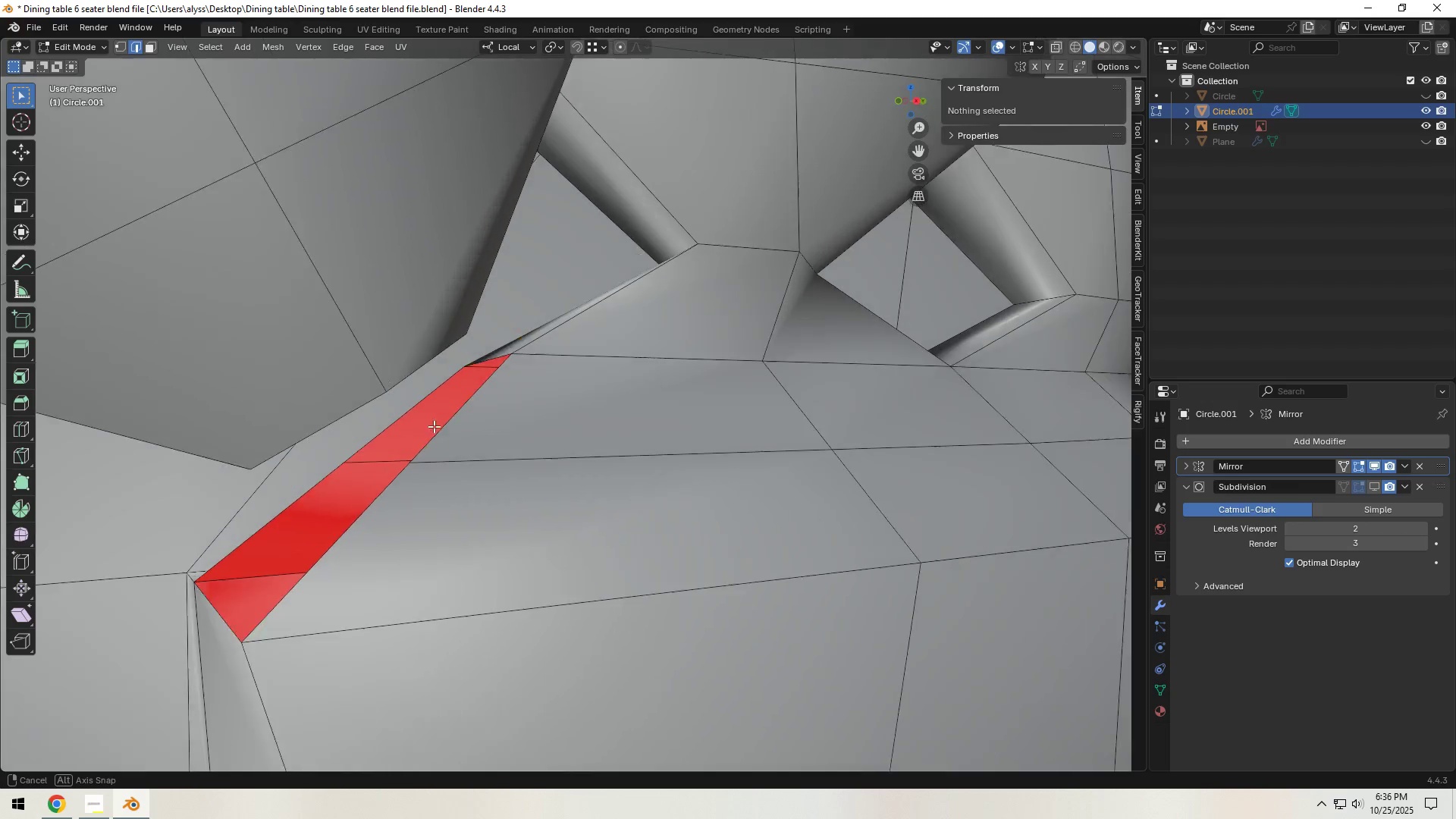 
key(1)
 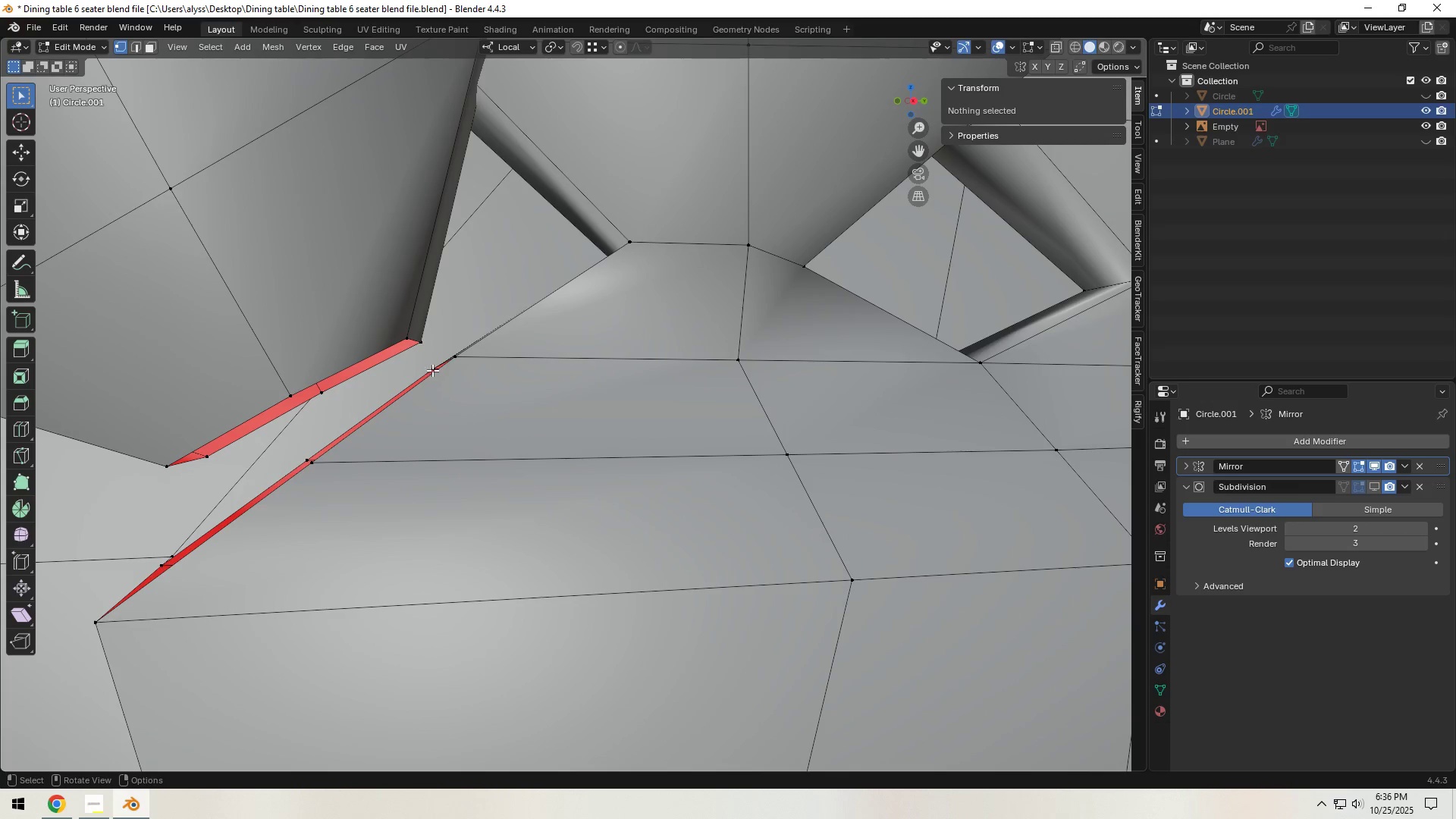 
left_click([433, 369])
 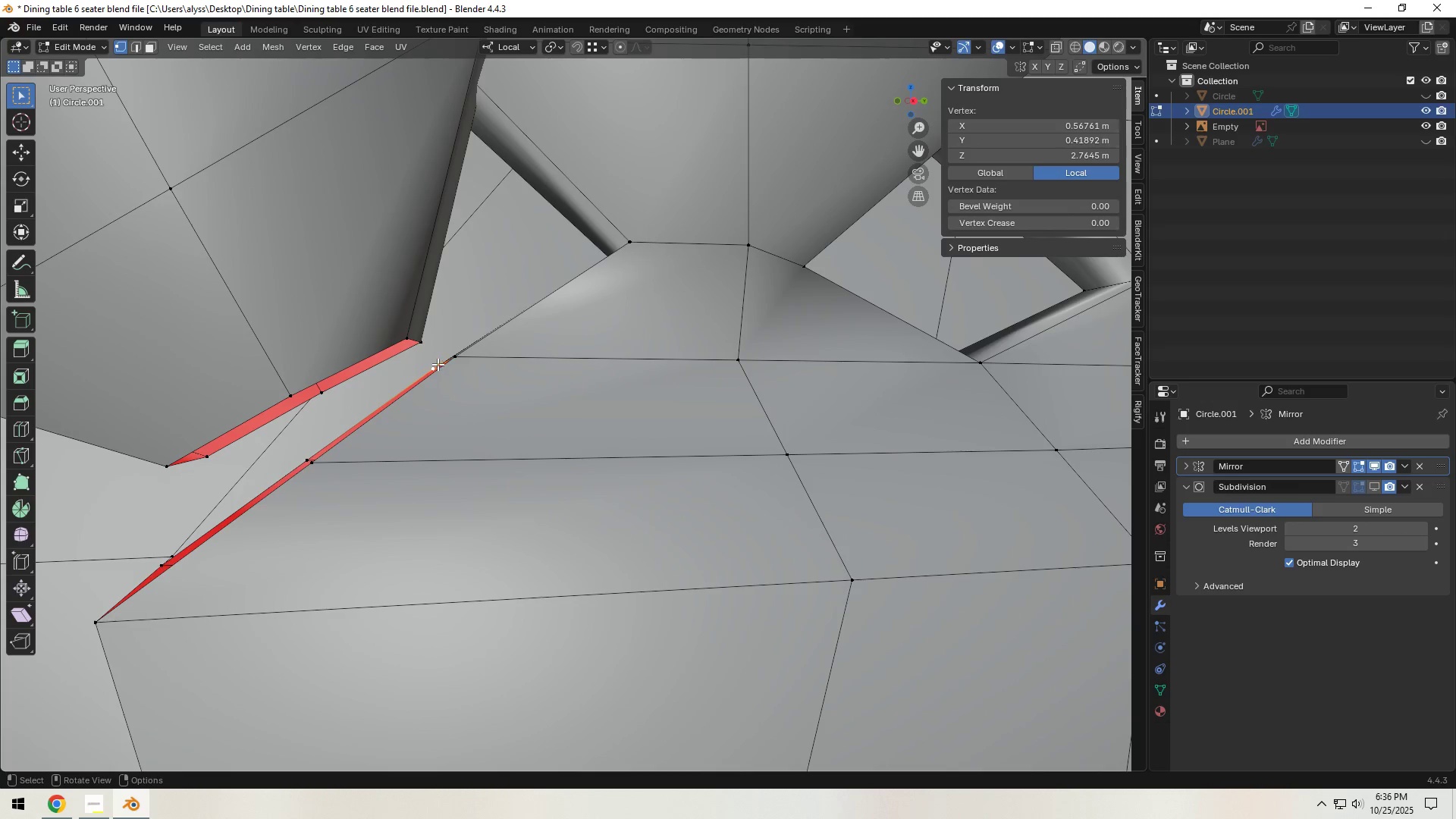 
hold_key(key=ShiftLeft, duration=0.45)
left_click([422, 341])
 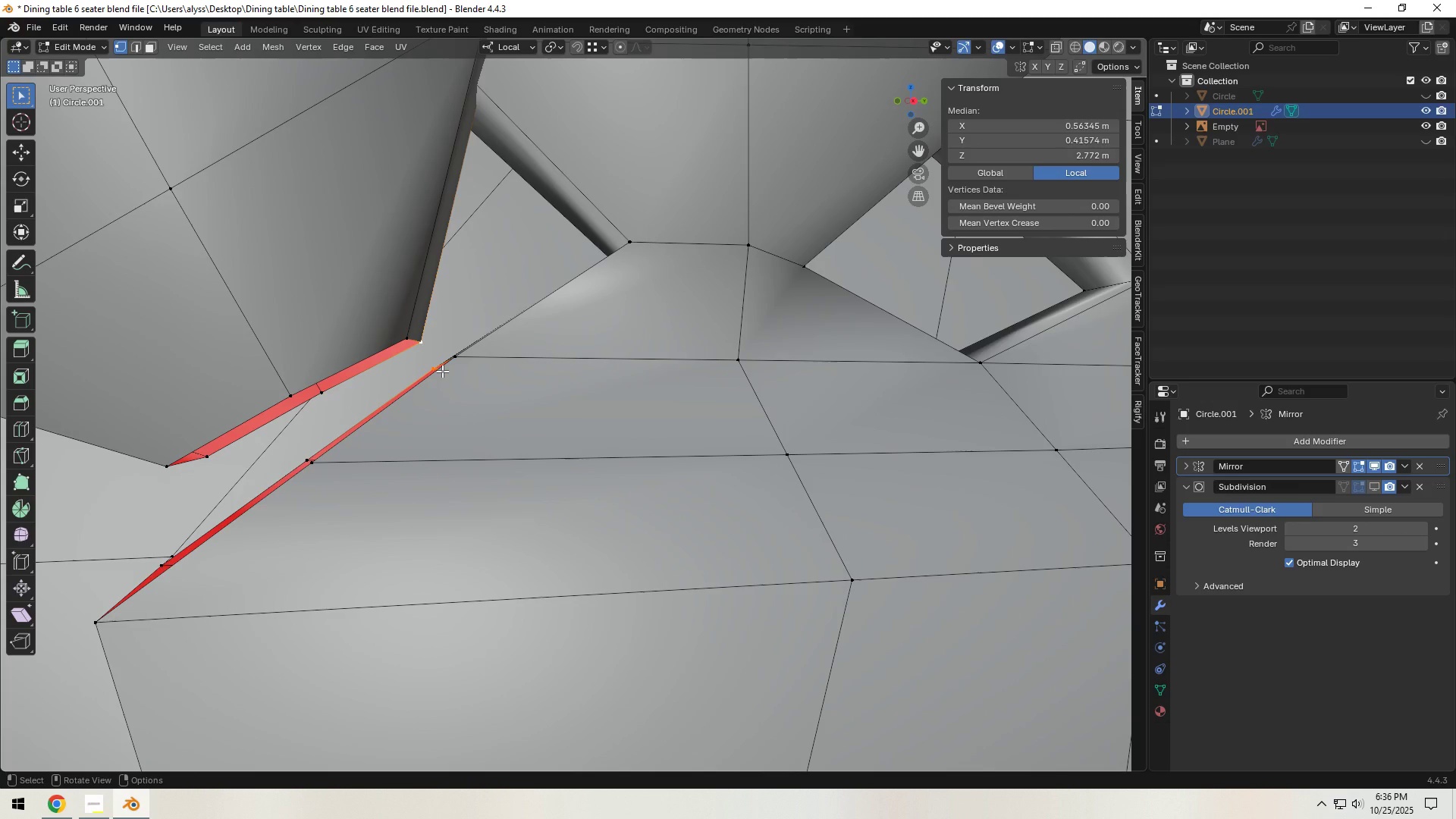 
key(M)
 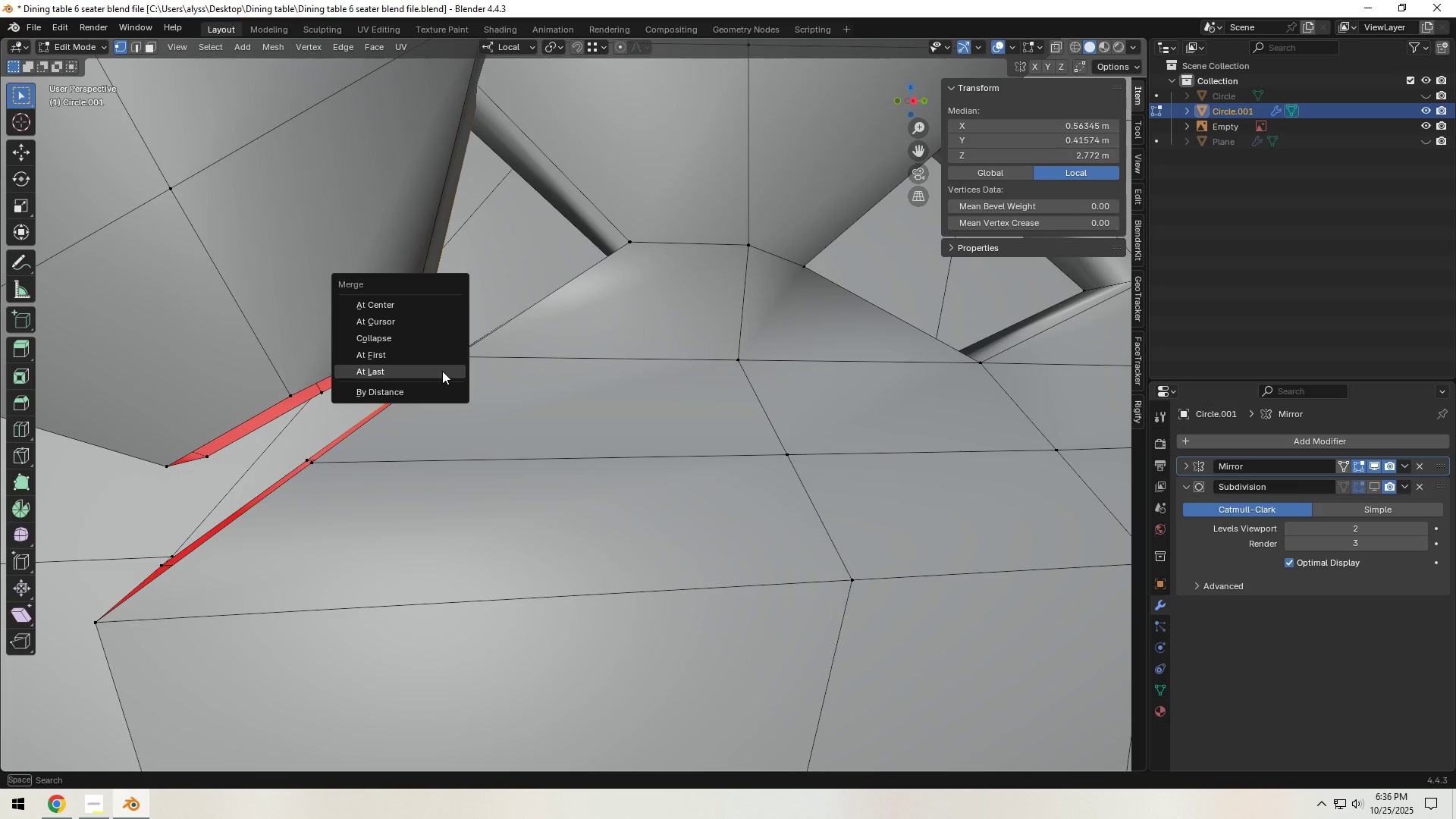 
left_click([442, 371])
 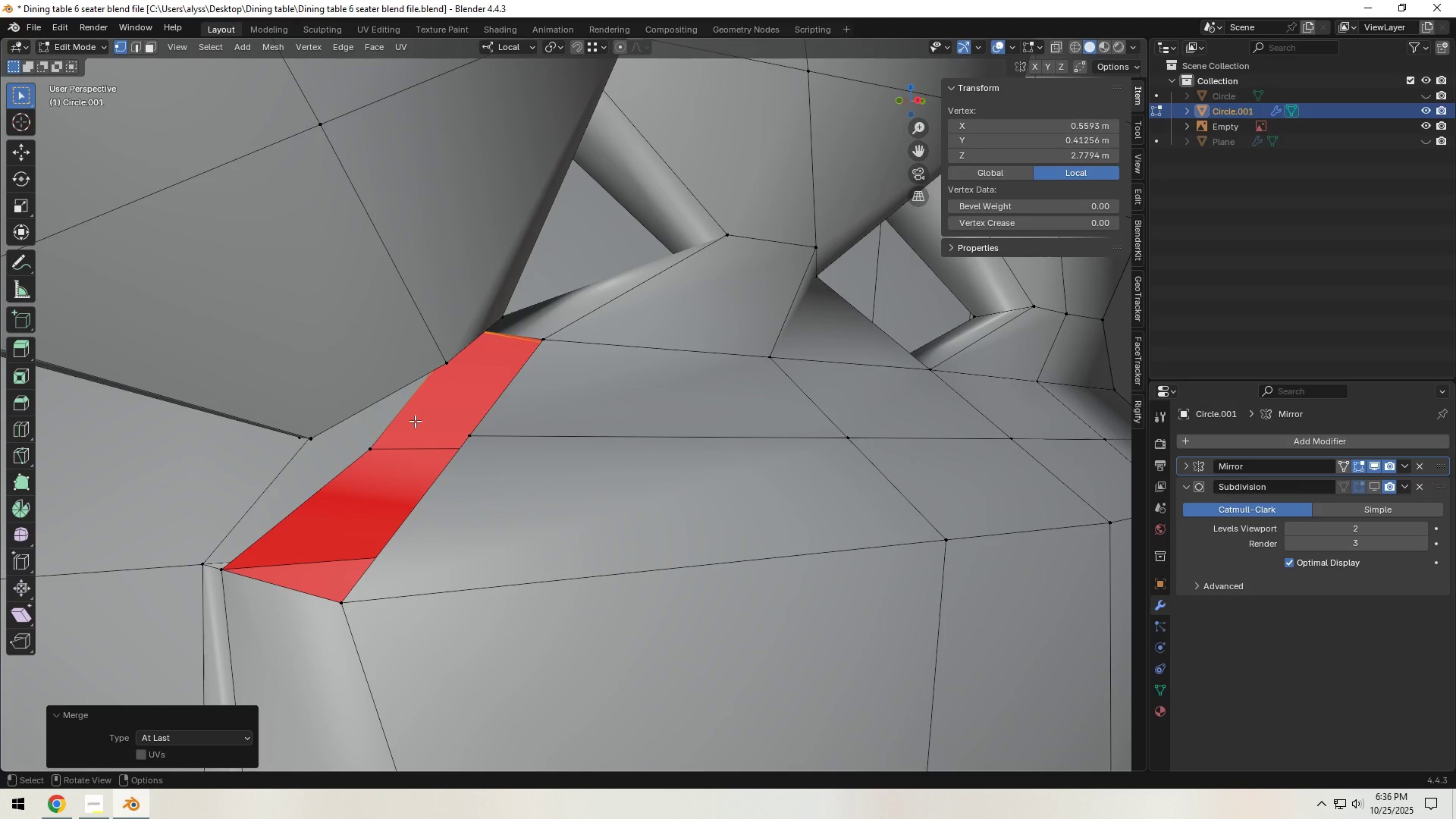 
left_click([374, 447])
 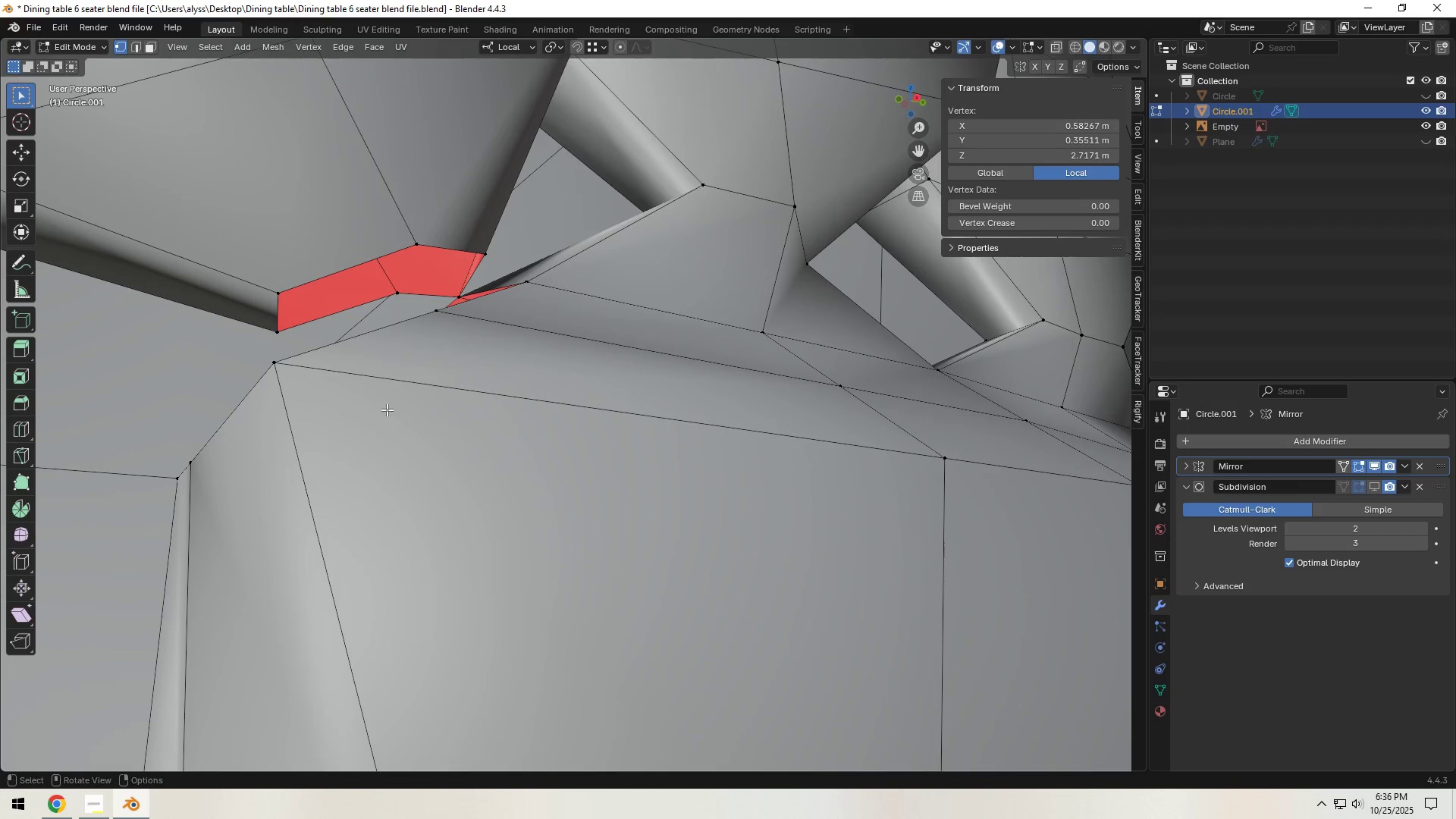 
hold_key(key=ShiftLeft, duration=0.5)
left_click([397, 293])
 